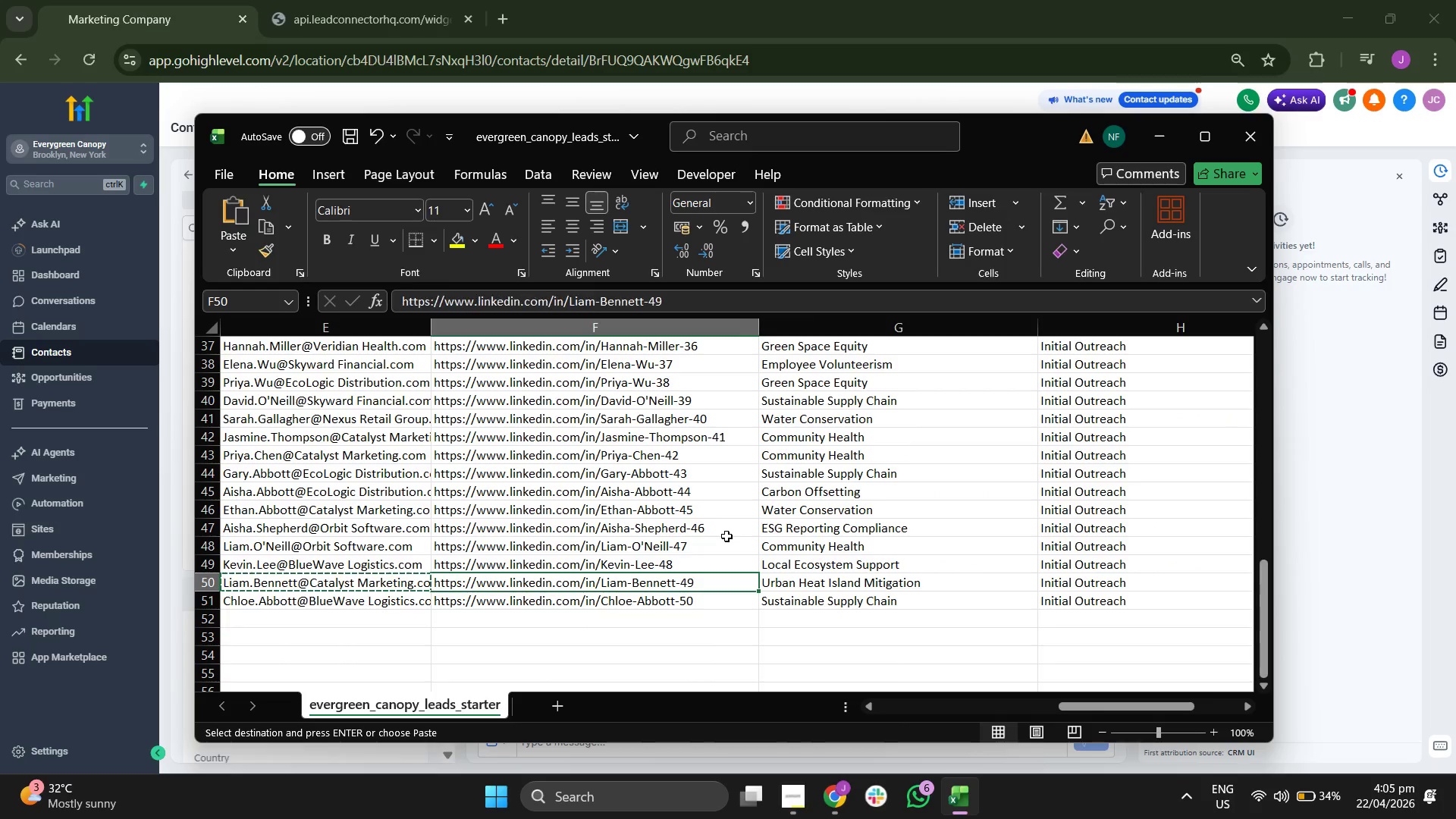 
key(Control+ControlLeft)
 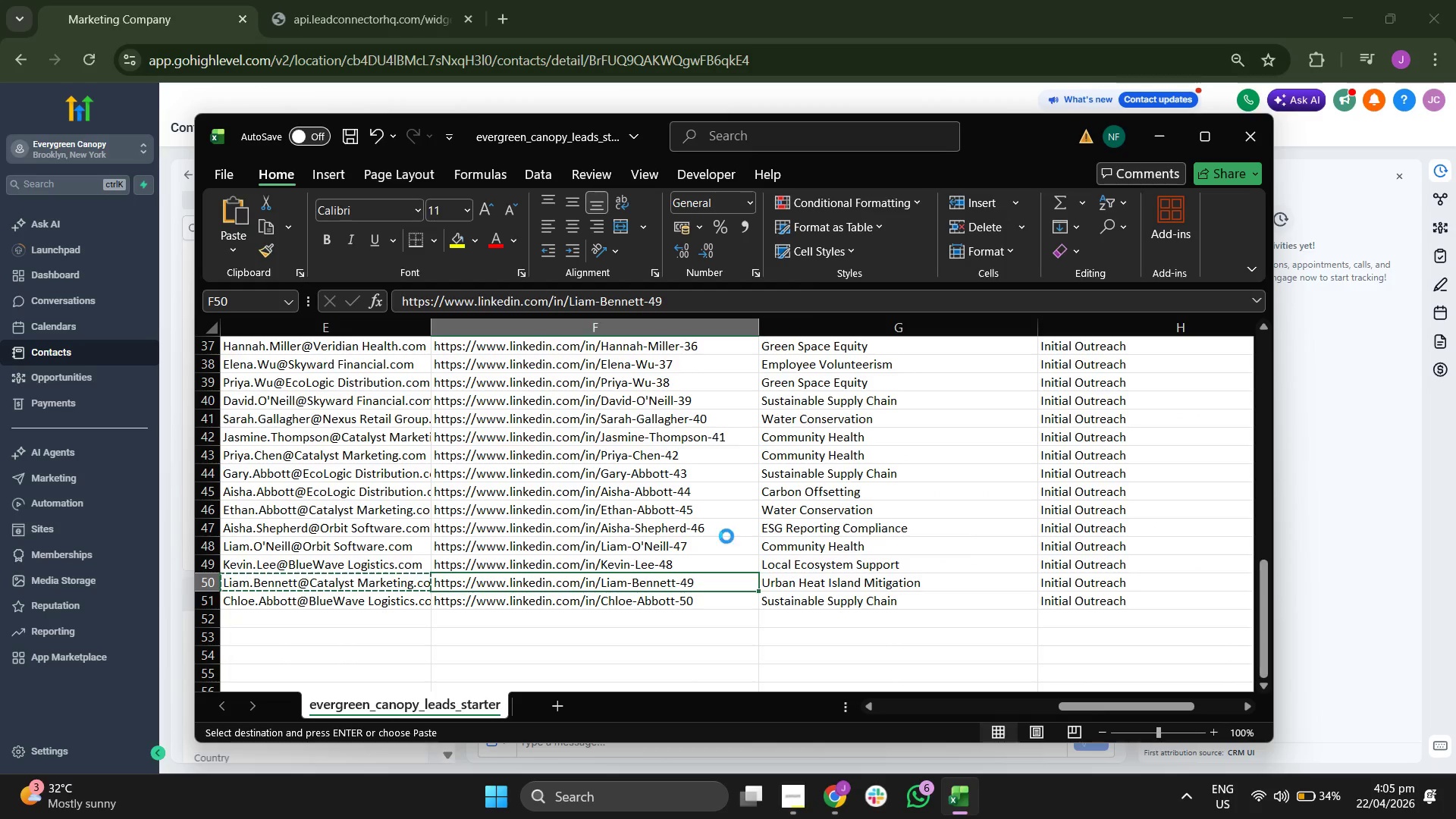 
key(Control+C)
 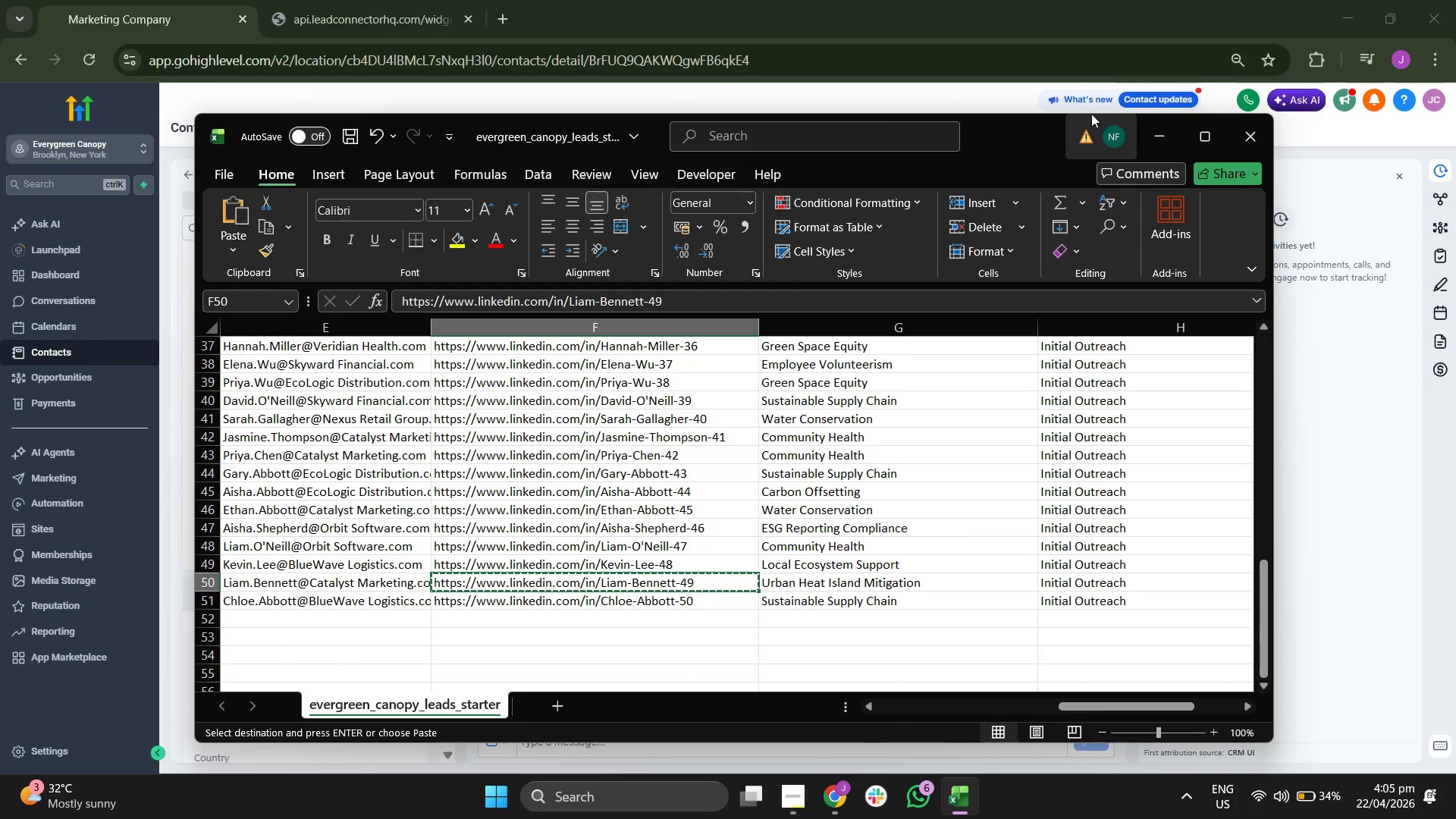 
left_click([1167, 137])
 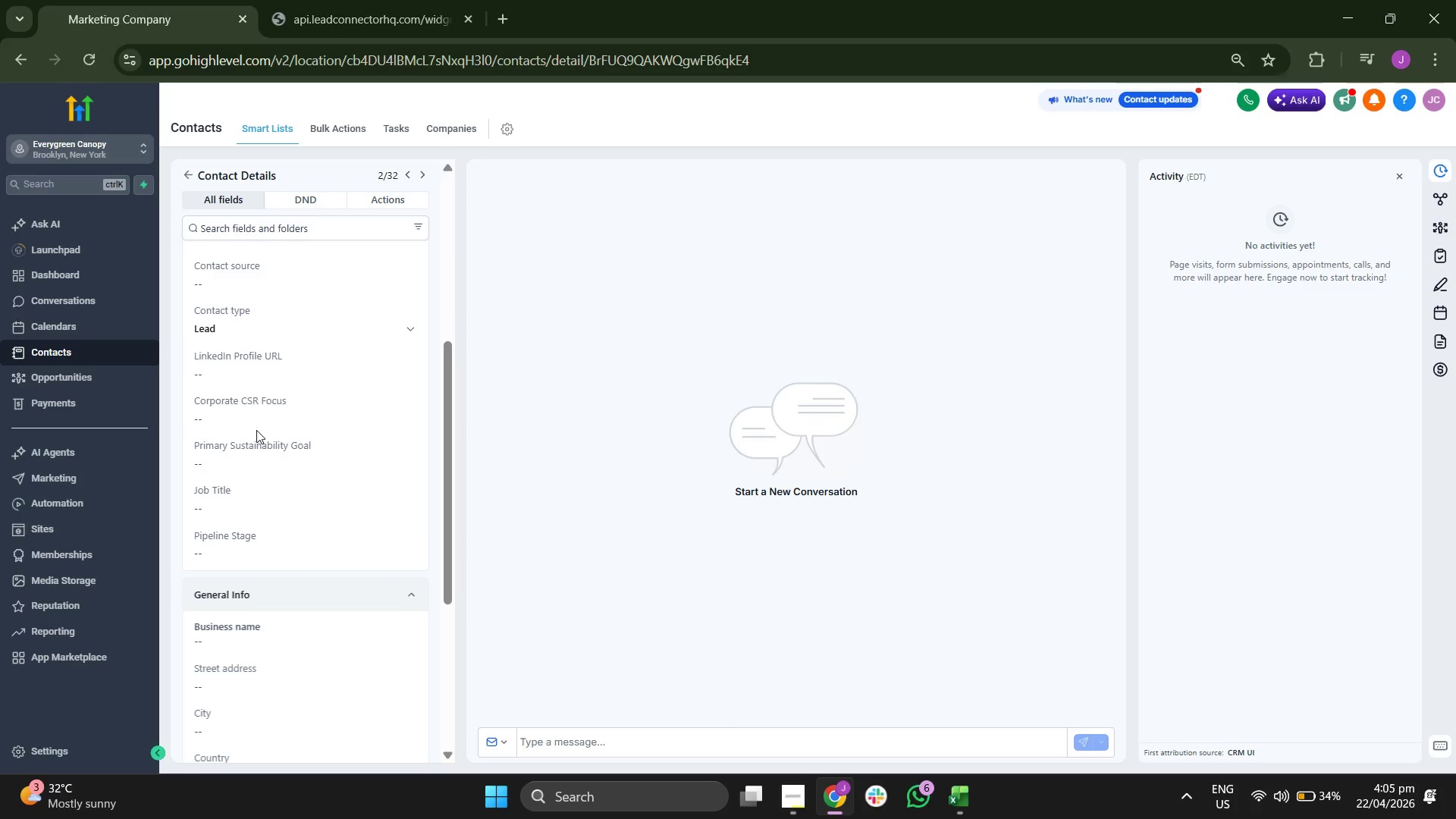 
left_click([287, 369])
 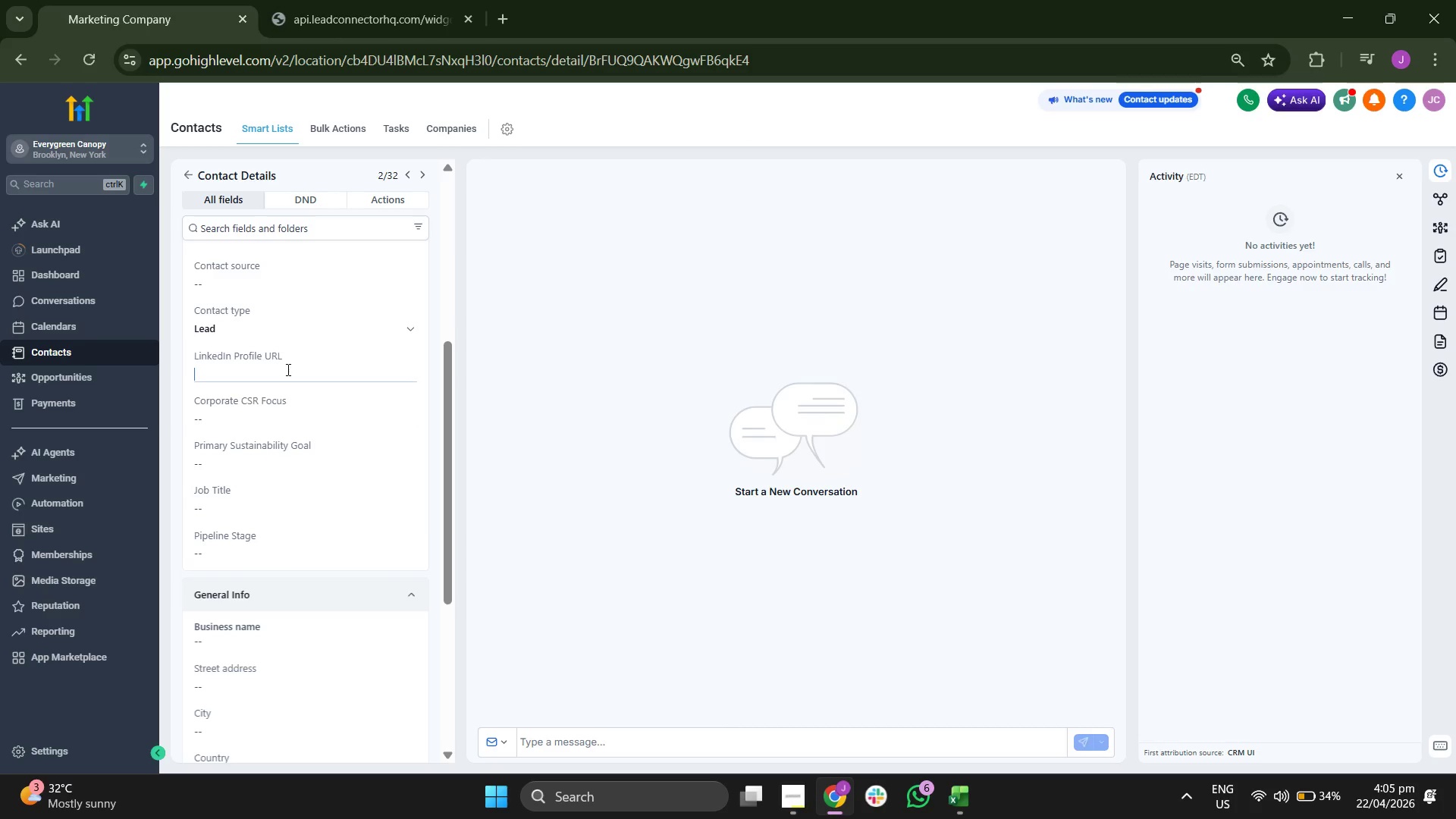 
key(Control+ControlLeft)
 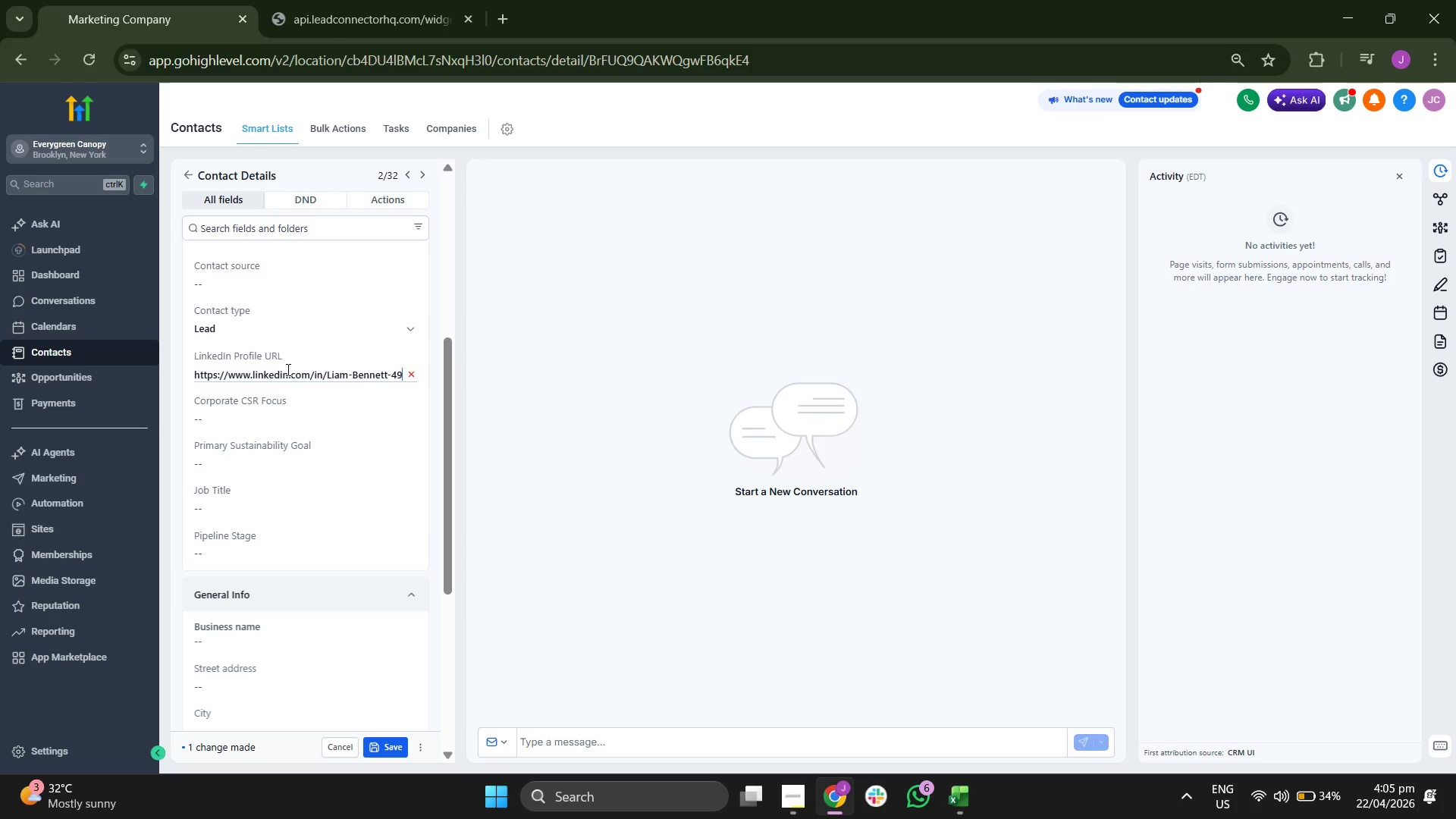 
key(Control+V)
 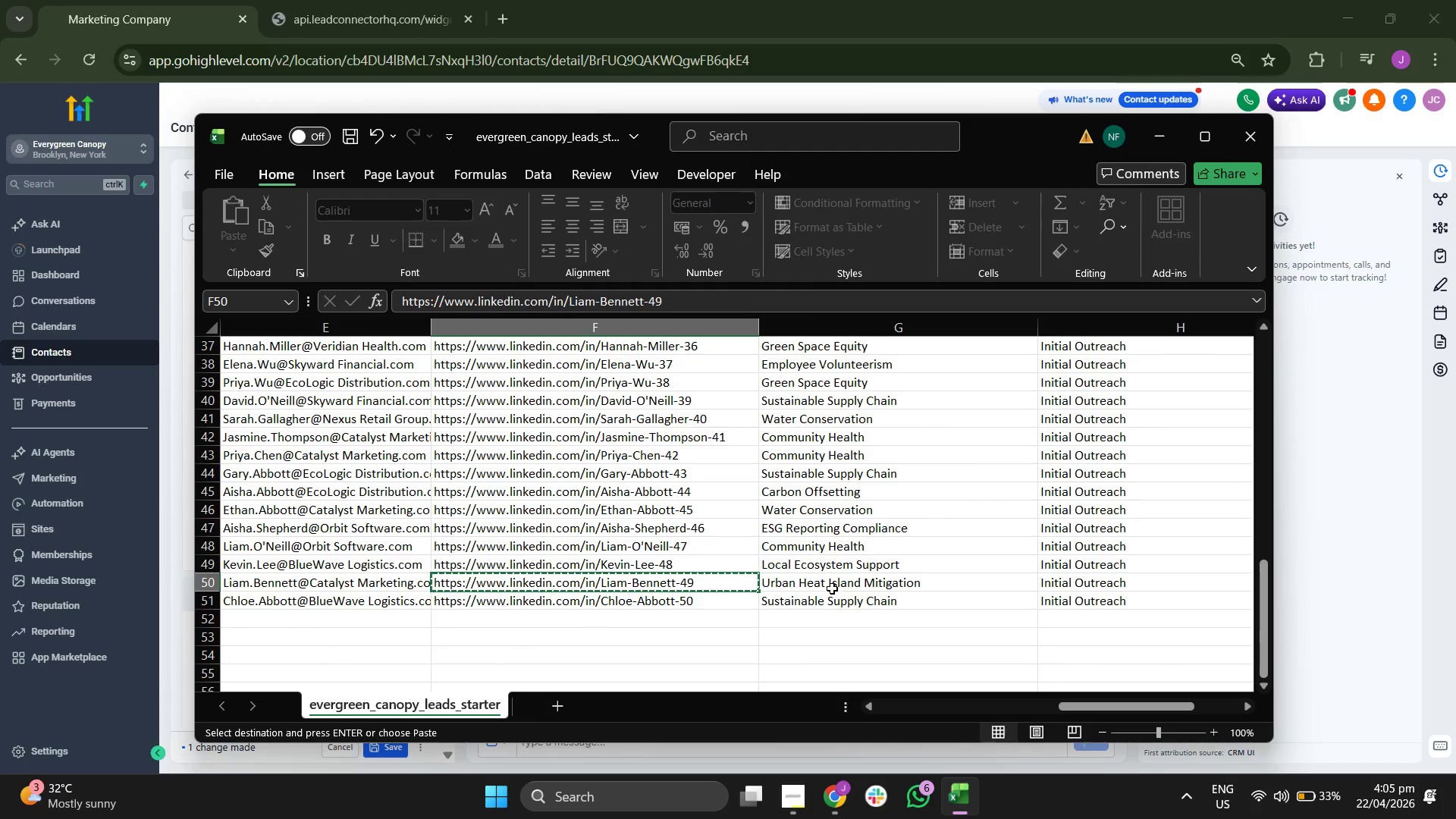 
key(ArrowRight)
 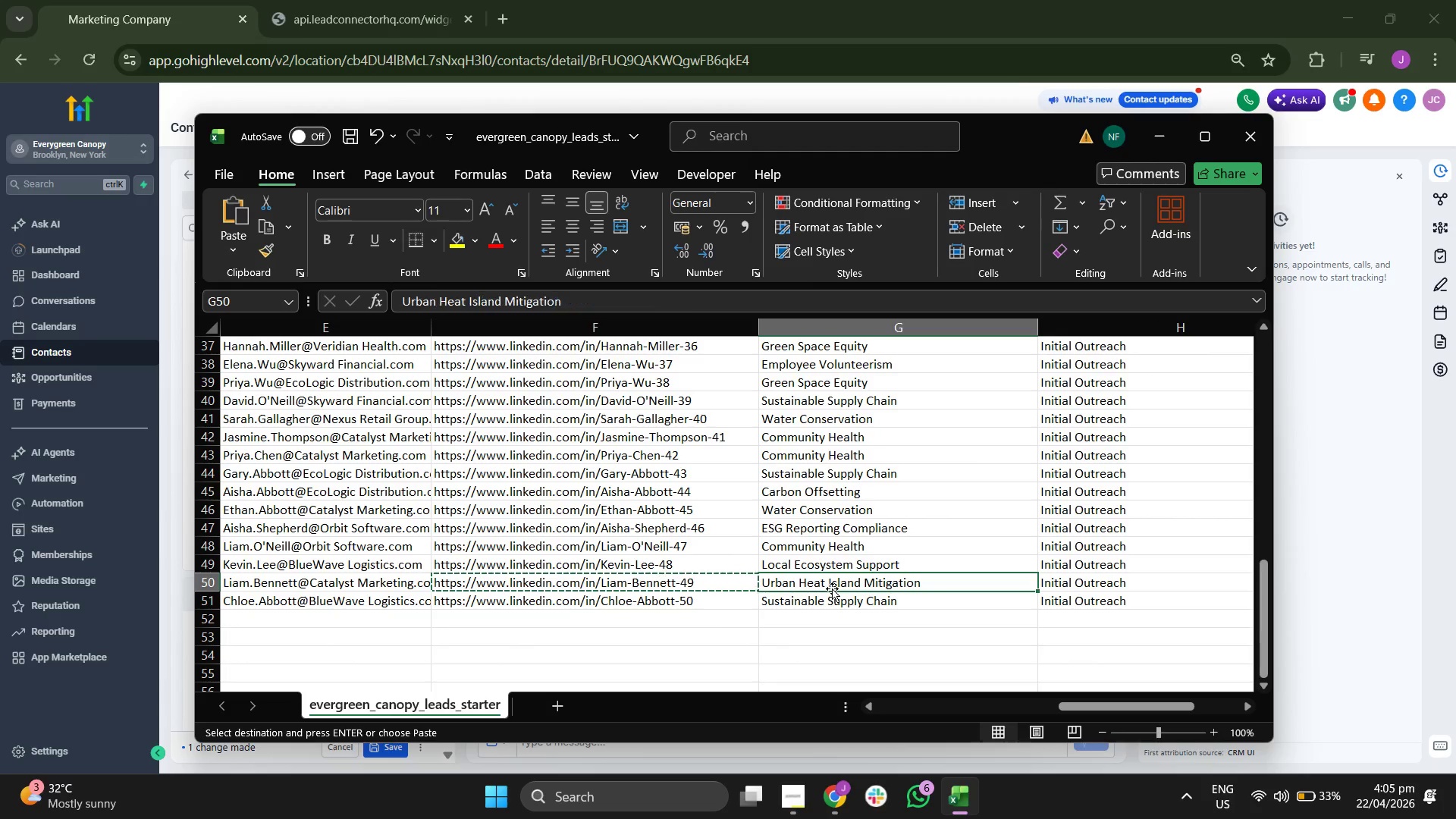 
key(Control+ControlLeft)
 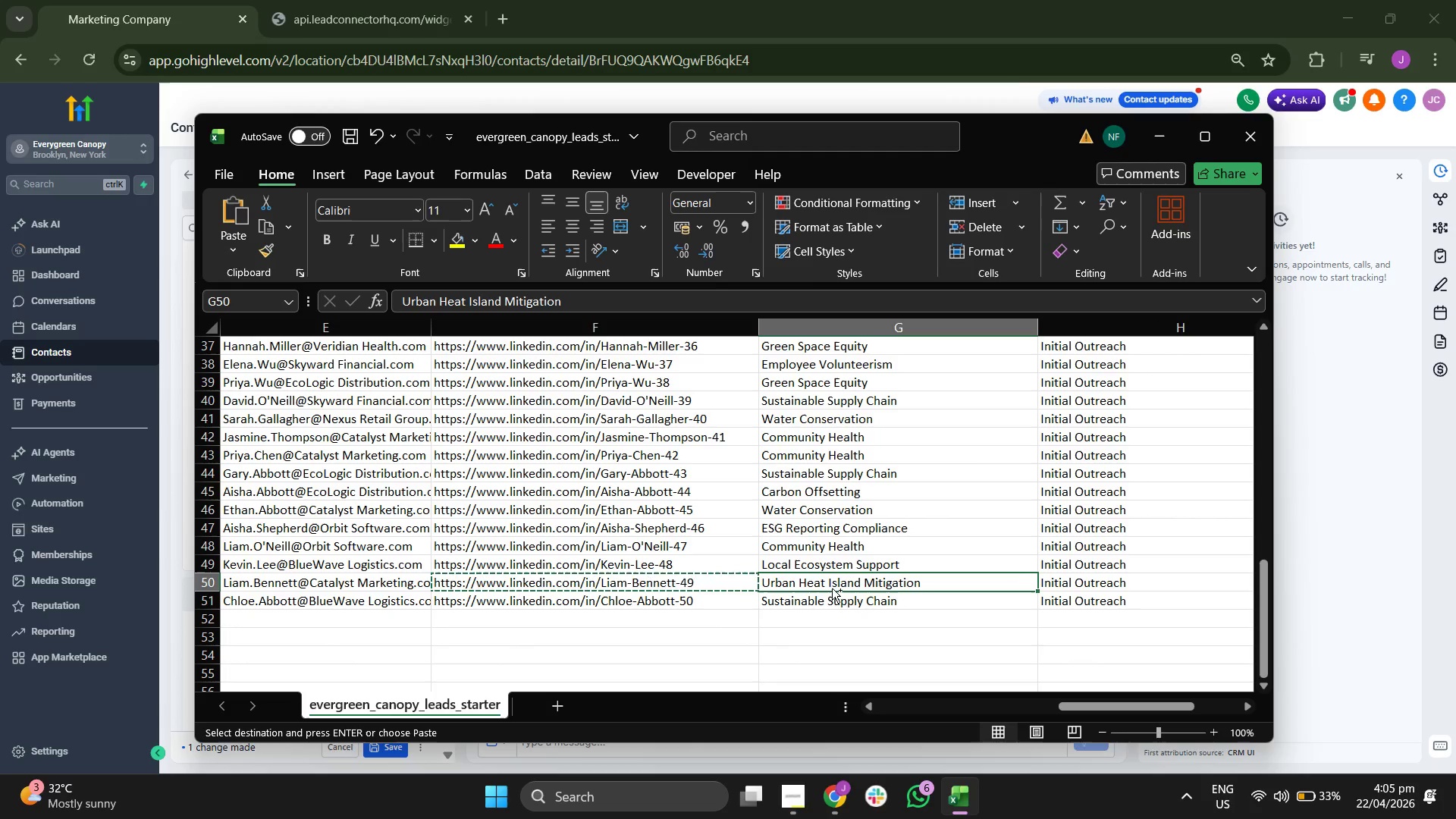 
key(Control+C)
 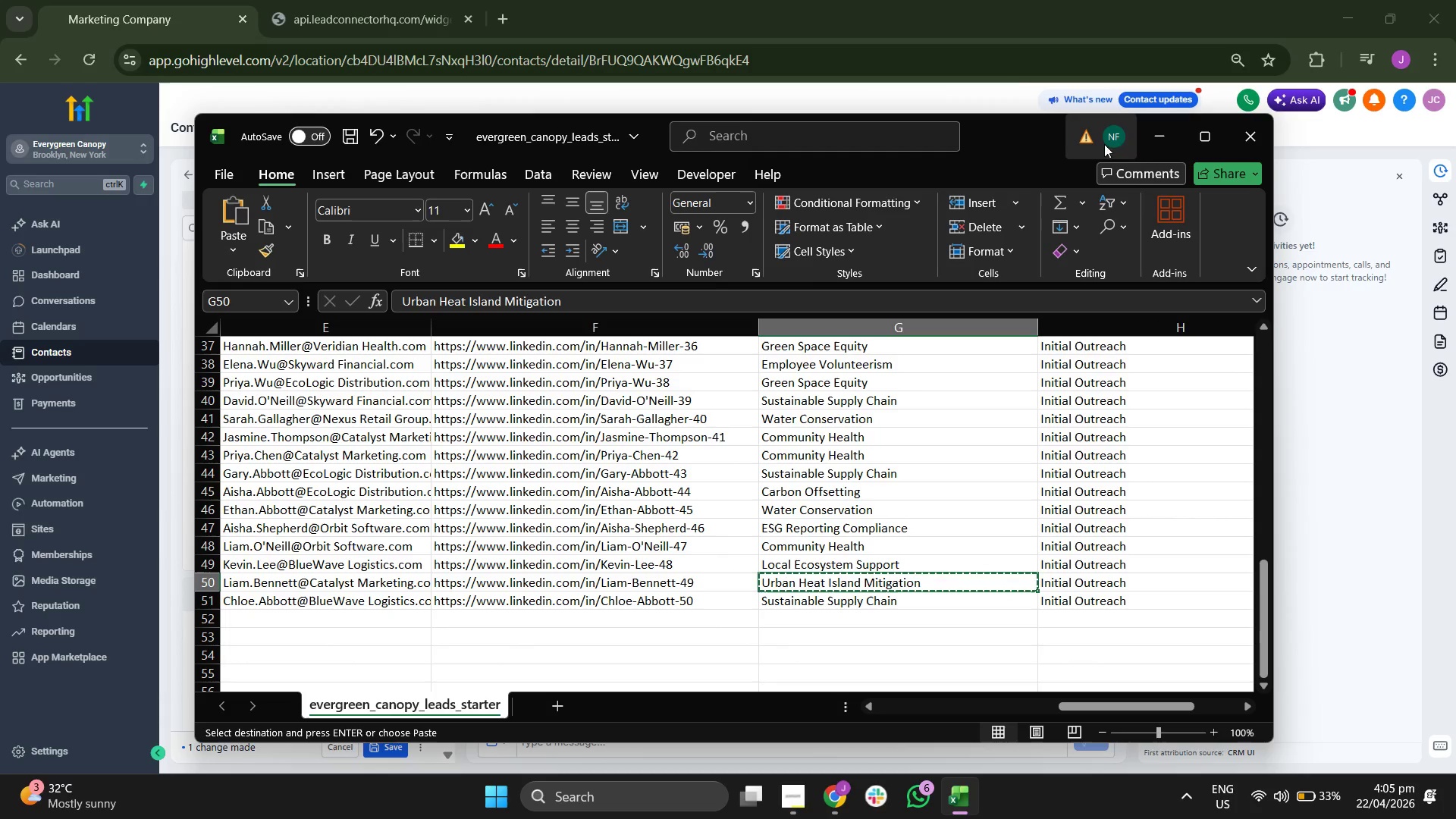 
left_click([1145, 135])
 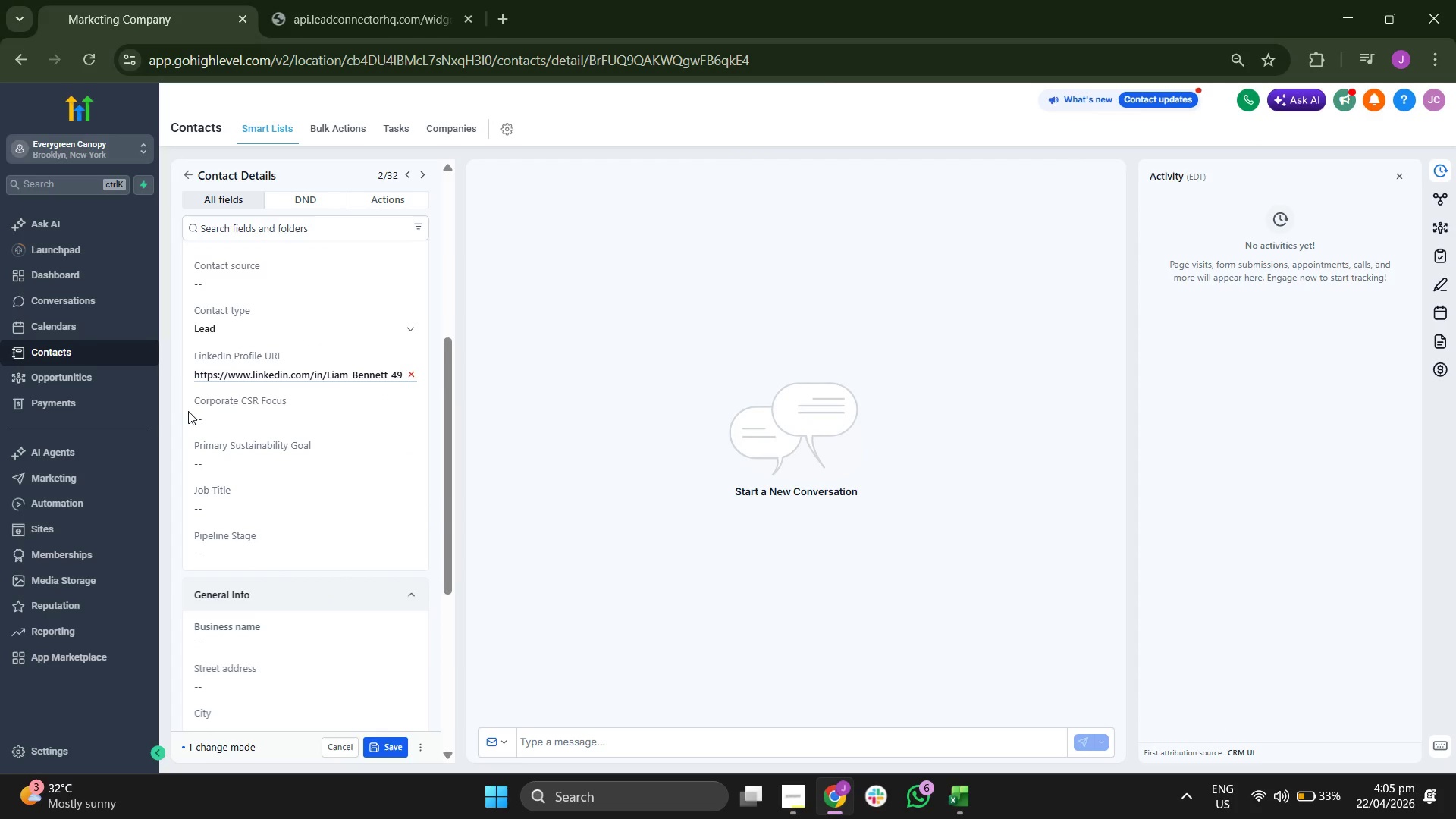 
left_click([240, 416])
 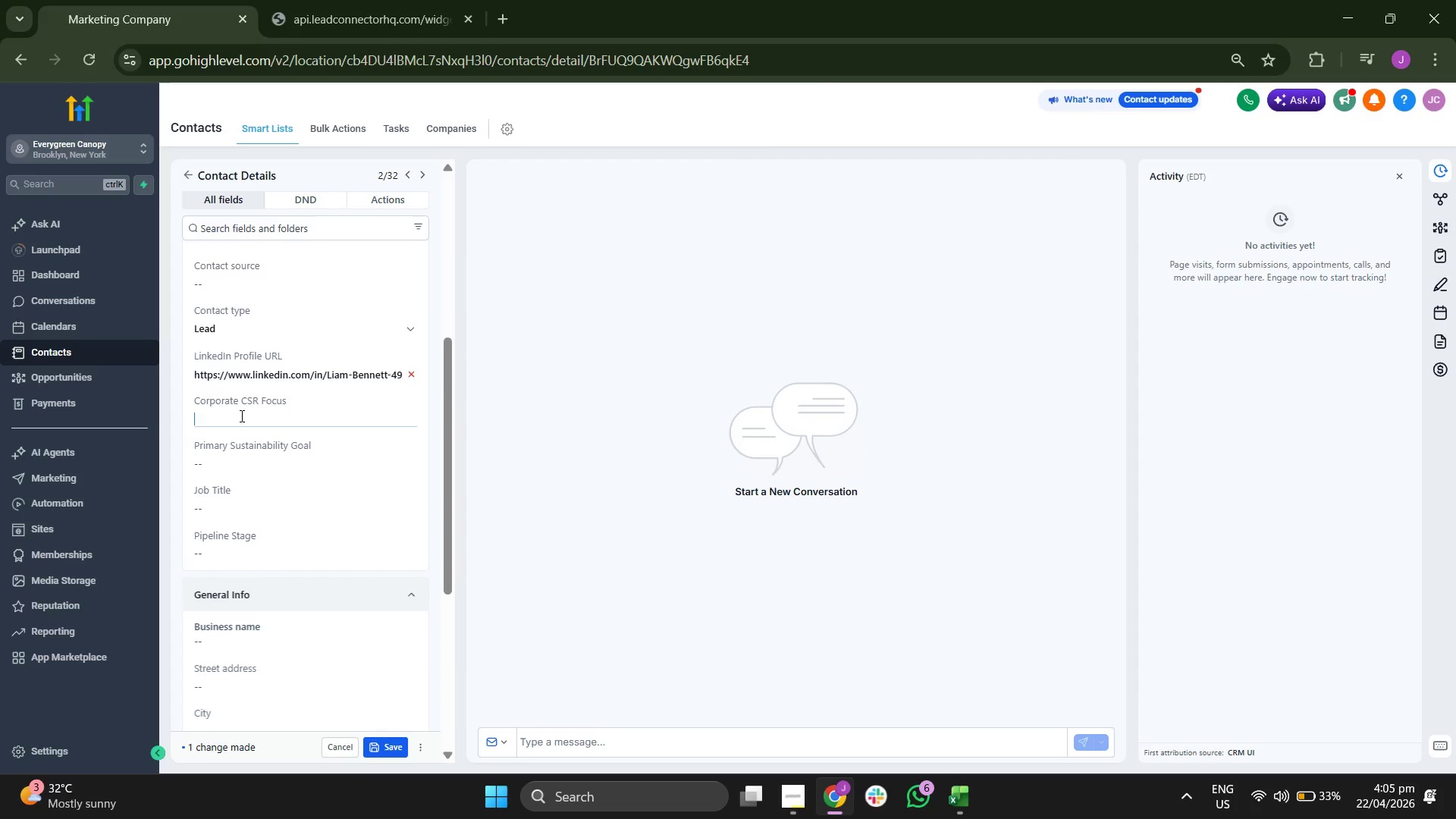 
key(Control+ControlLeft)
 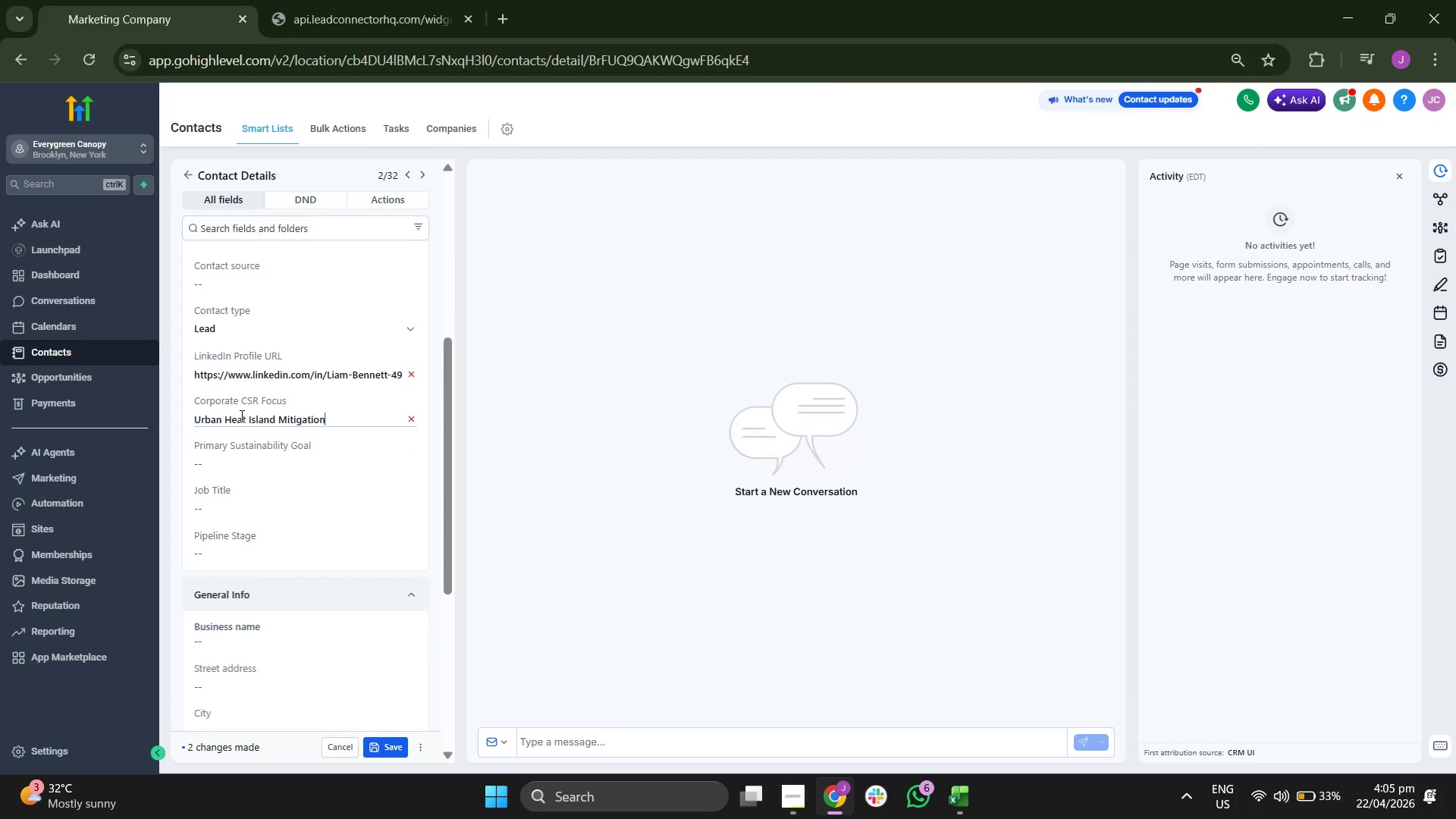 
key(Control+V)
 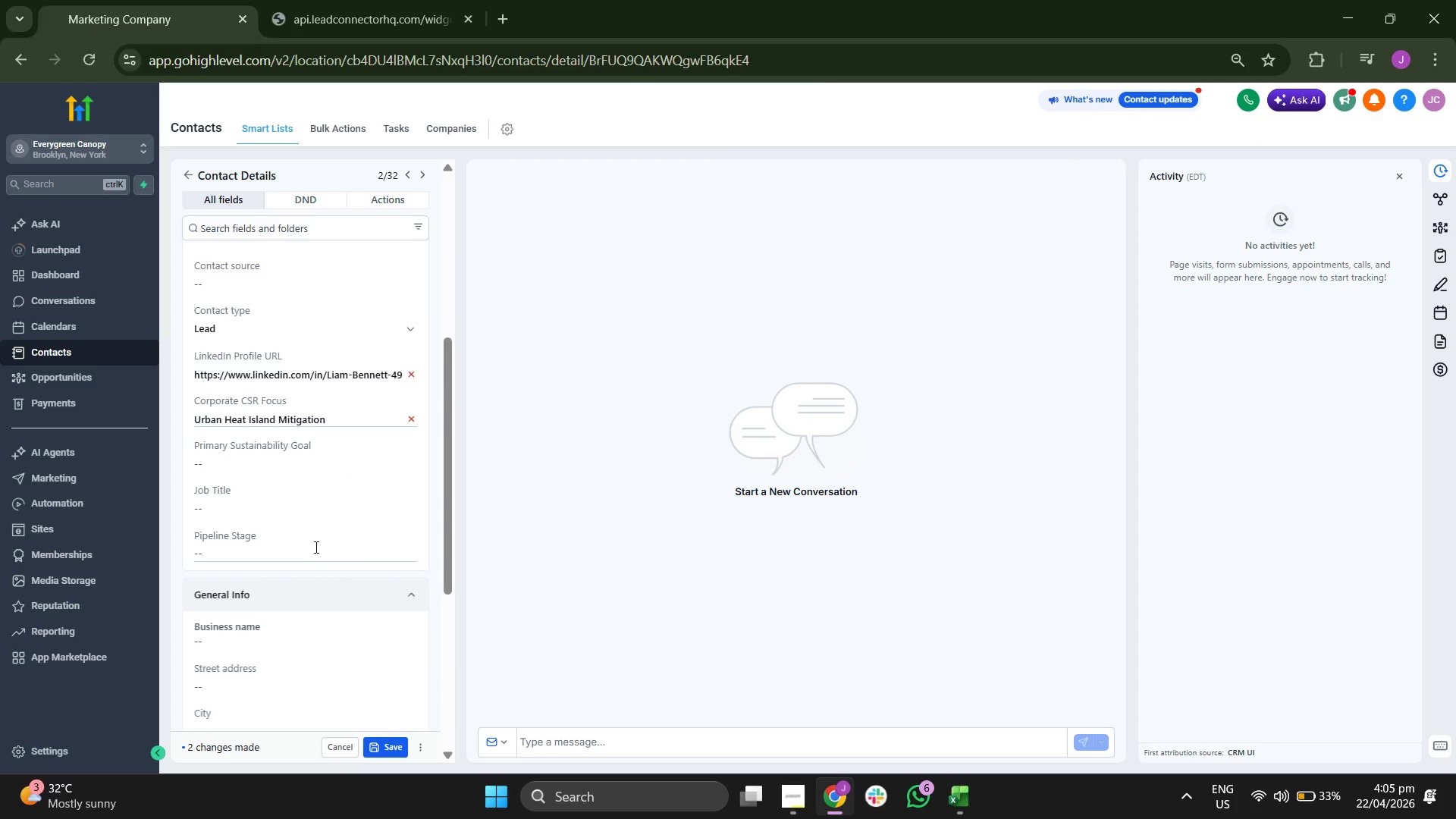 
scroll: coordinate [309, 533], scroll_direction: down, amount: 1.0
 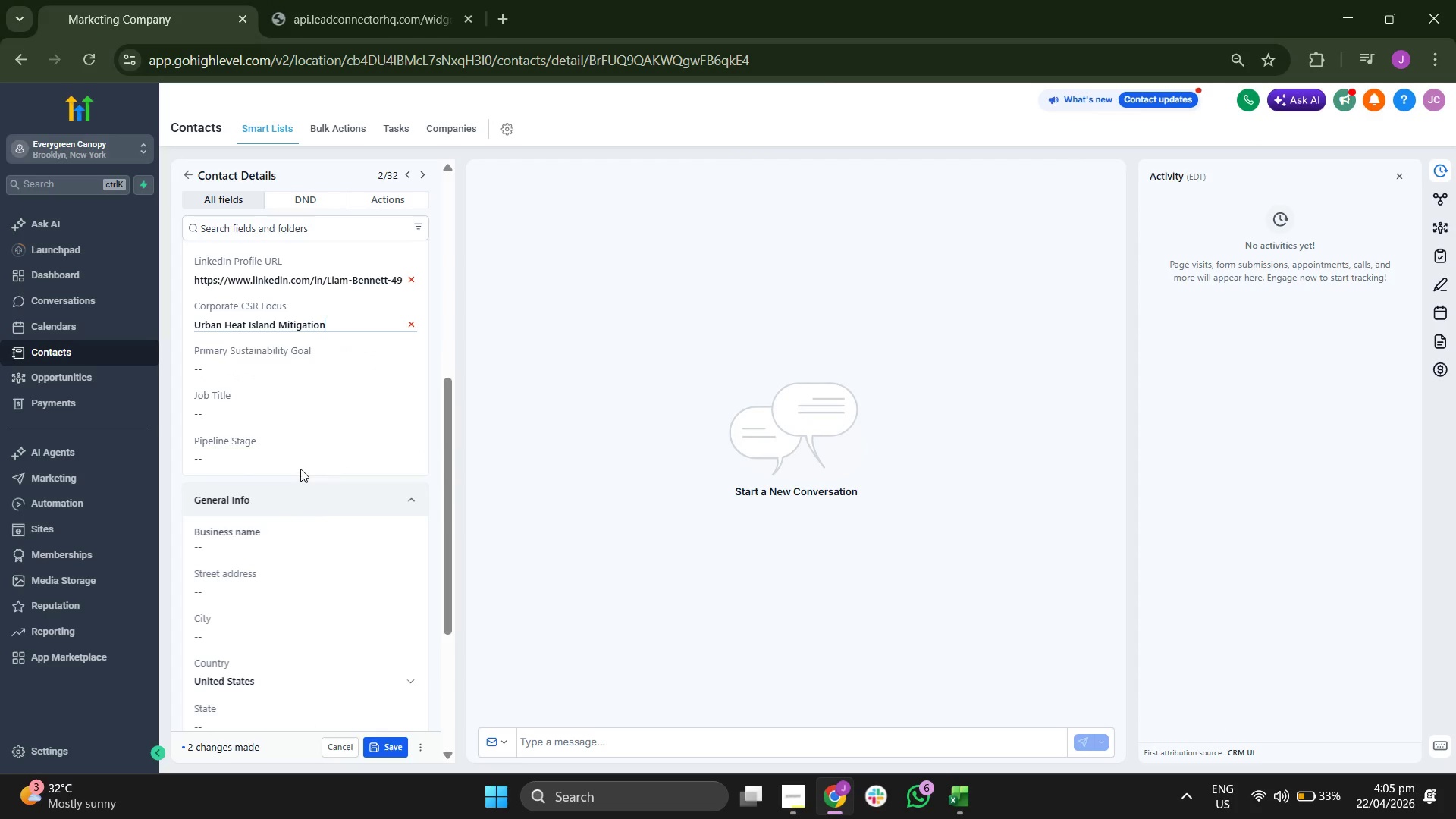 
left_click([300, 464])
 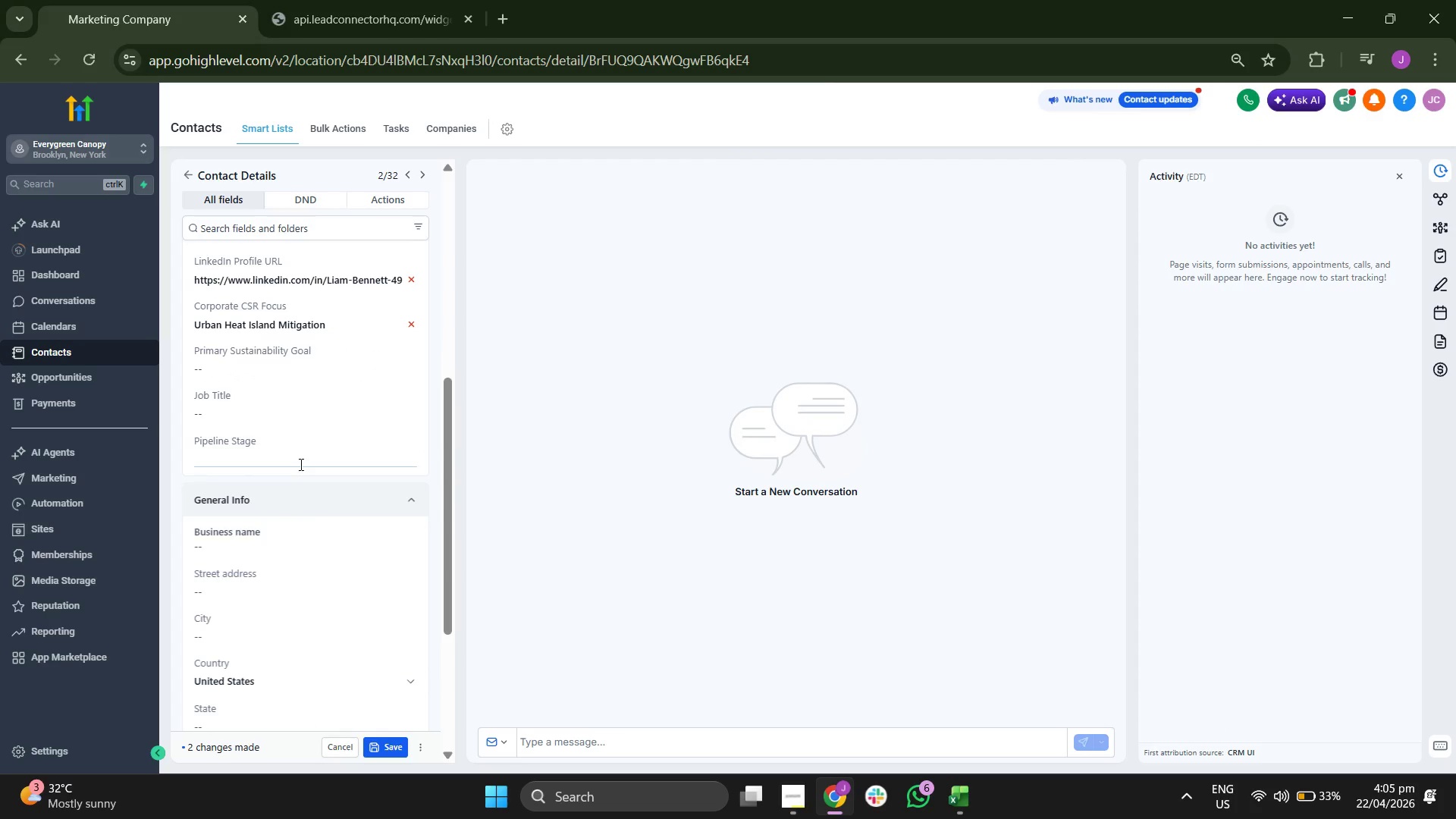 
type(Int)
key(Backspace)
type(itai)
key(Backspace)
key(Backspace)
type(ial Outreach)
 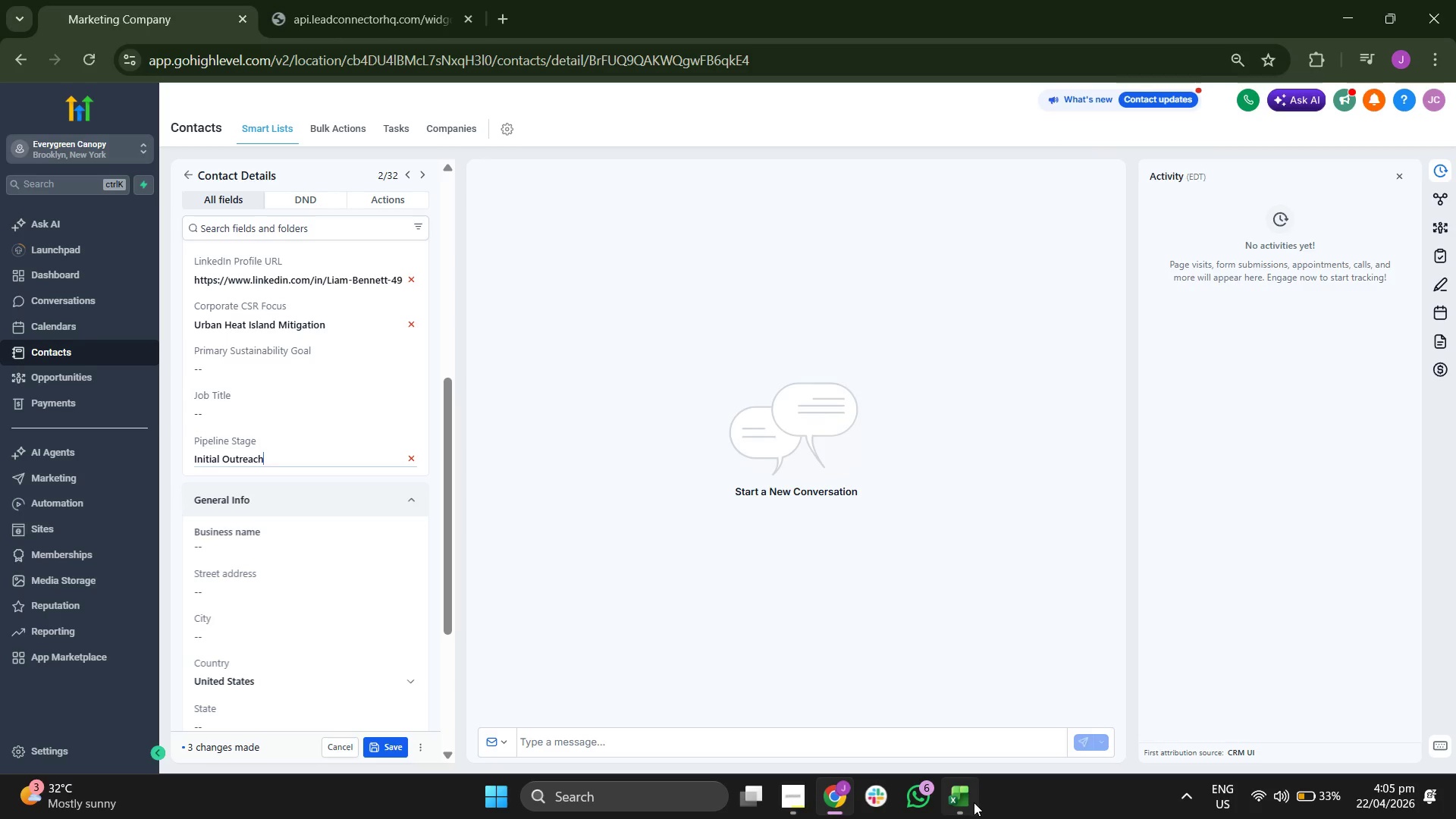 
key(ArrowLeft)
 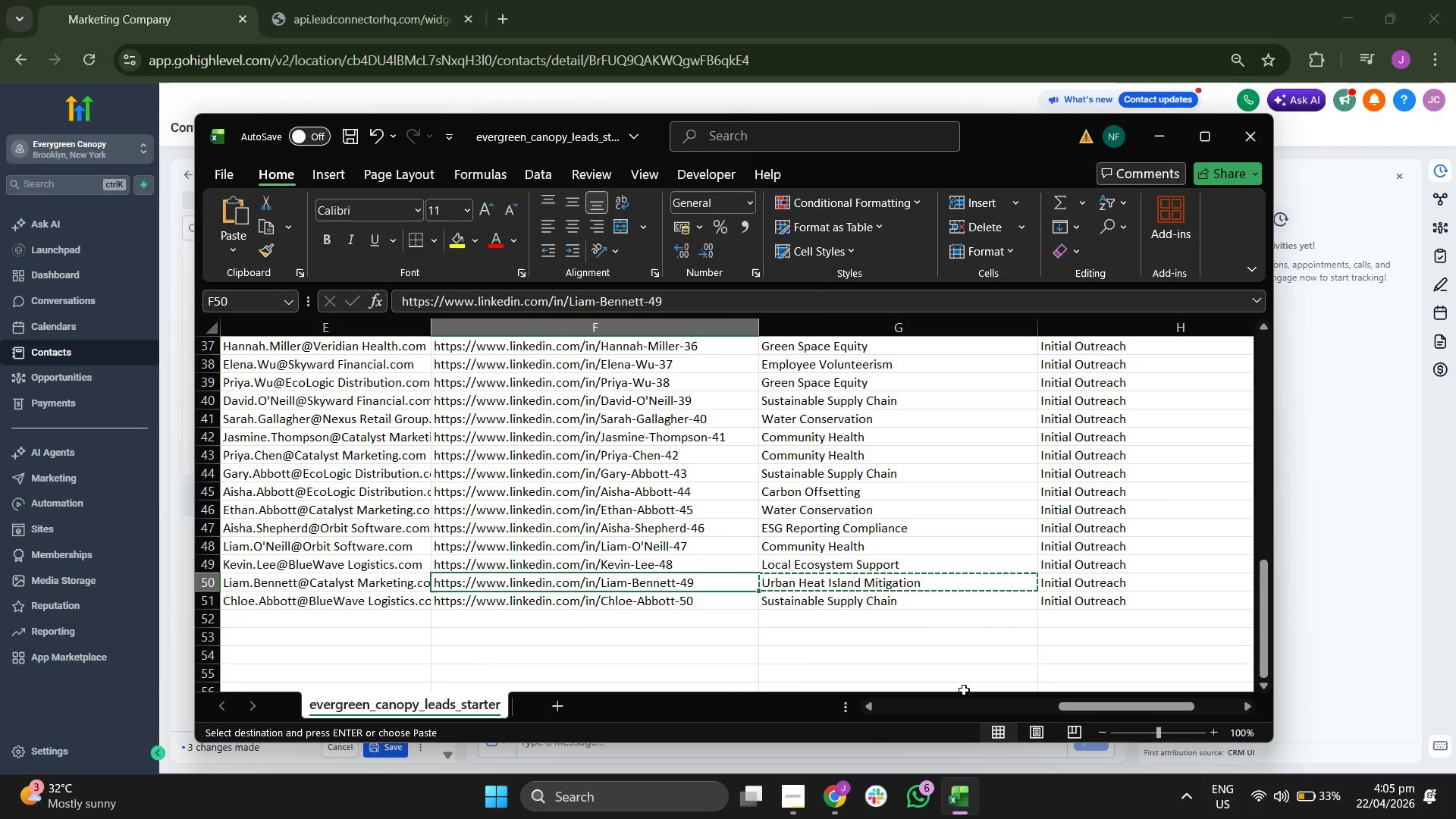 
key(ArrowLeft)
 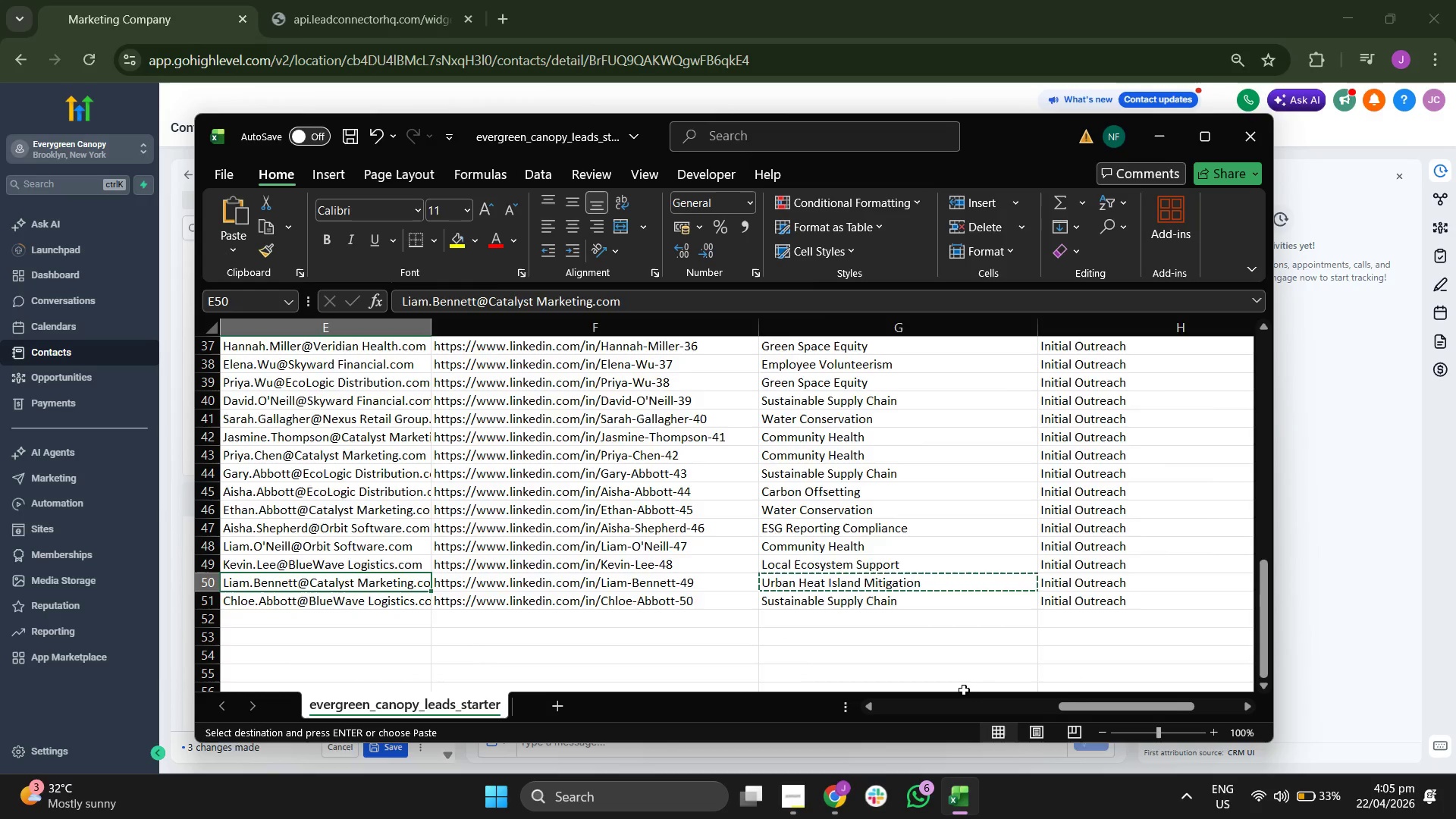 
key(ArrowLeft)
 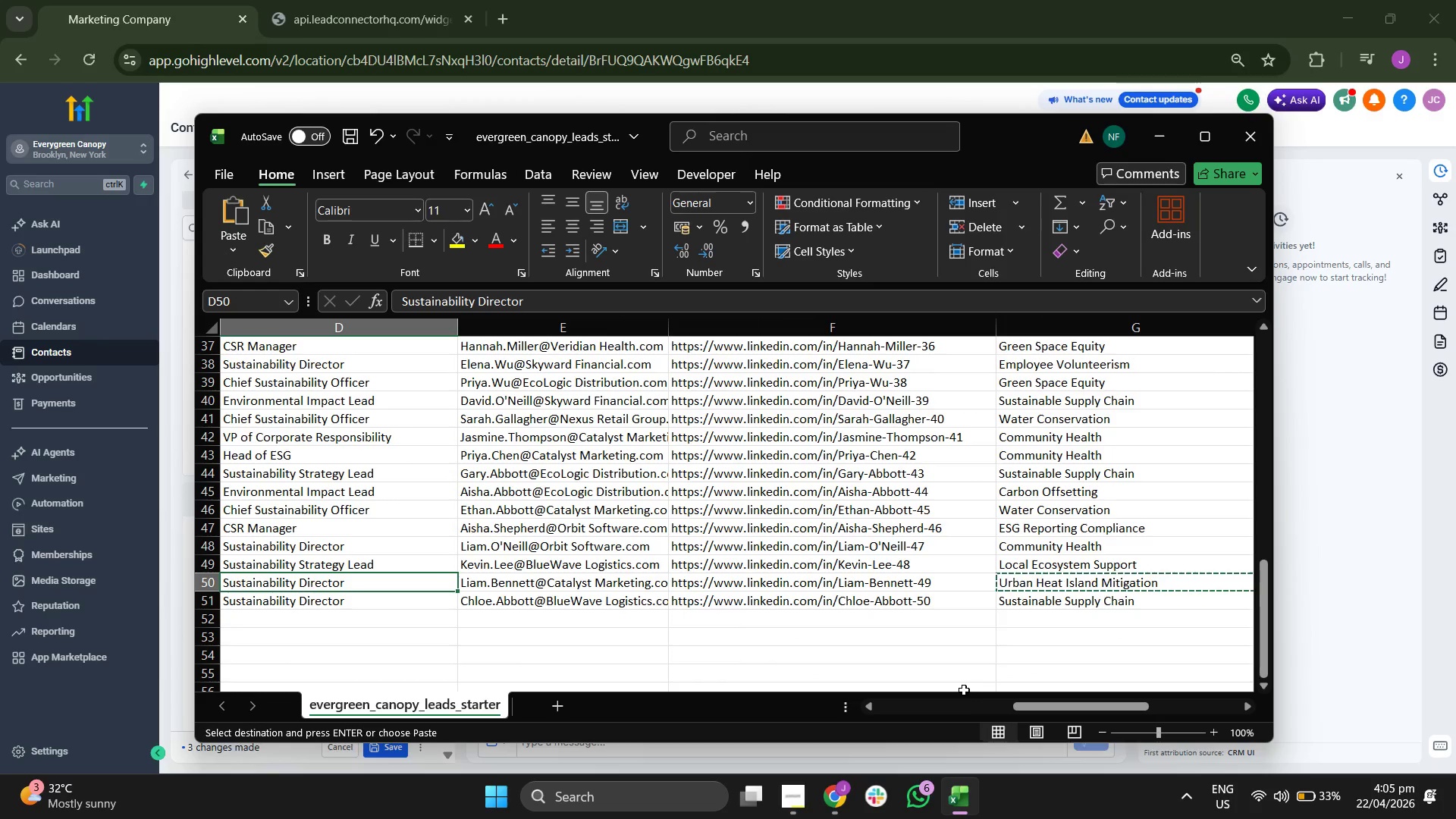 
key(Control+ControlLeft)
 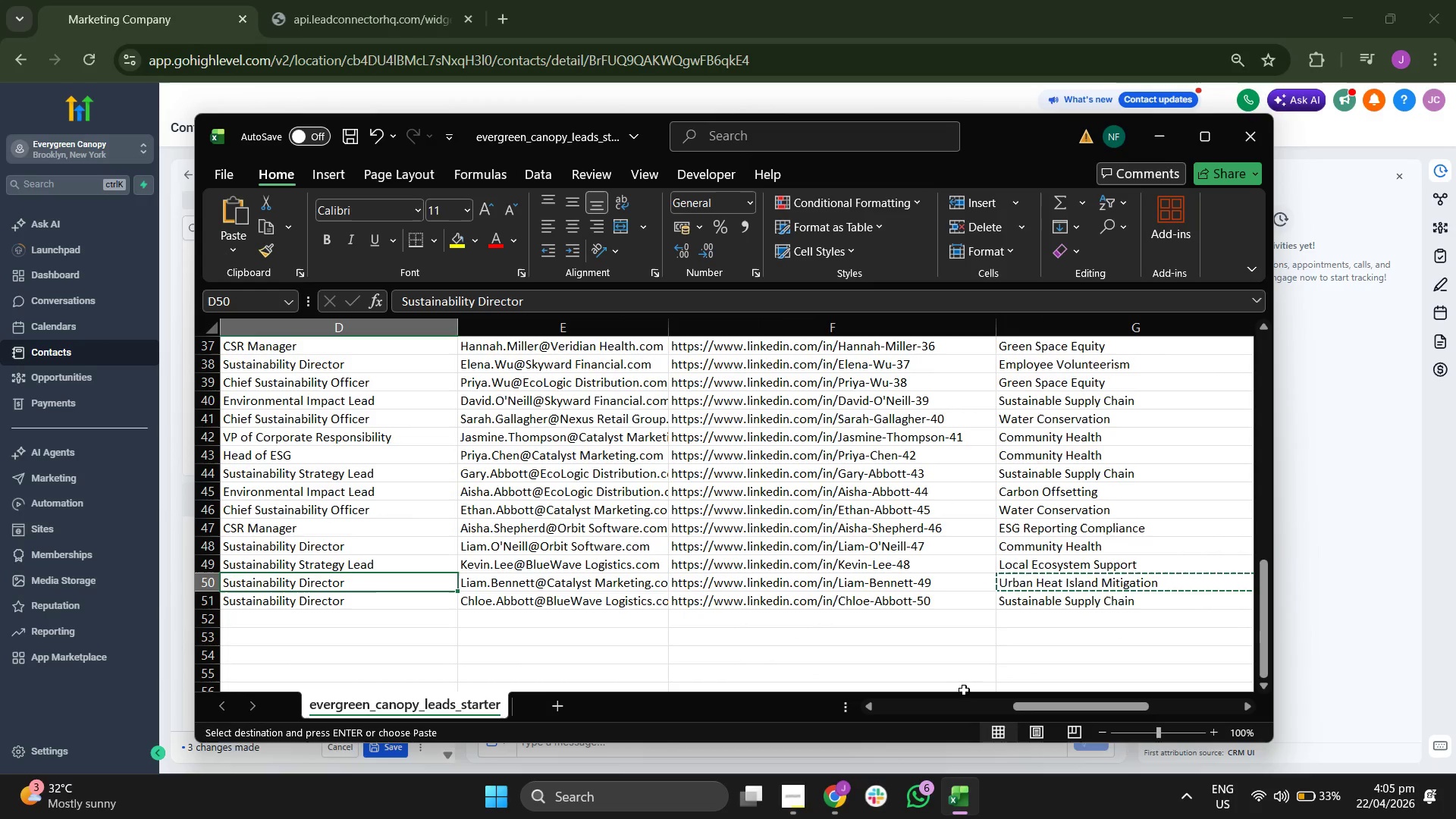 
key(Control+C)
 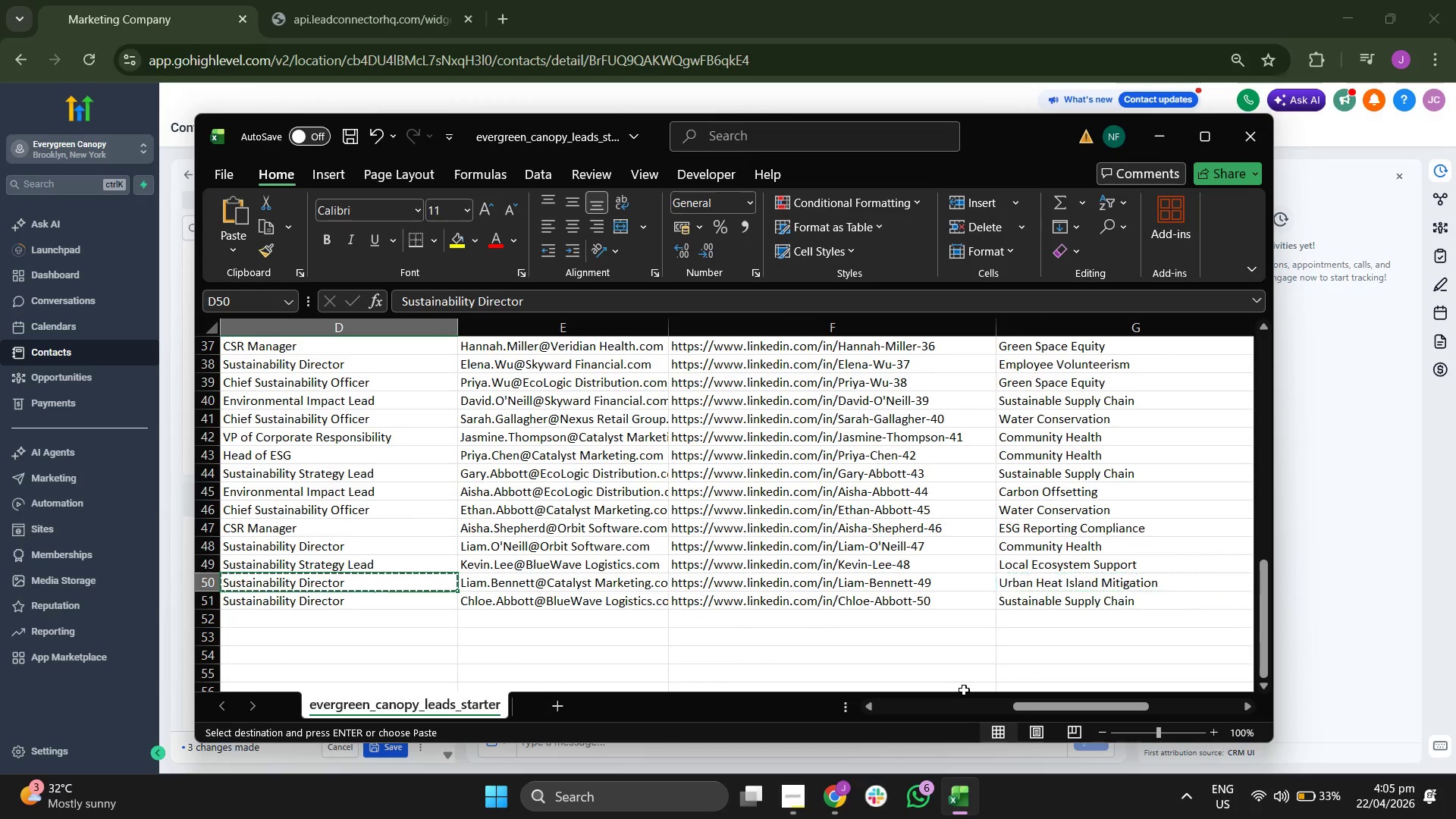 
key(ArrowLeft)
 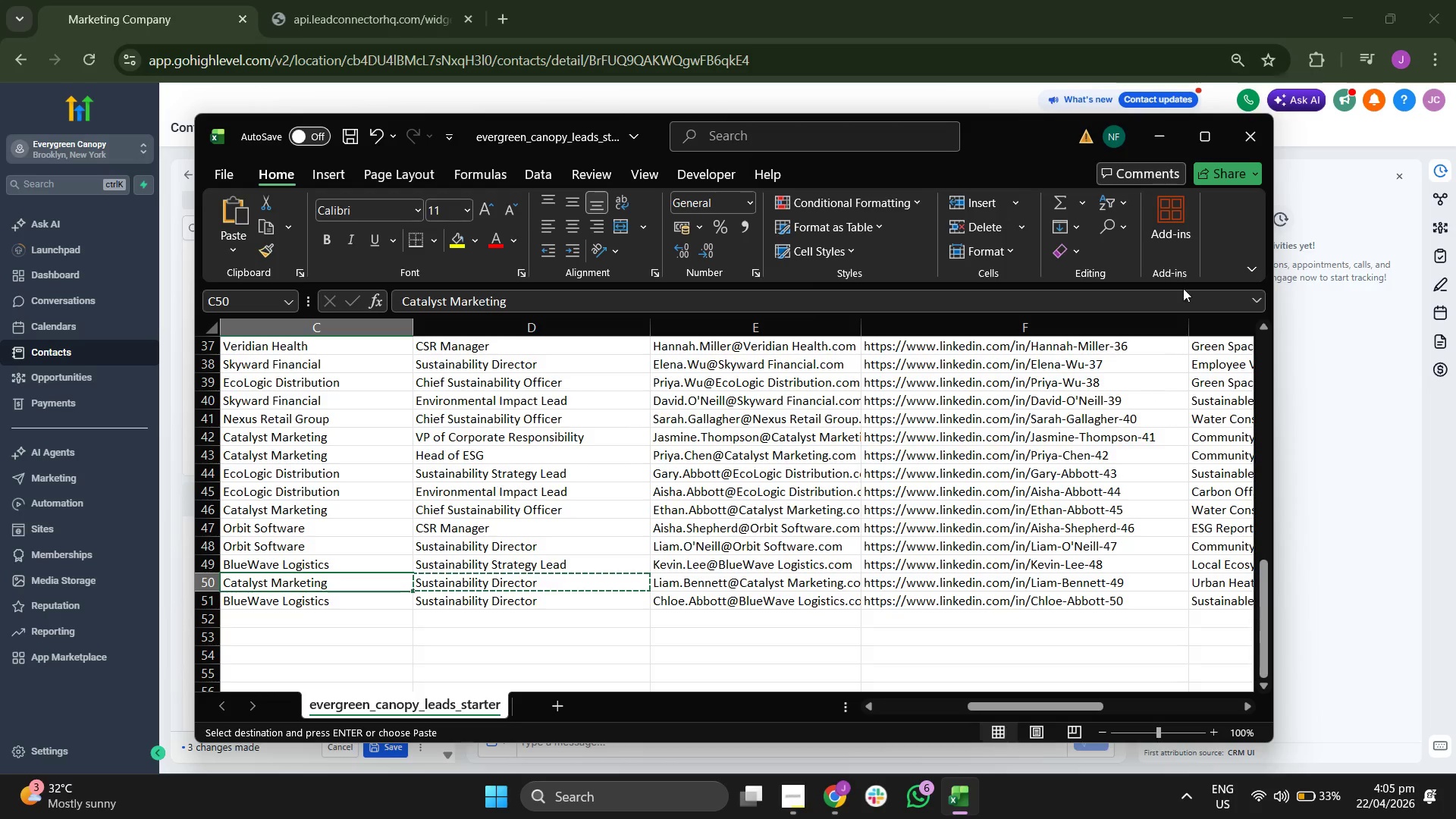 
left_click([1163, 143])
 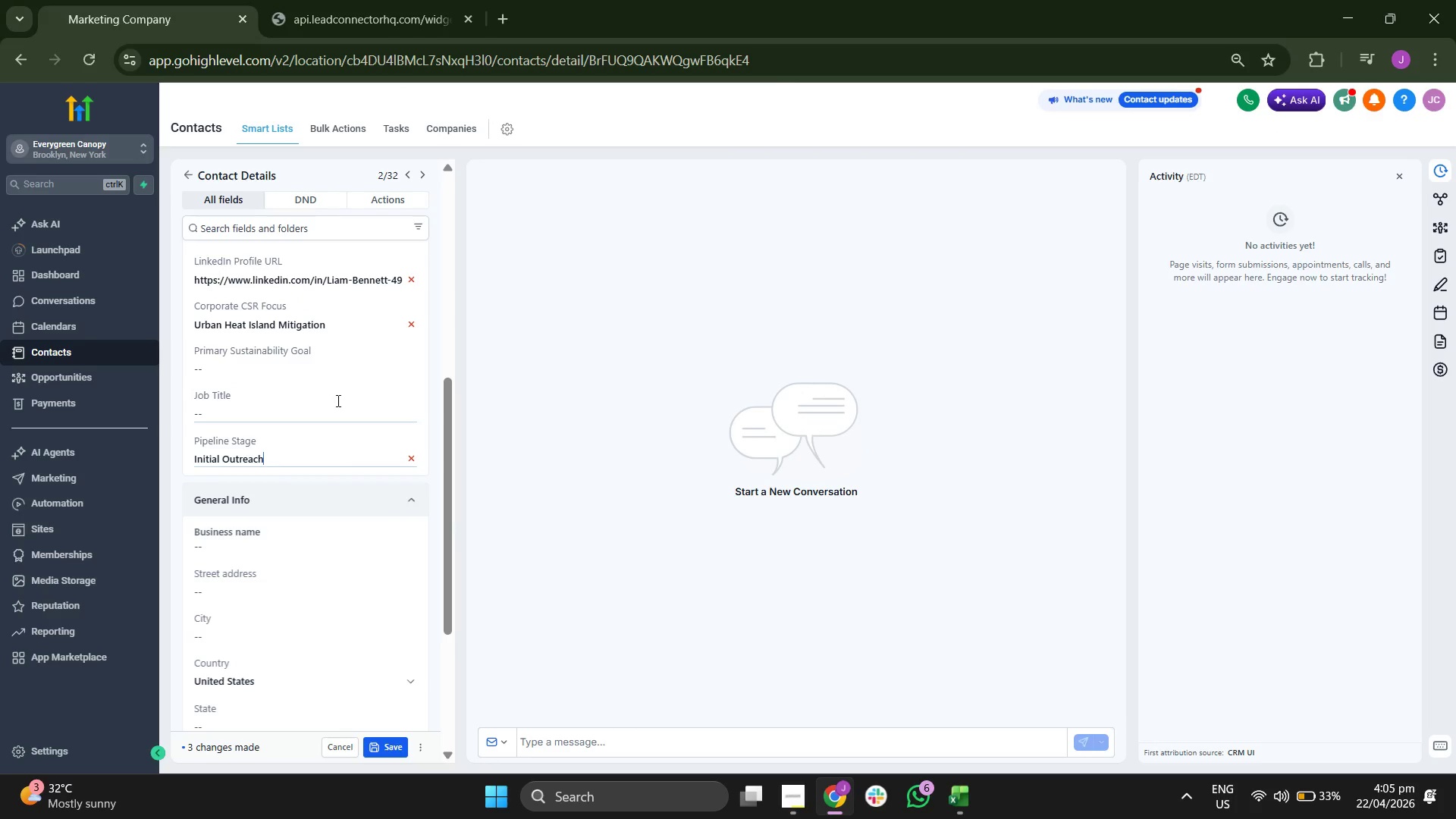 
left_click([291, 408])
 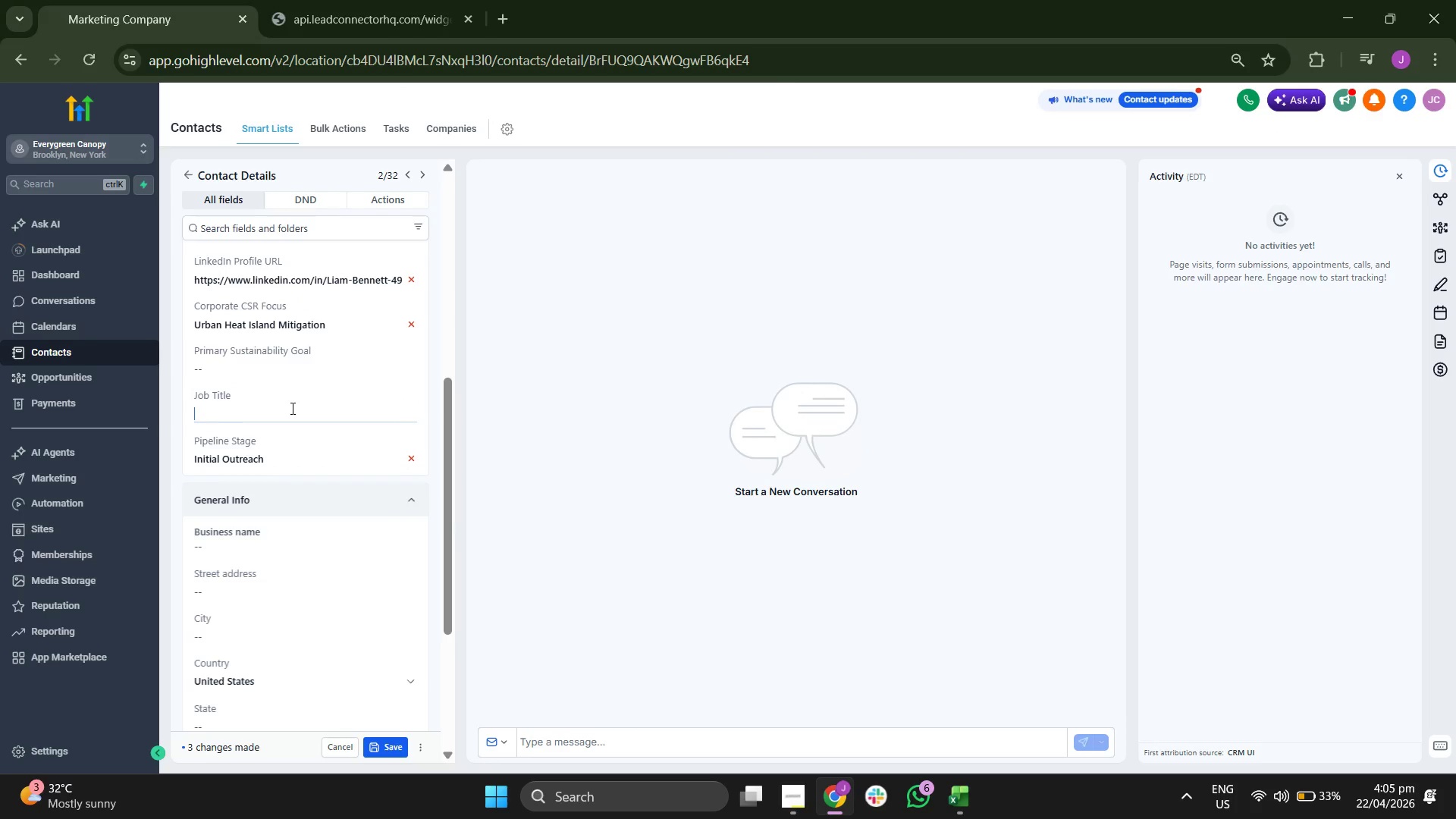 
key(Control+ControlLeft)
 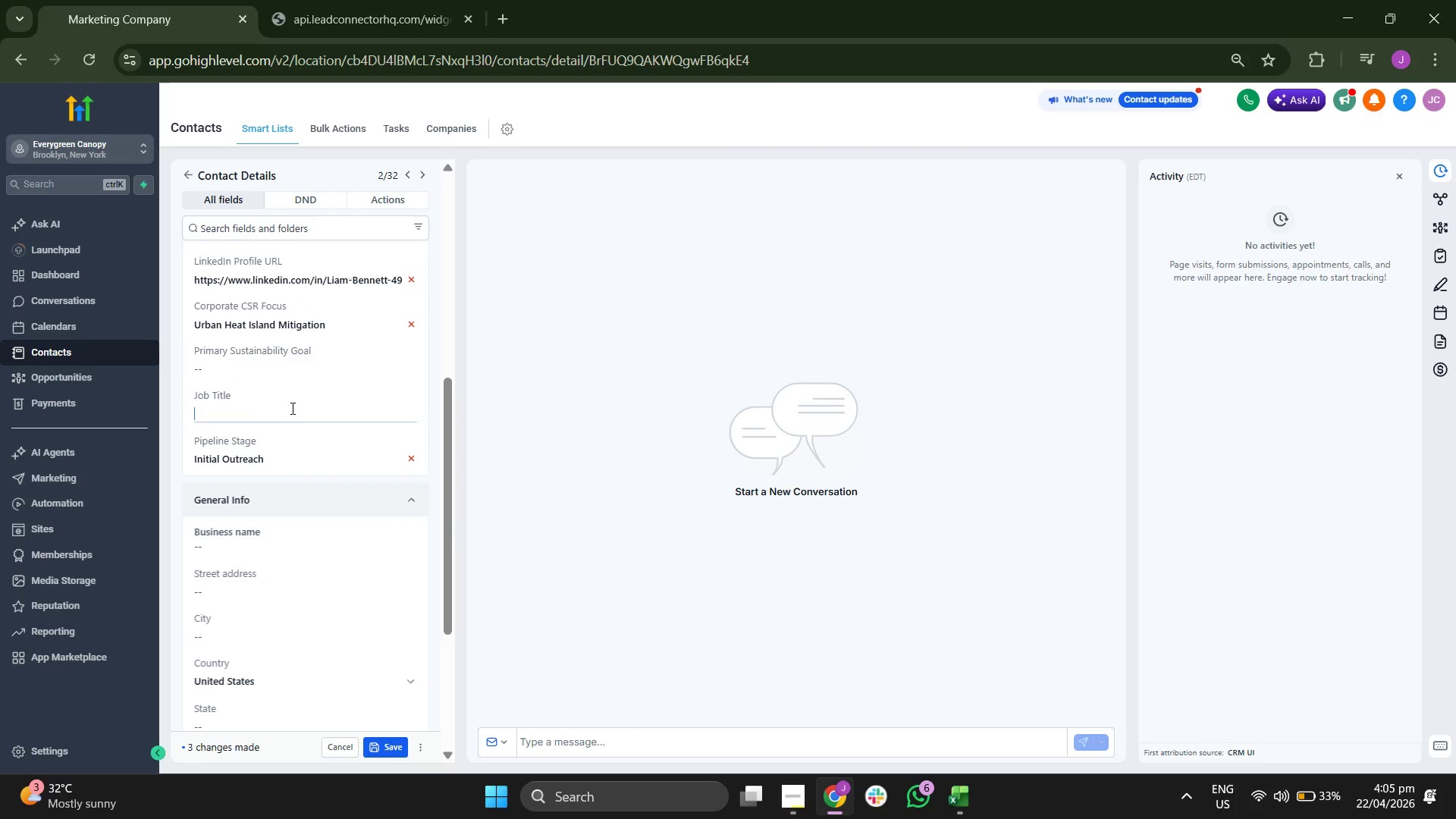 
key(Control+V)
 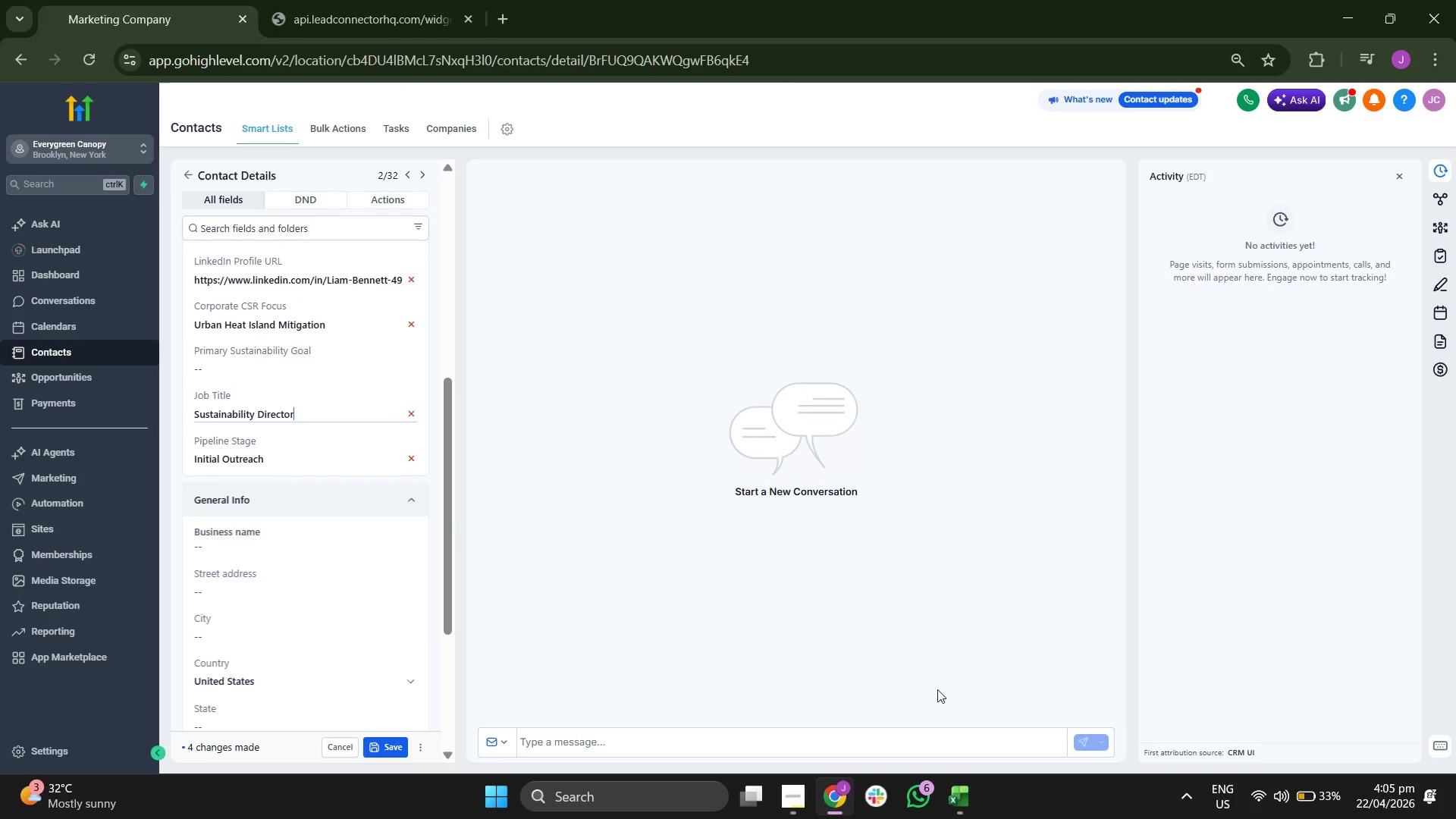 
left_click([968, 802])
 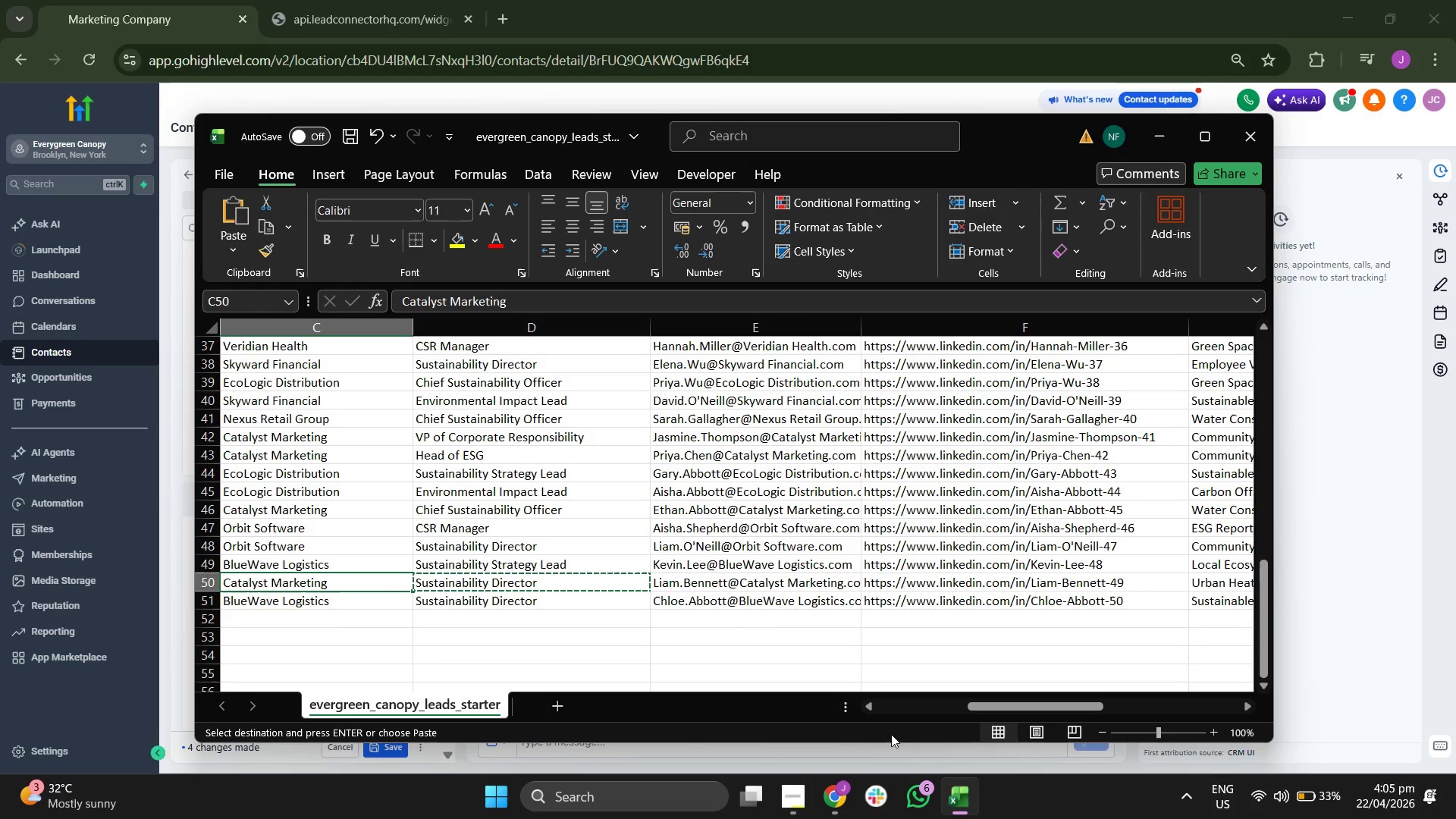 
key(Control+C)
 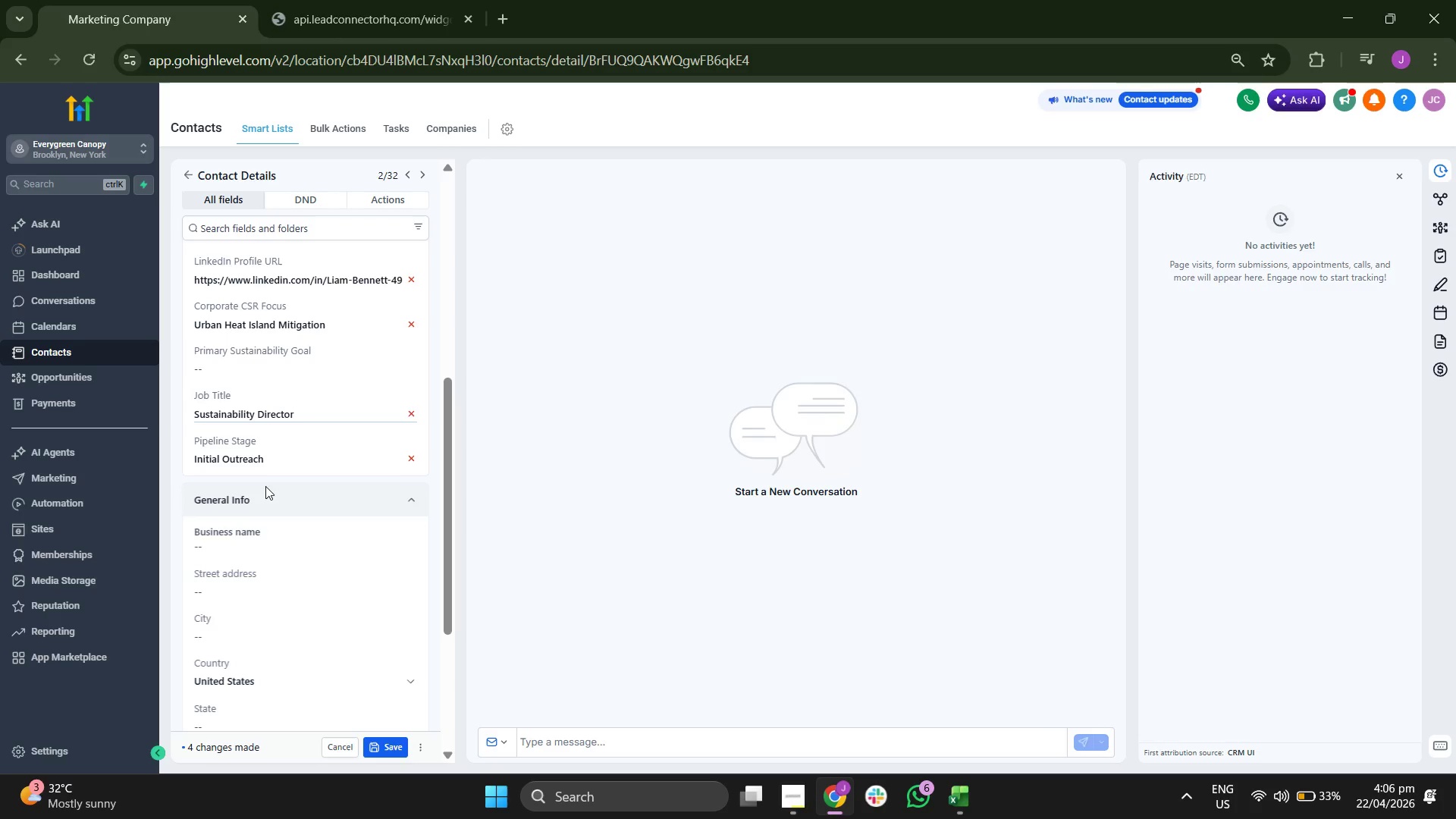 
wait(6.75)
 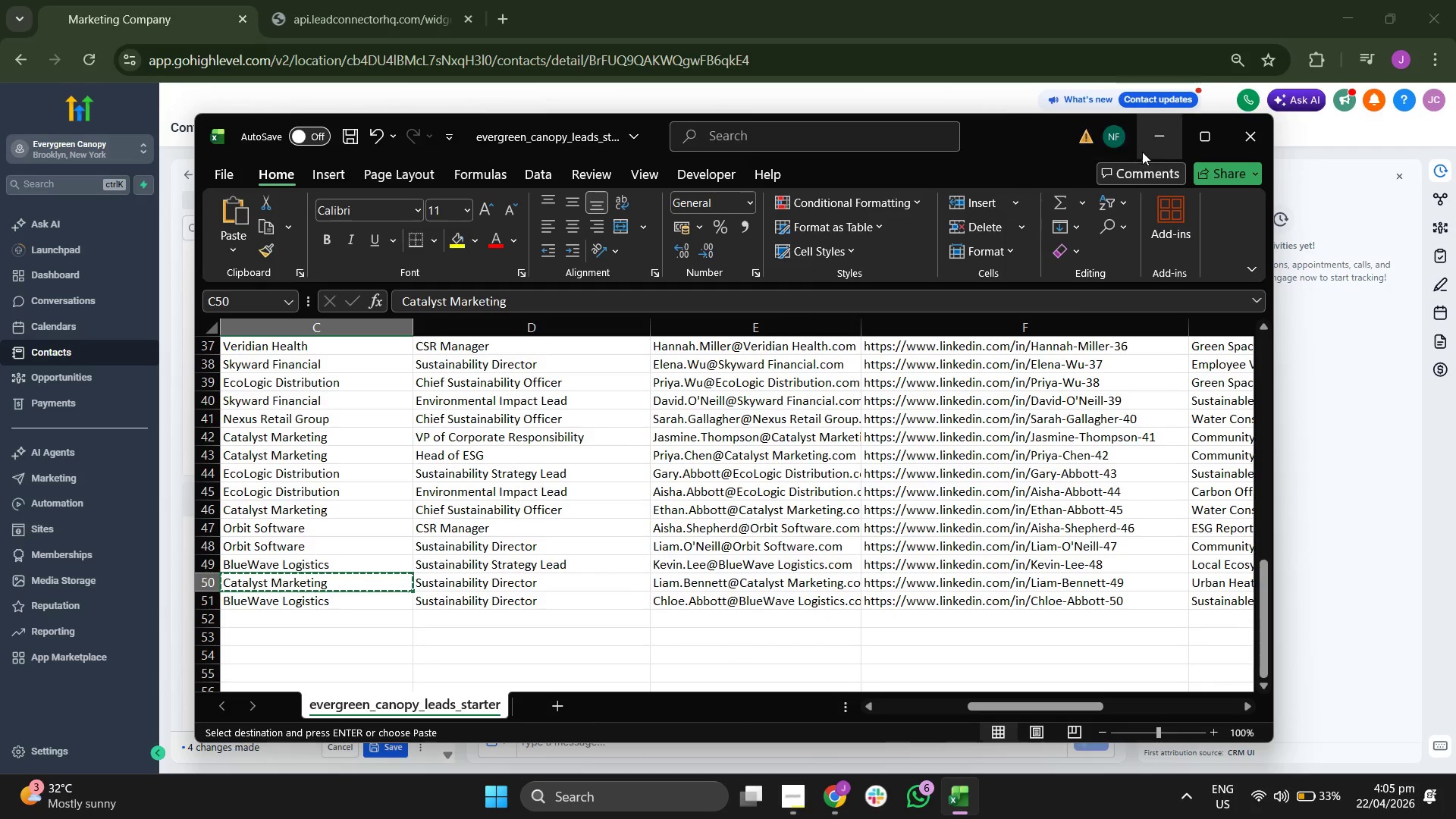 
left_click([212, 541])
 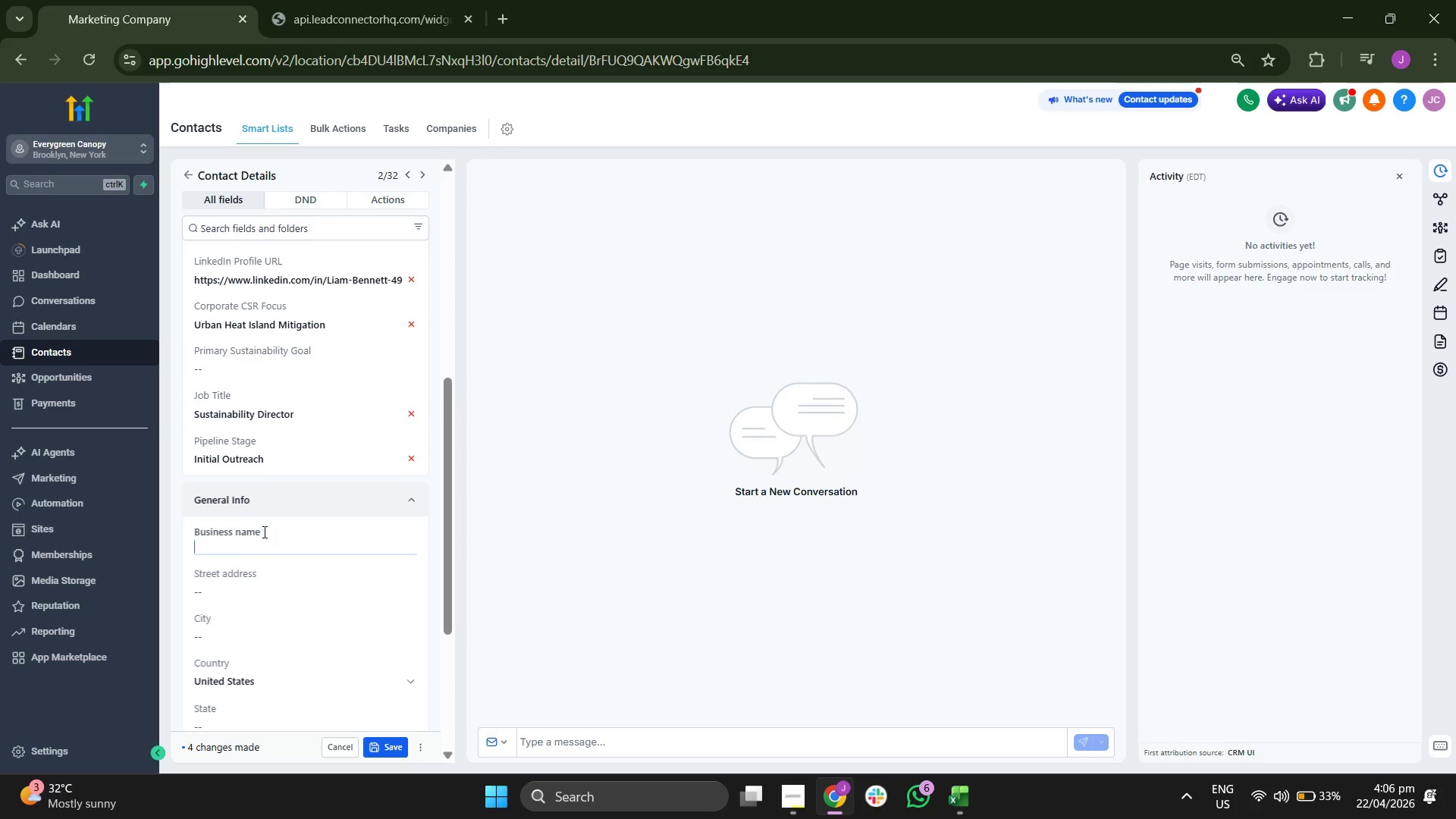 
key(Control+V)
 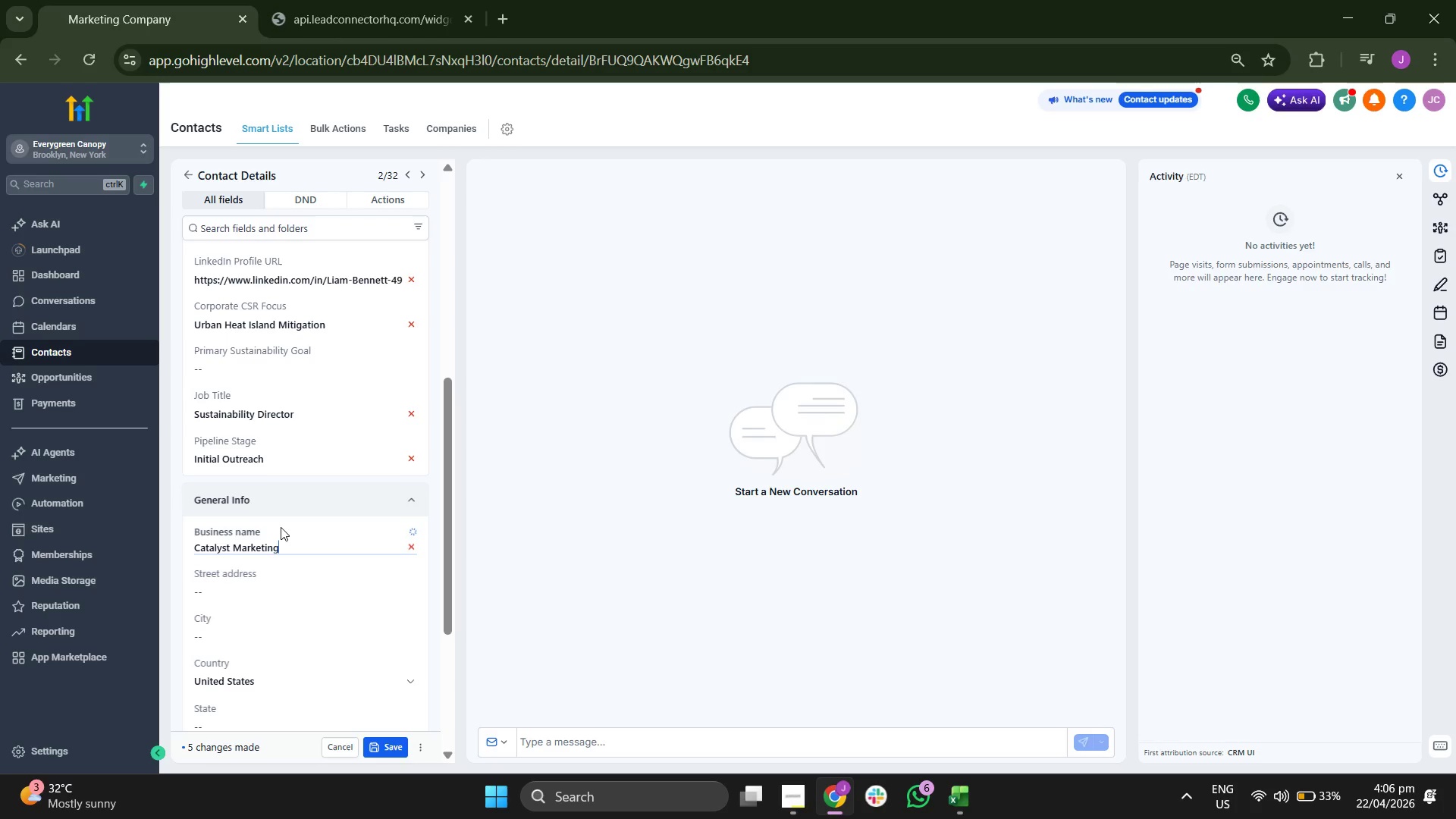 
scroll: coordinate [281, 527], scroll_direction: up, amount: 5.0
 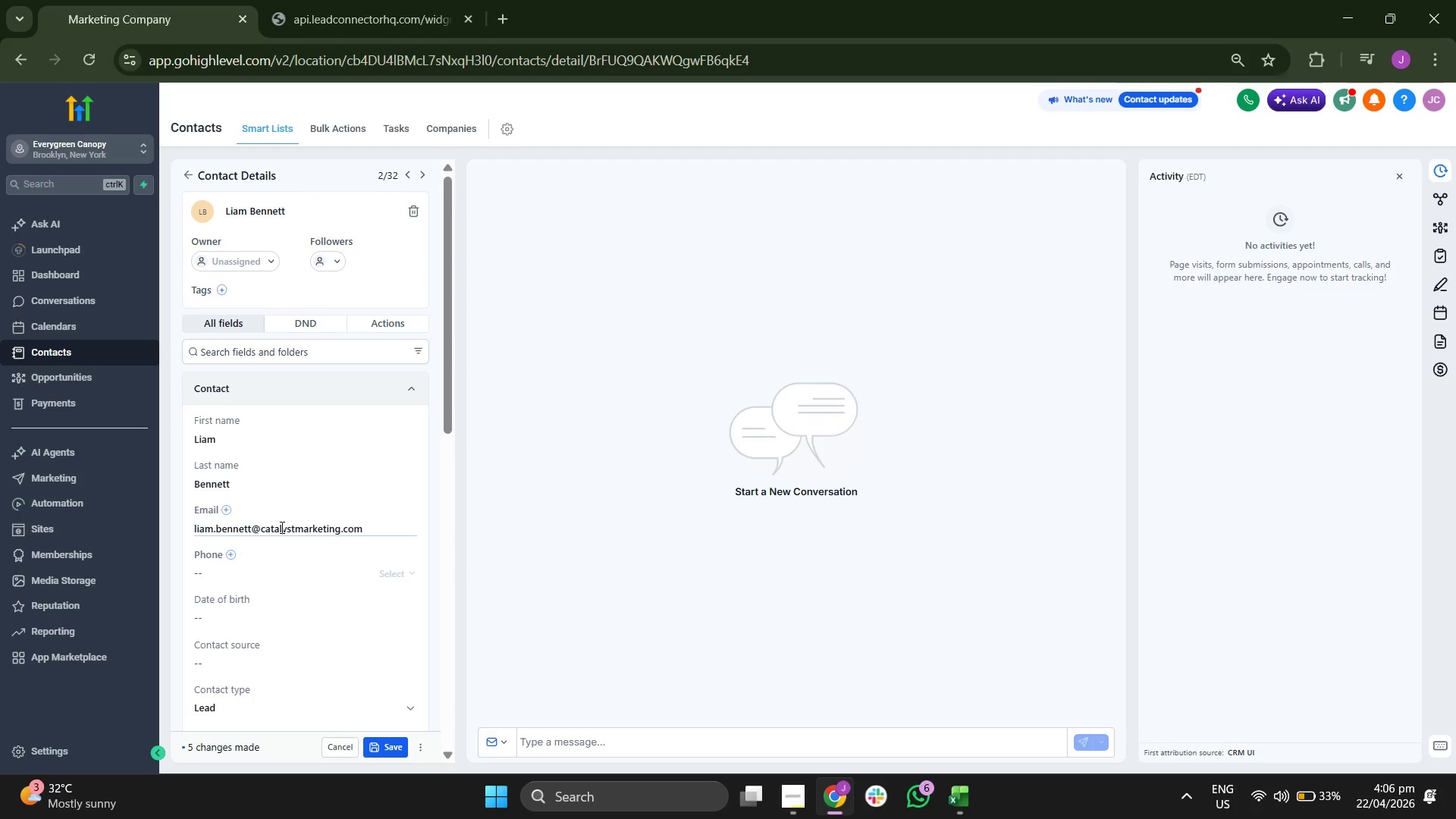 
scroll: coordinate [419, 488], scroll_direction: down, amount: 5.0
 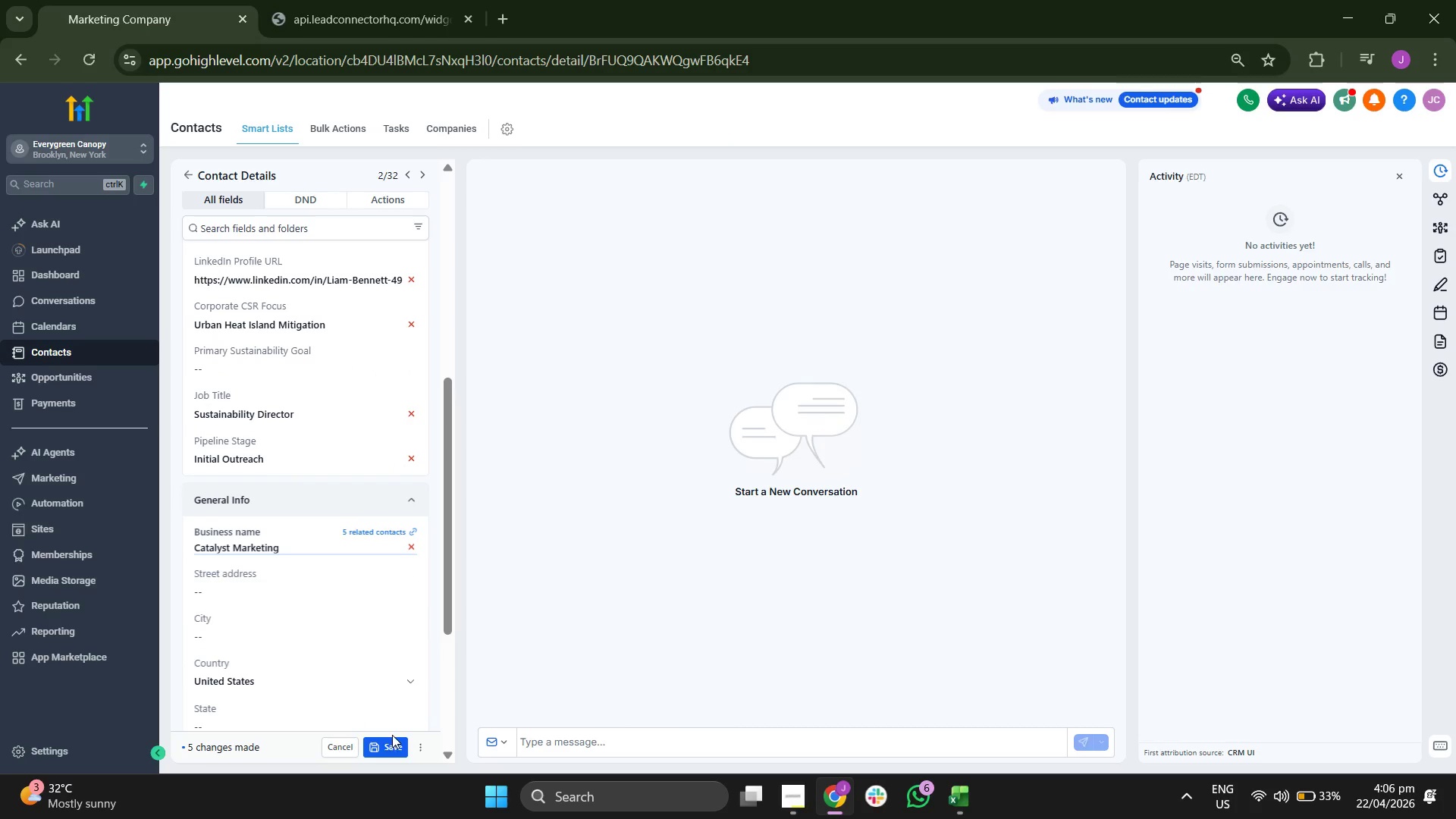 
scroll: coordinate [386, 513], scroll_direction: up, amount: 8.0
 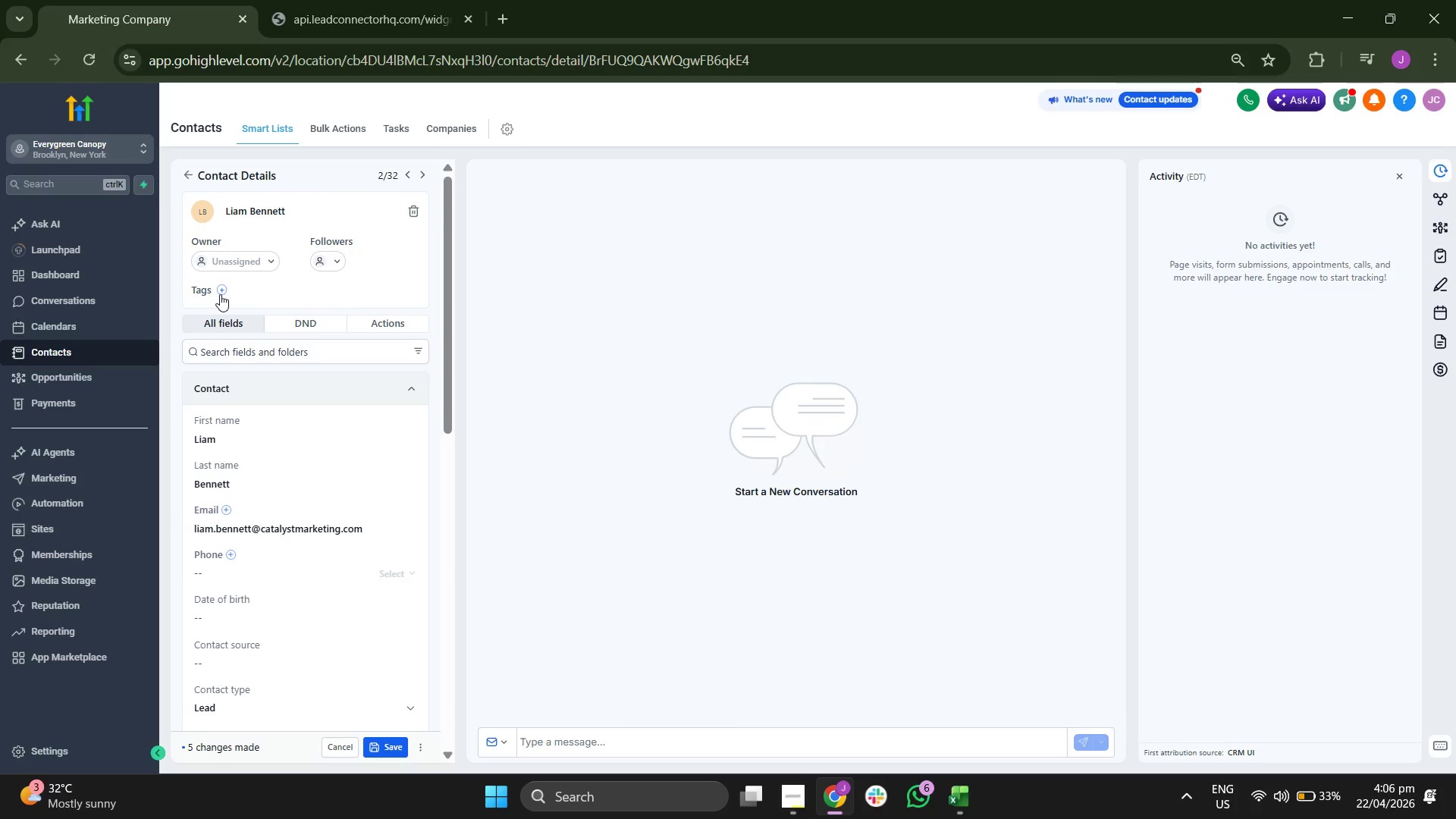 
left_click([221, 291])
 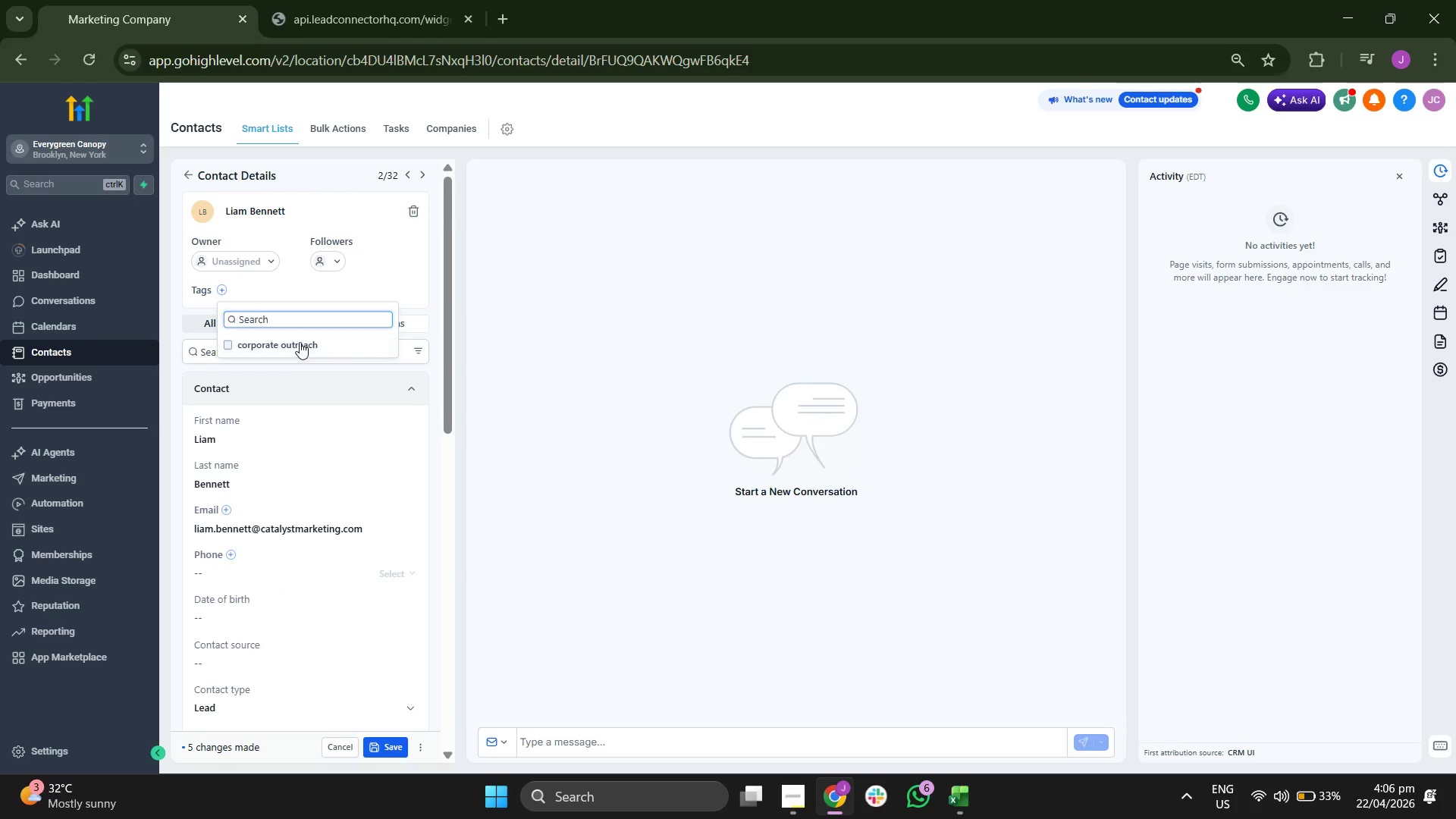 
left_click([397, 275])
 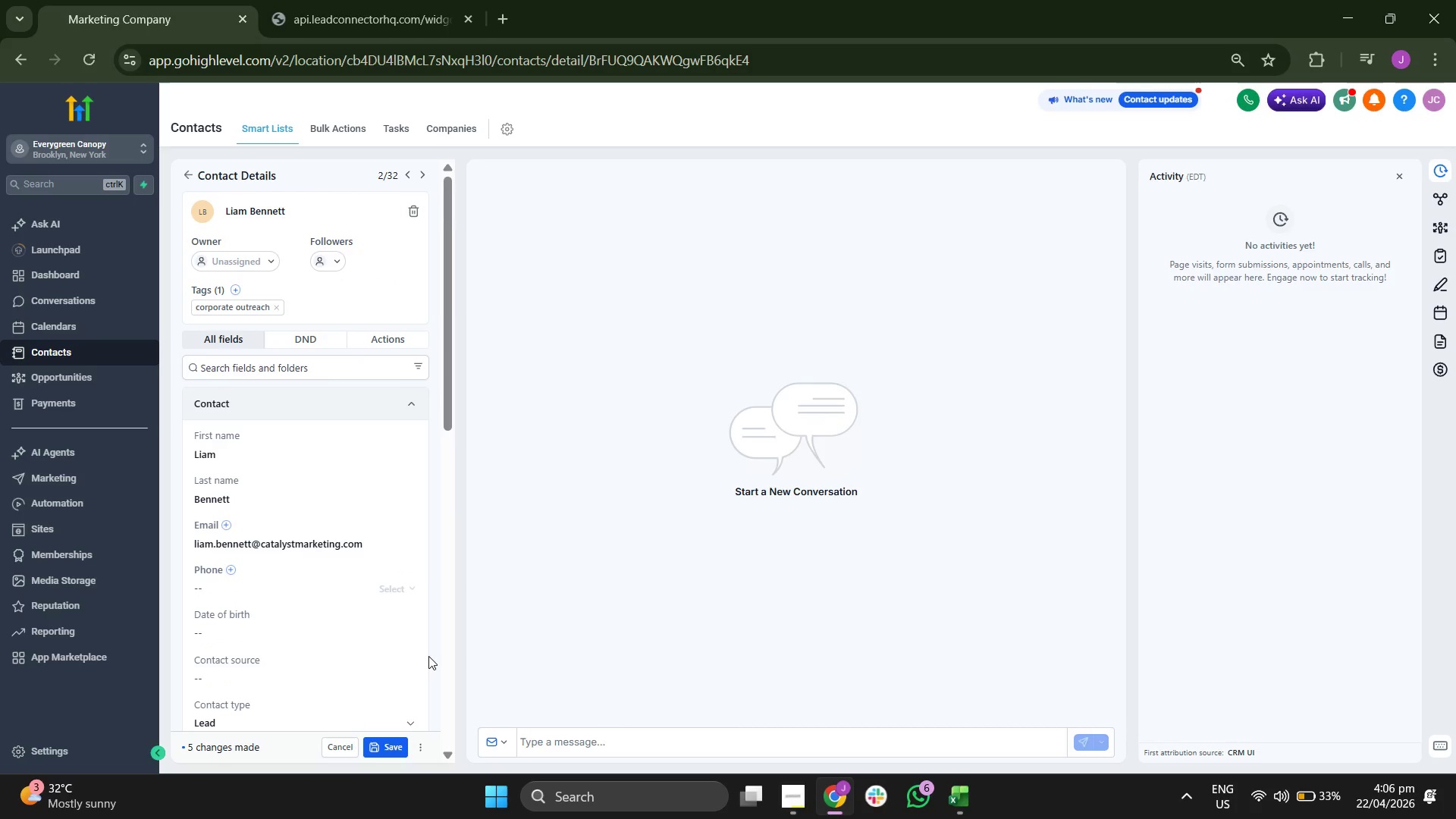 
left_click([395, 739])
 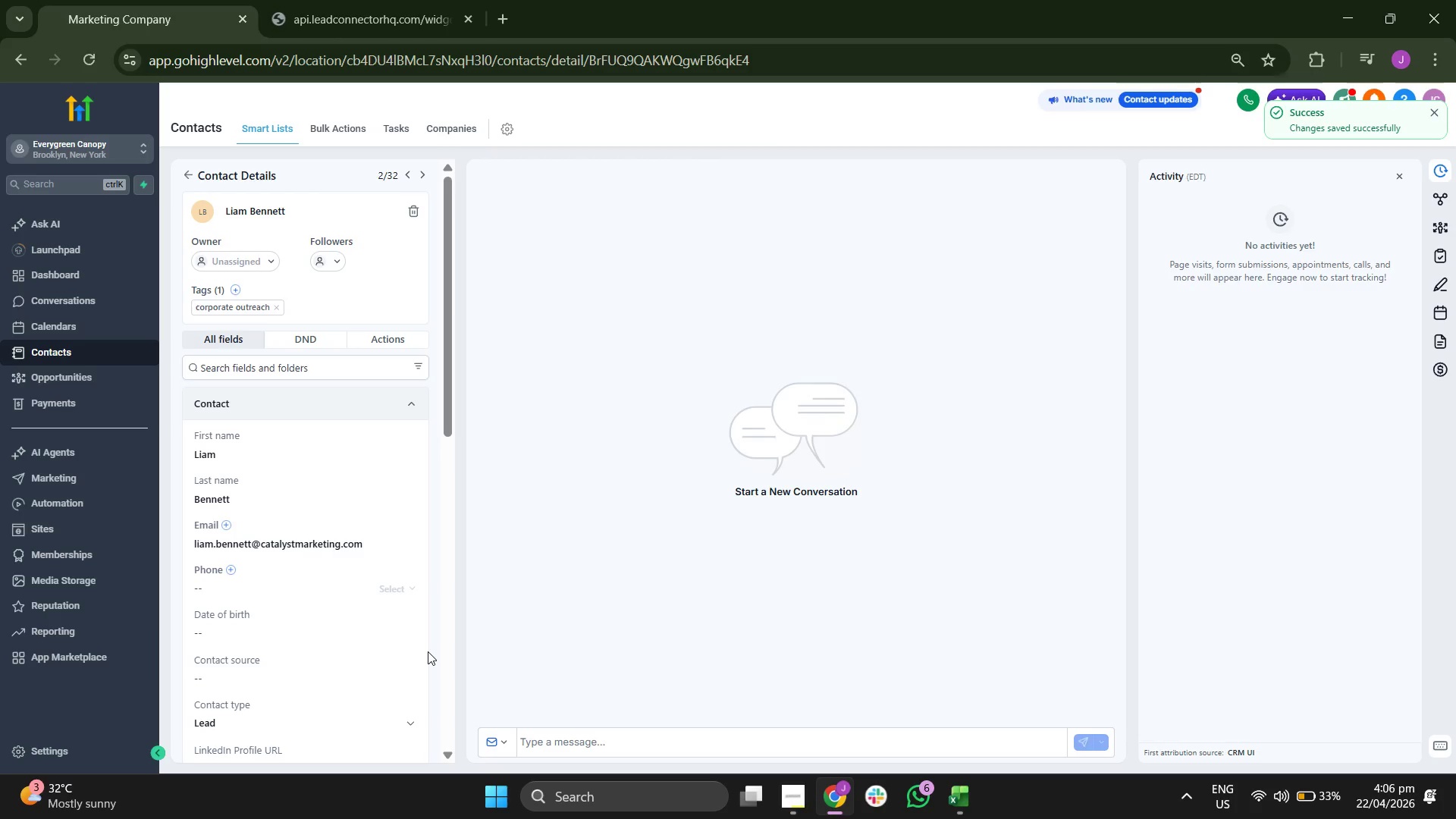 
wait(6.16)
 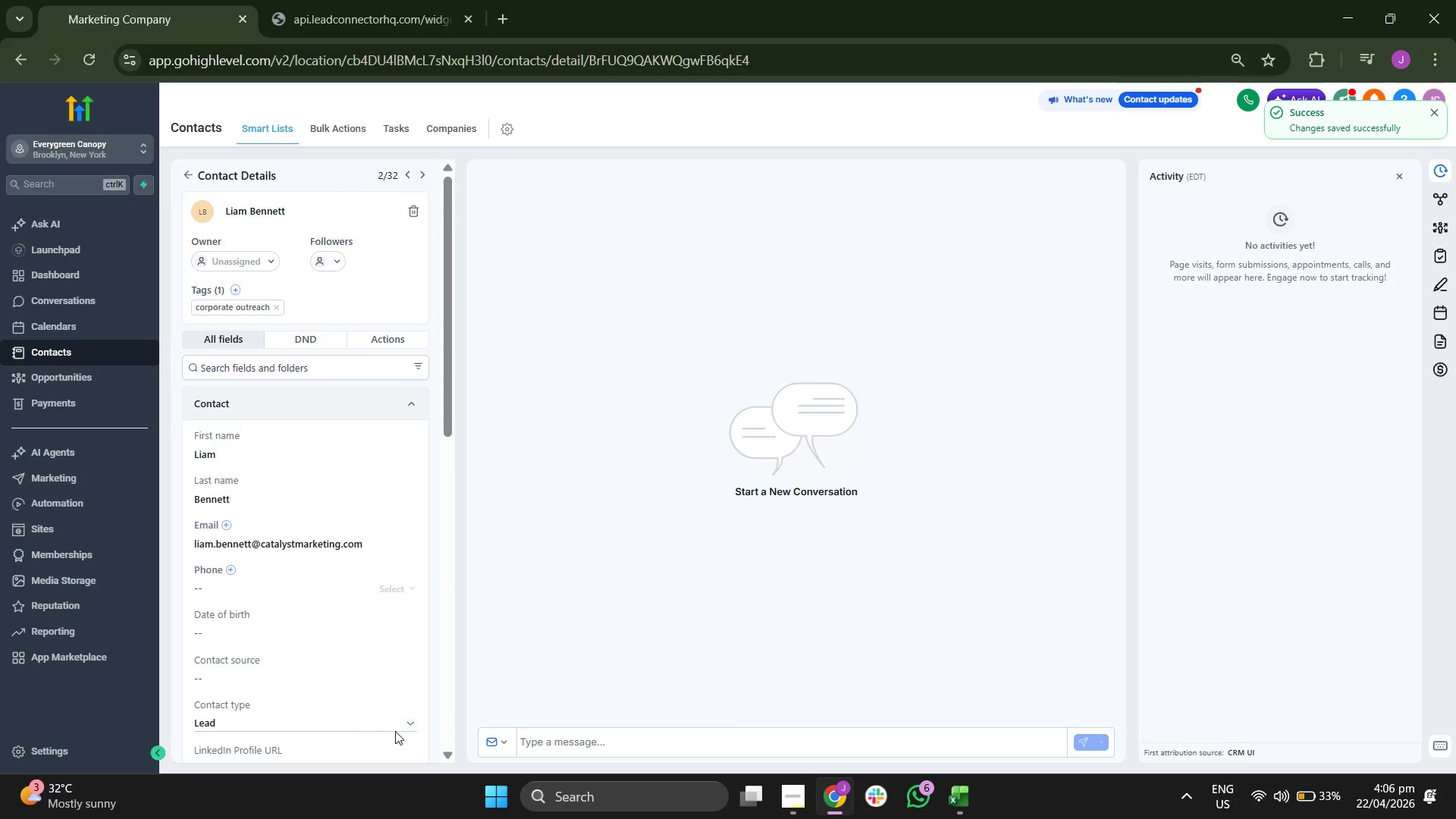 
scroll: coordinate [319, 364], scroll_direction: up, amount: 2.0
 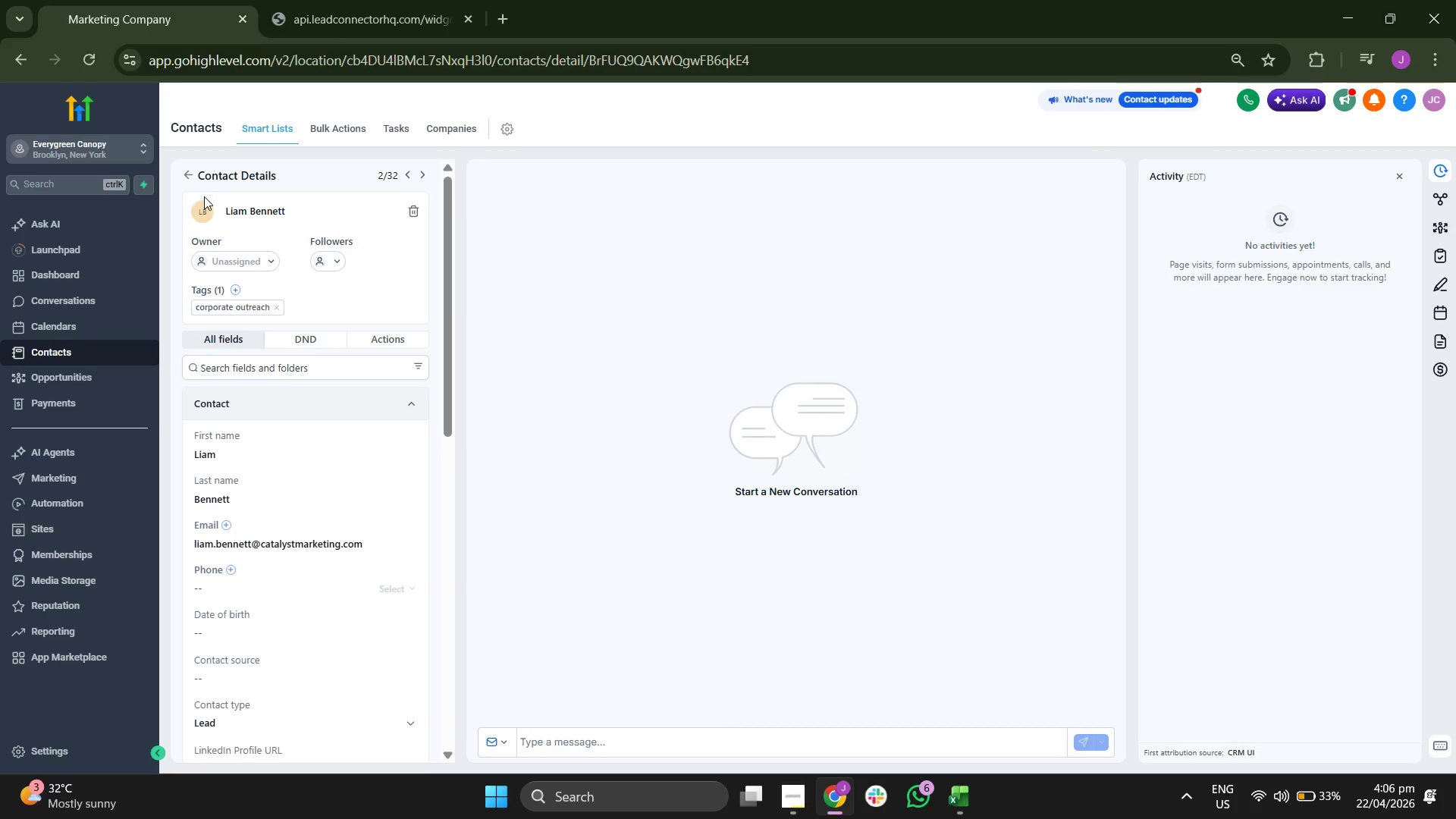 
left_click([188, 177])
 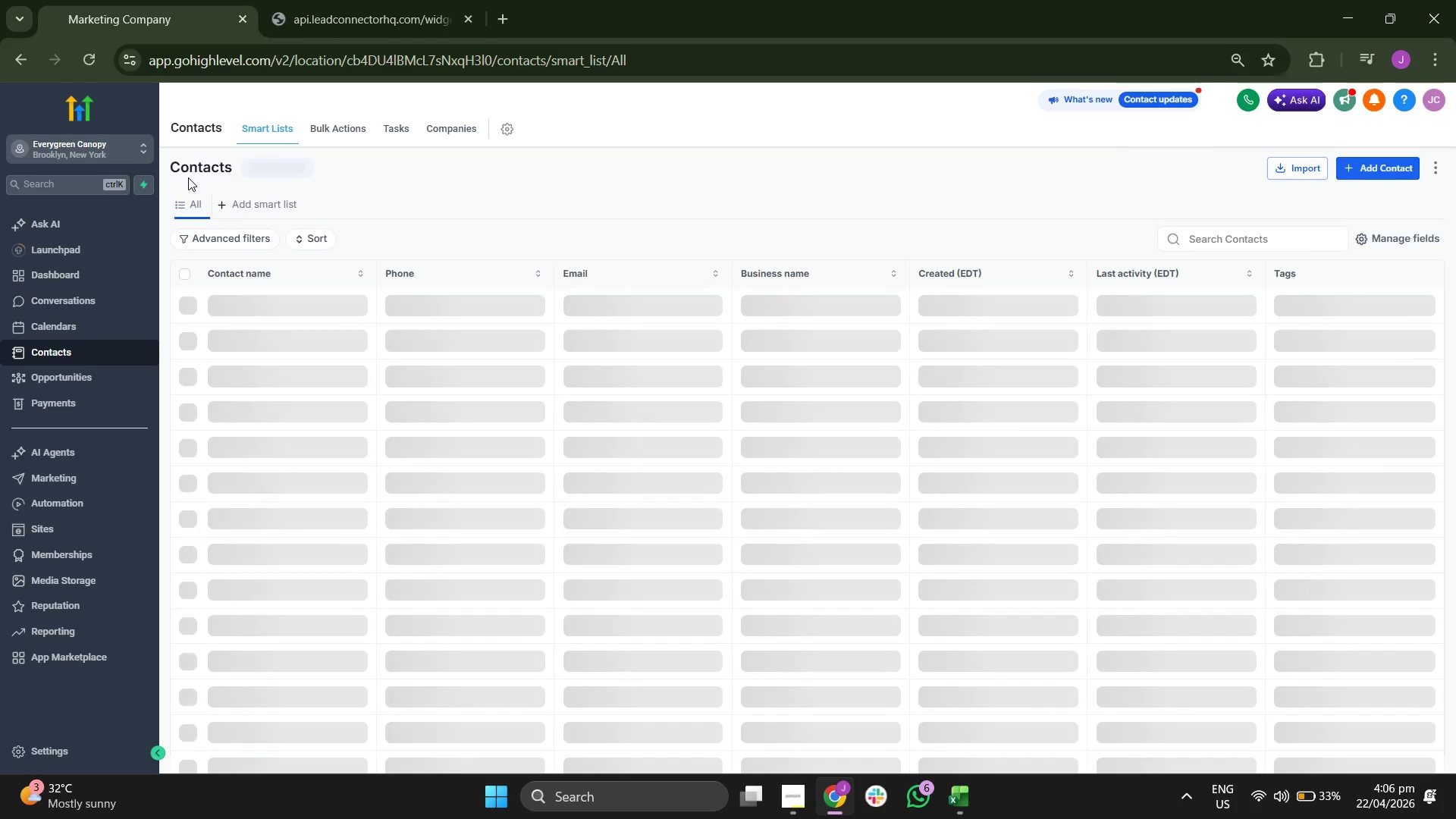 
wait(8.09)
 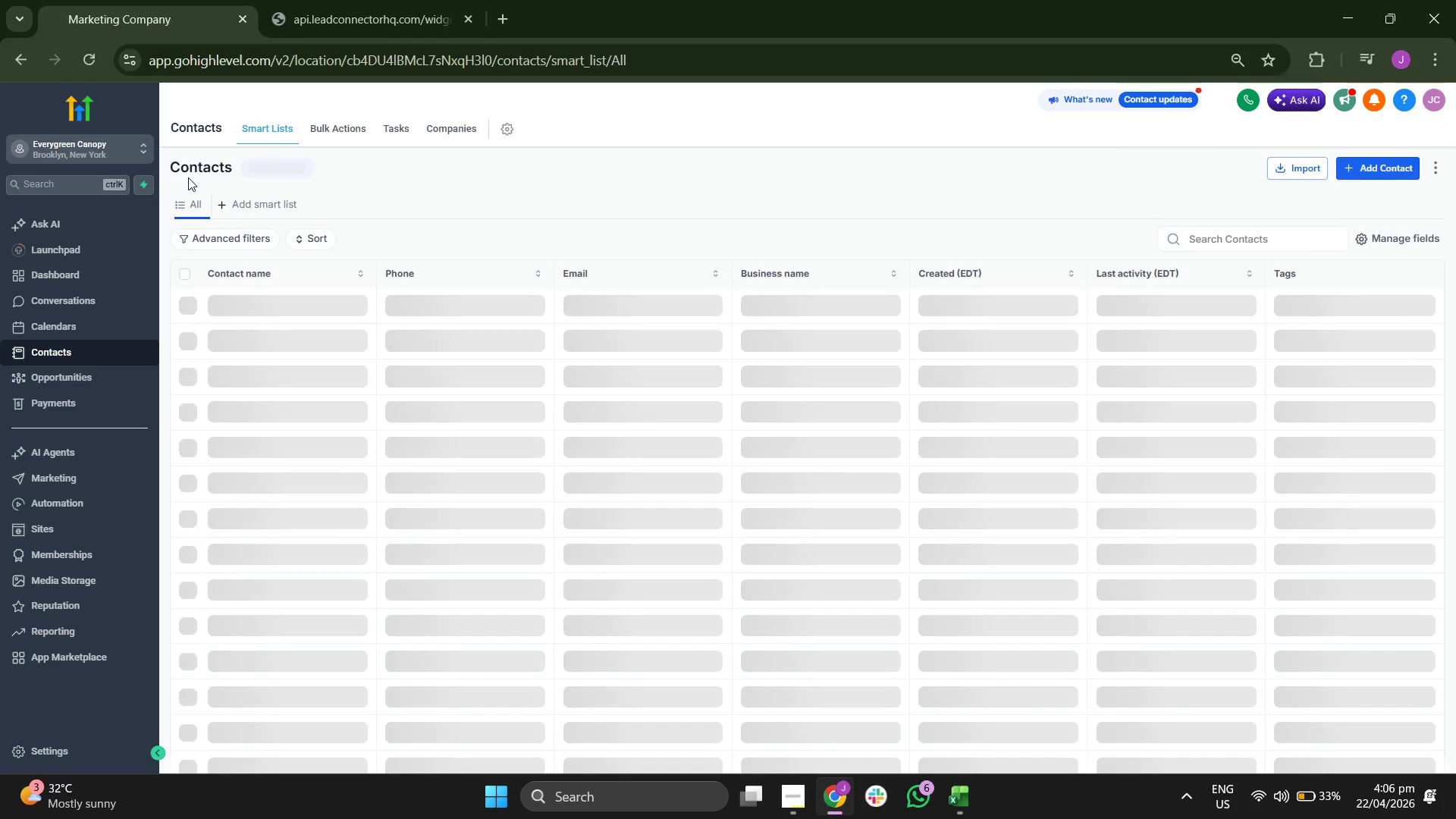 
left_click([1380, 160])
 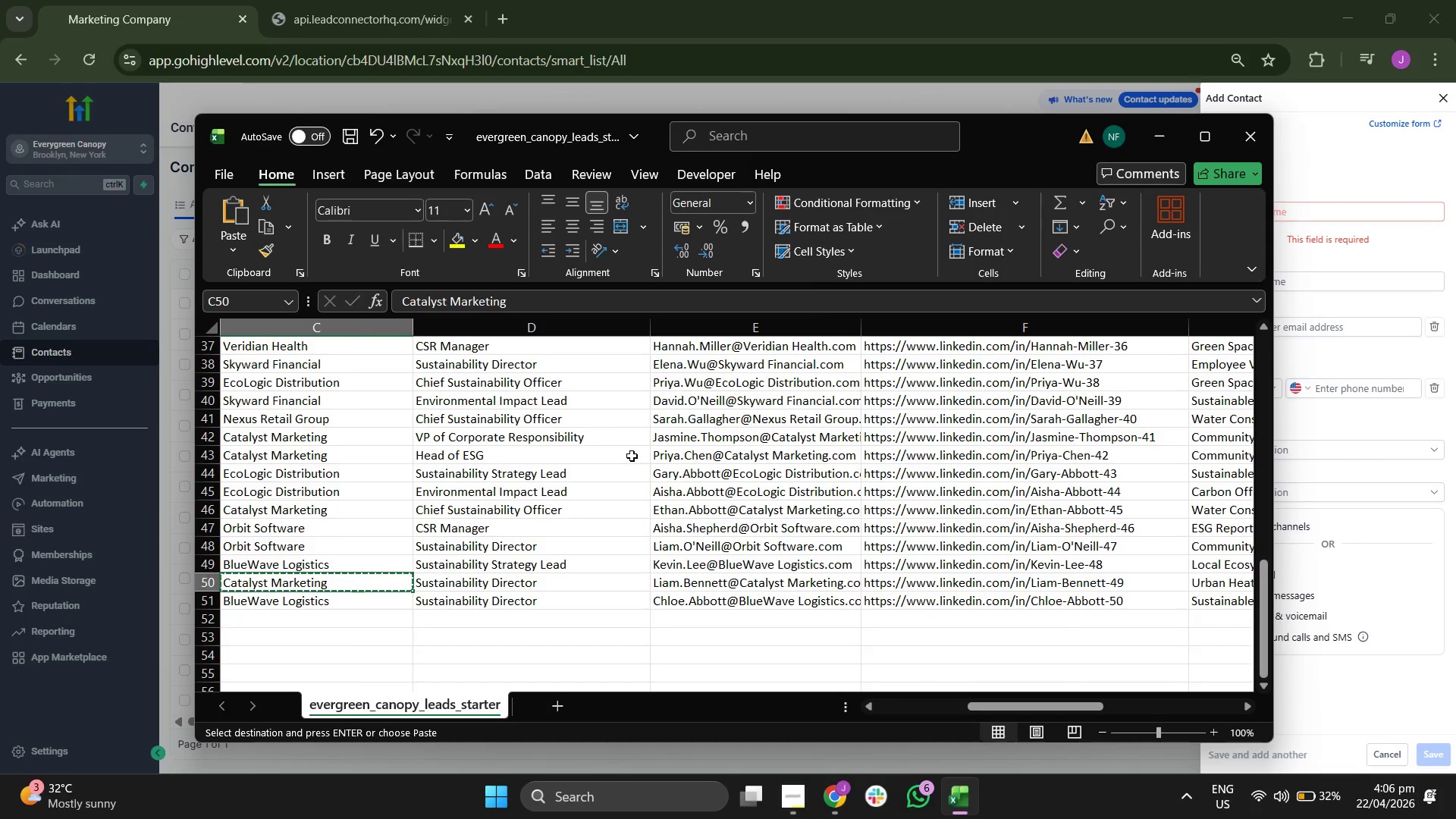 
key(ArrowDown)
 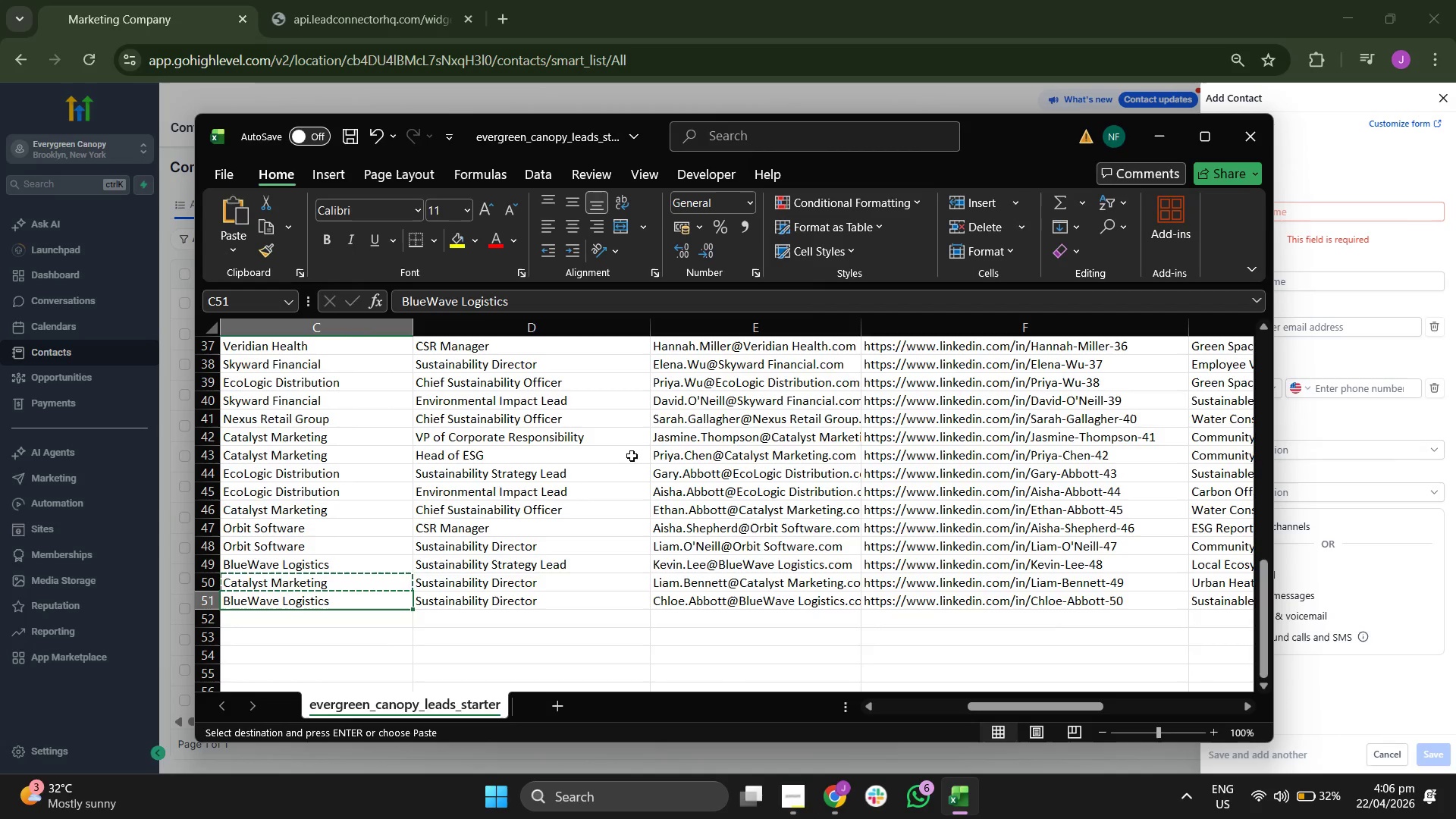 
key(ArrowLeft)
 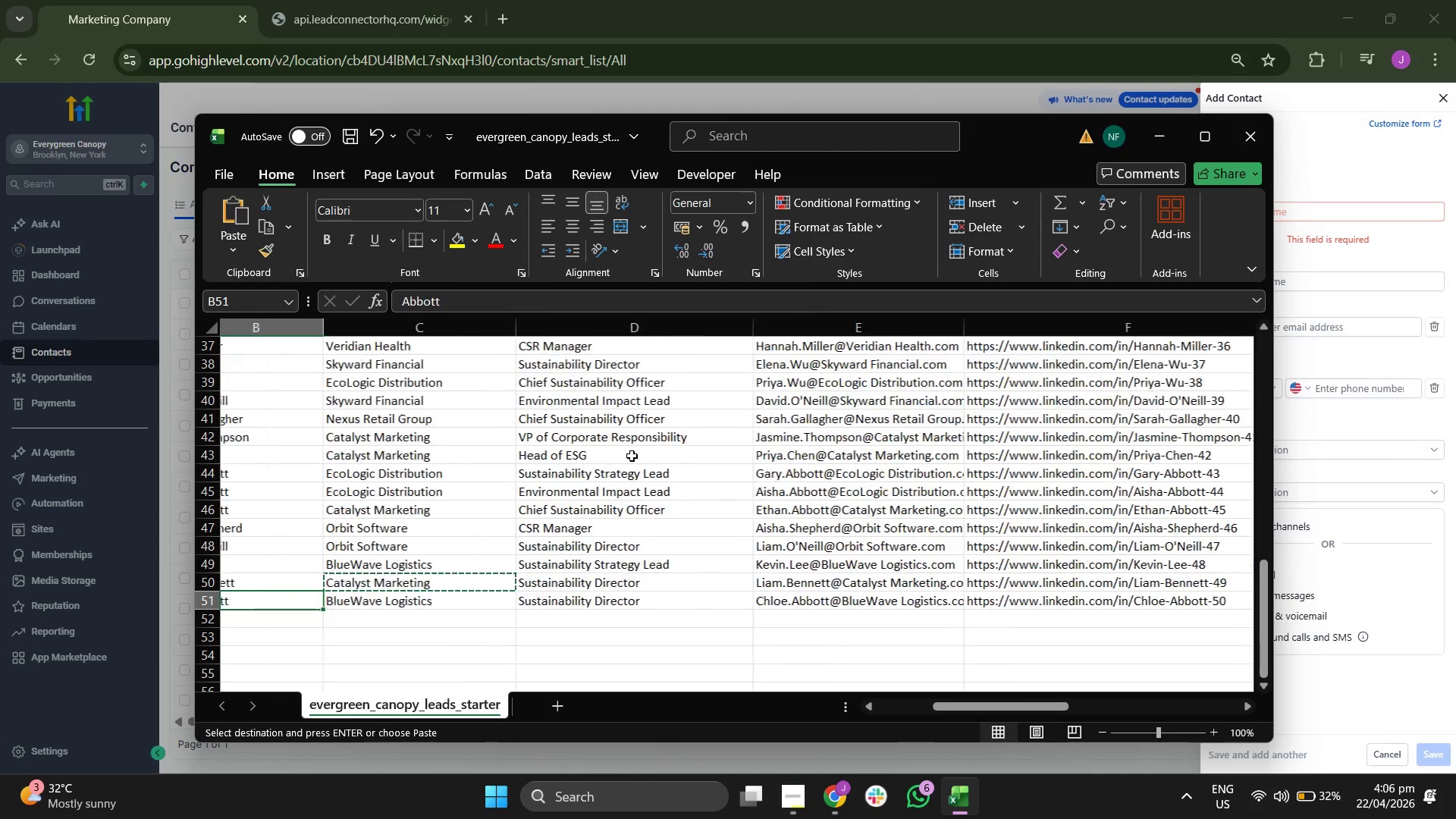 
key(ArrowLeft)
 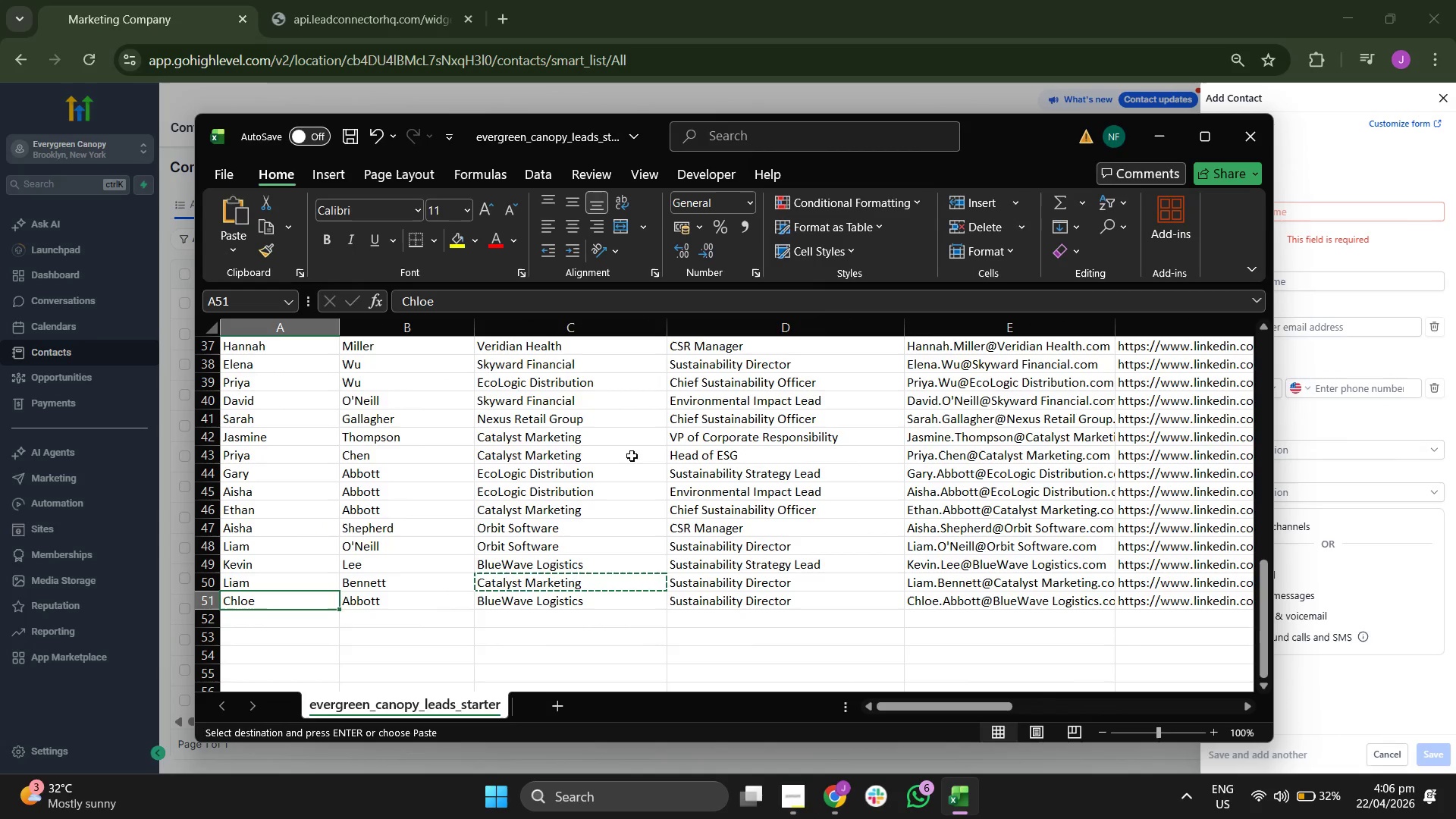 
key(ArrowLeft)
 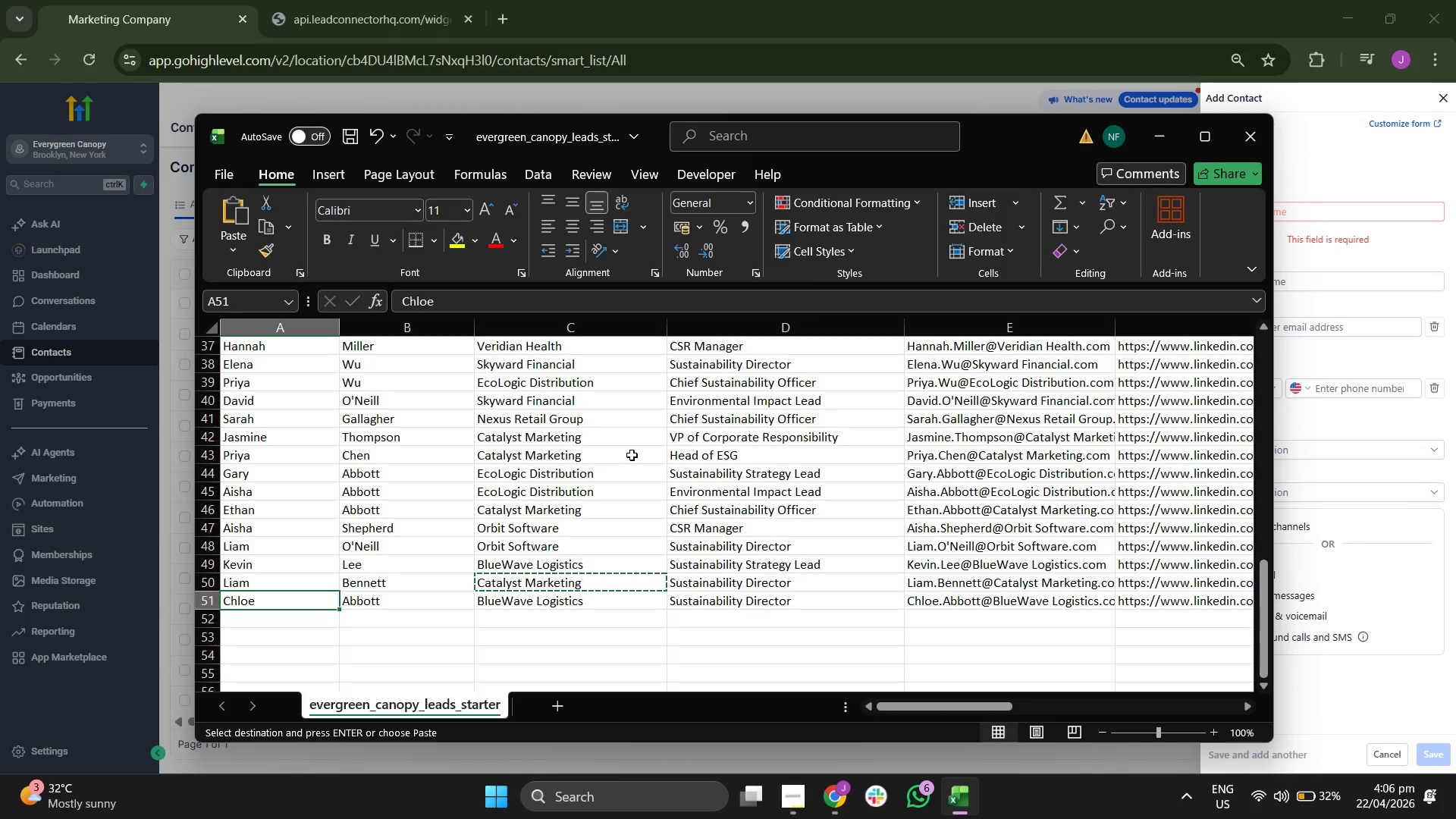 
key(ArrowRight)
 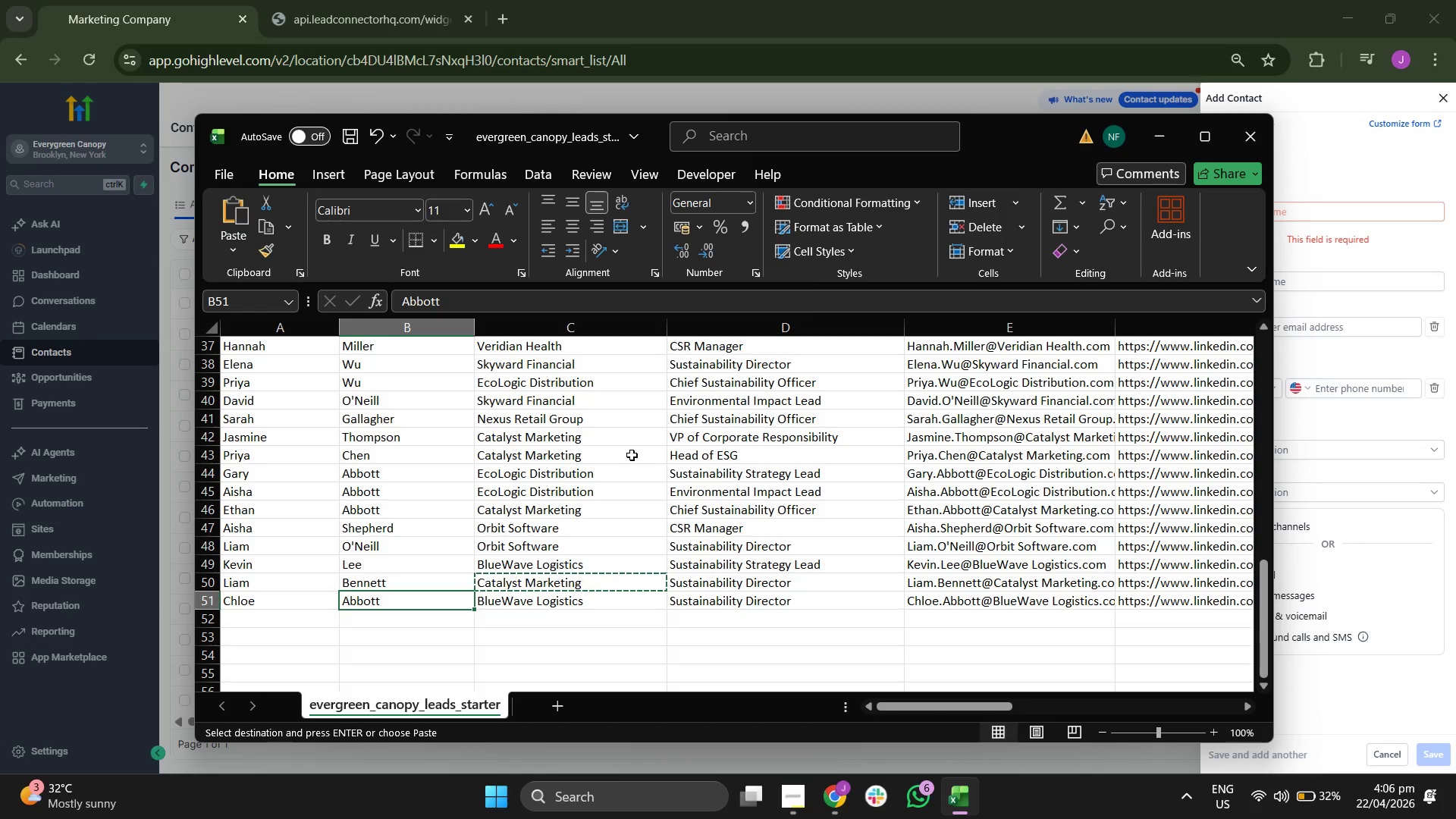 
key(ArrowRight)
 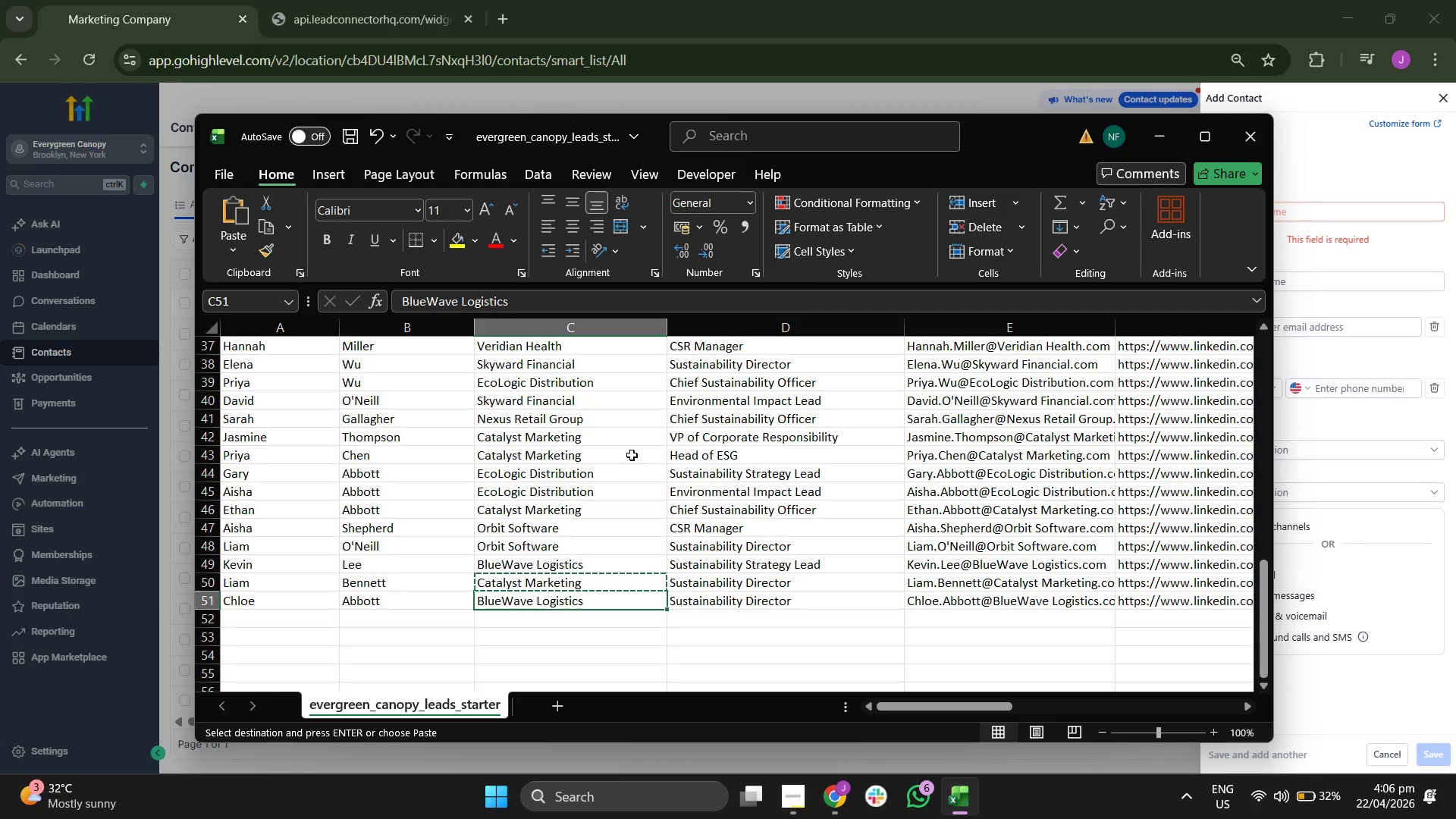 
key(ArrowRight)
 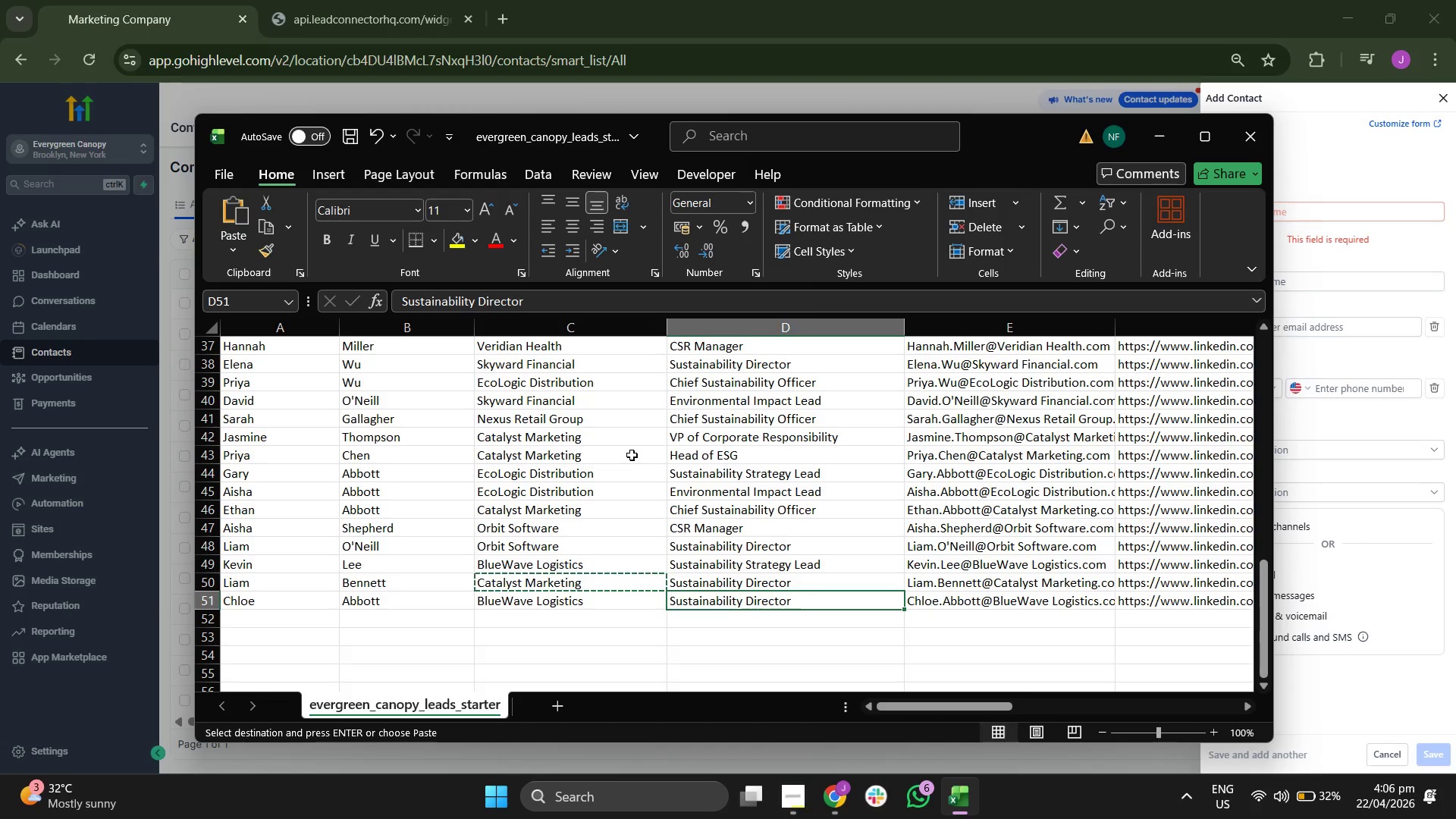 
key(ArrowRight)
 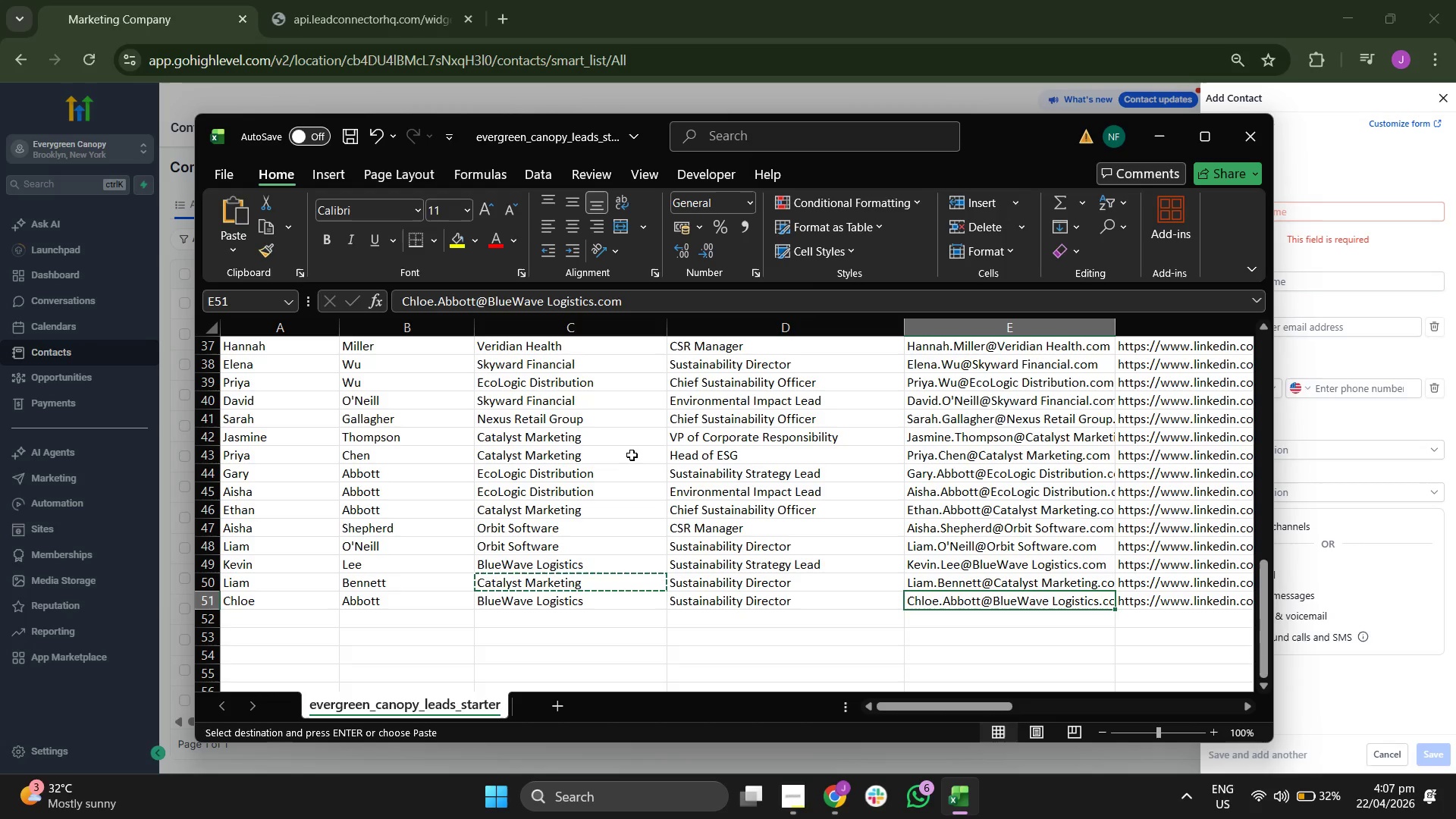 
key(ArrowRight)
 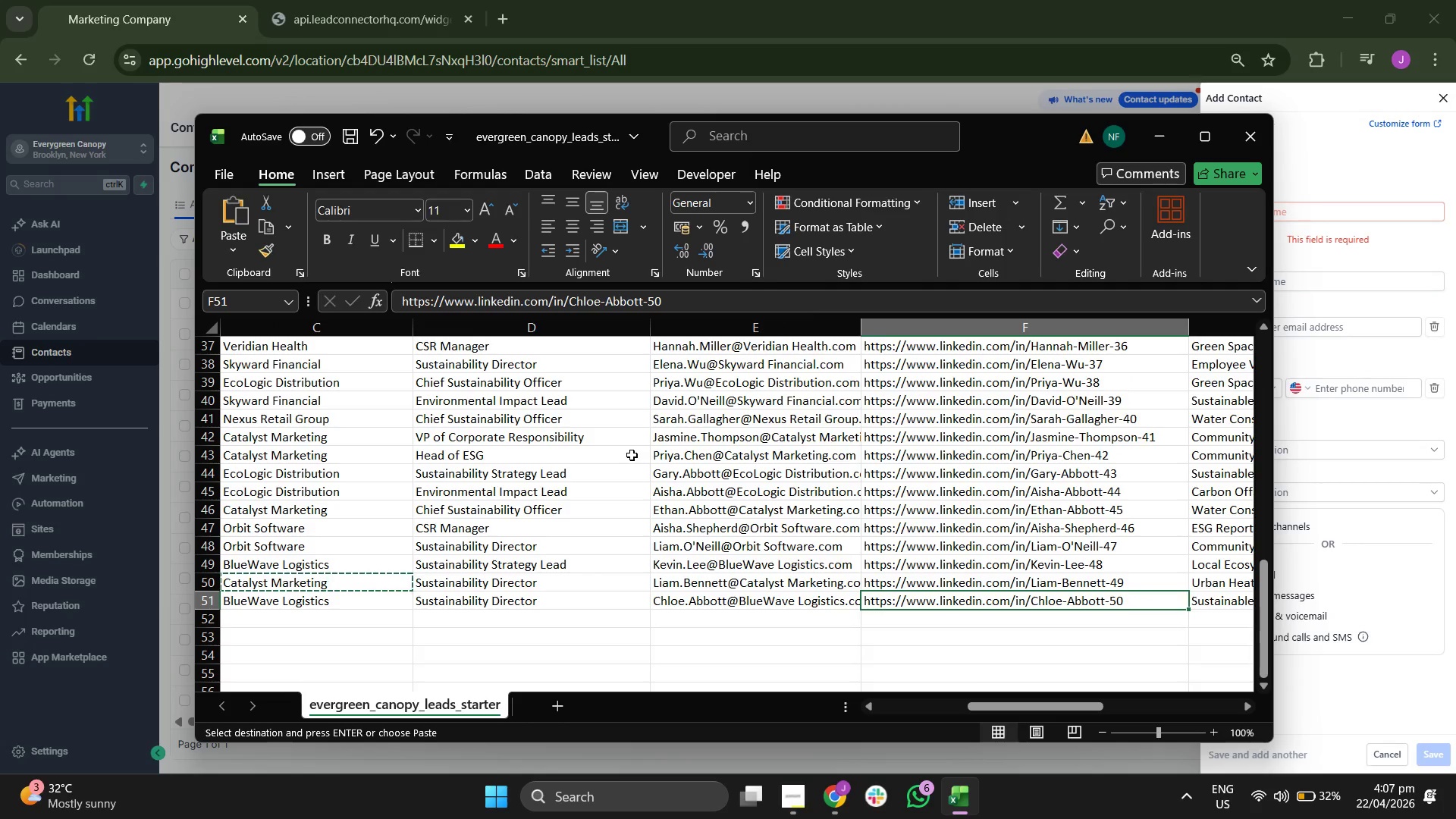 
key(ArrowRight)
 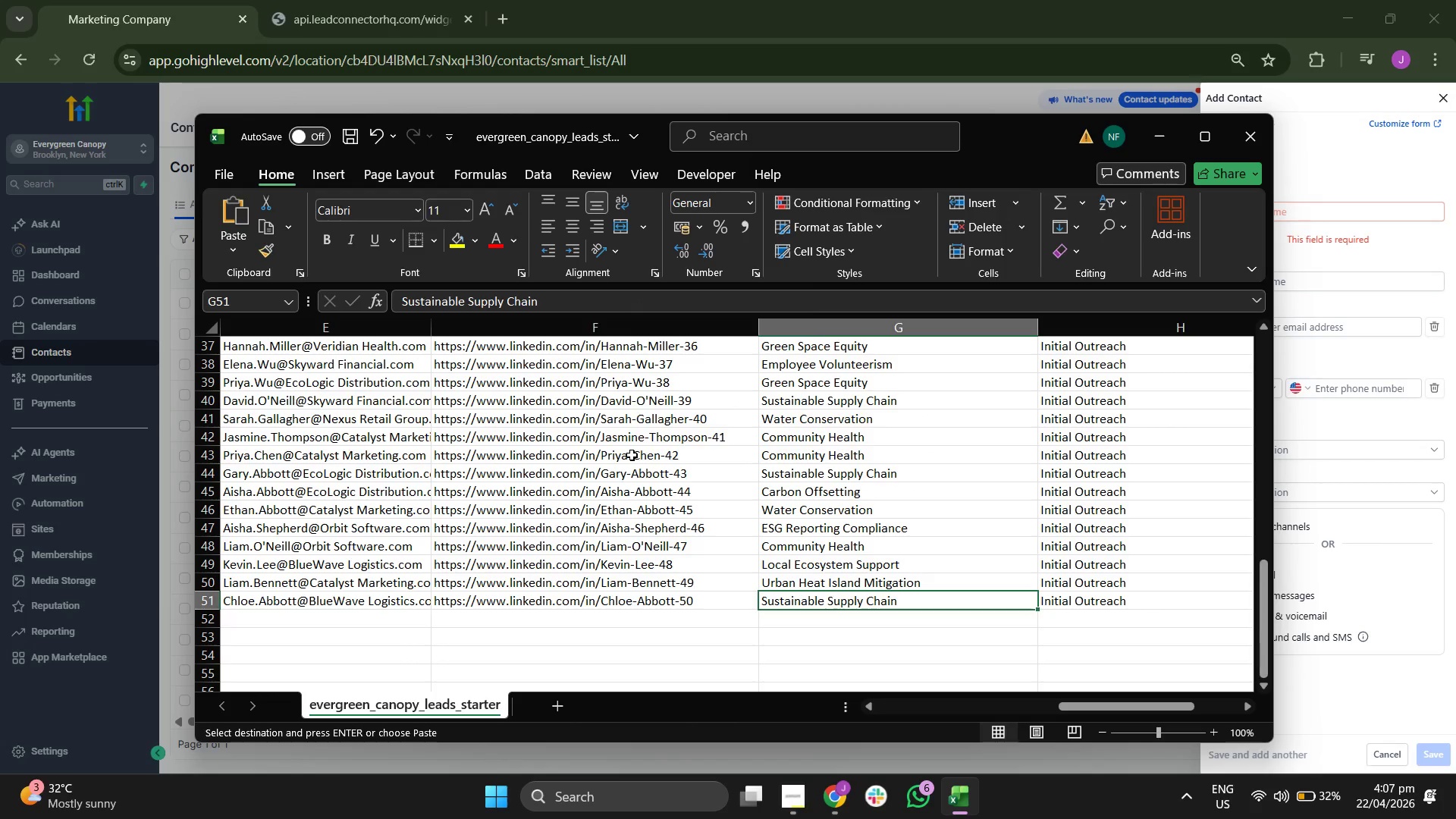 
key(ArrowLeft)
 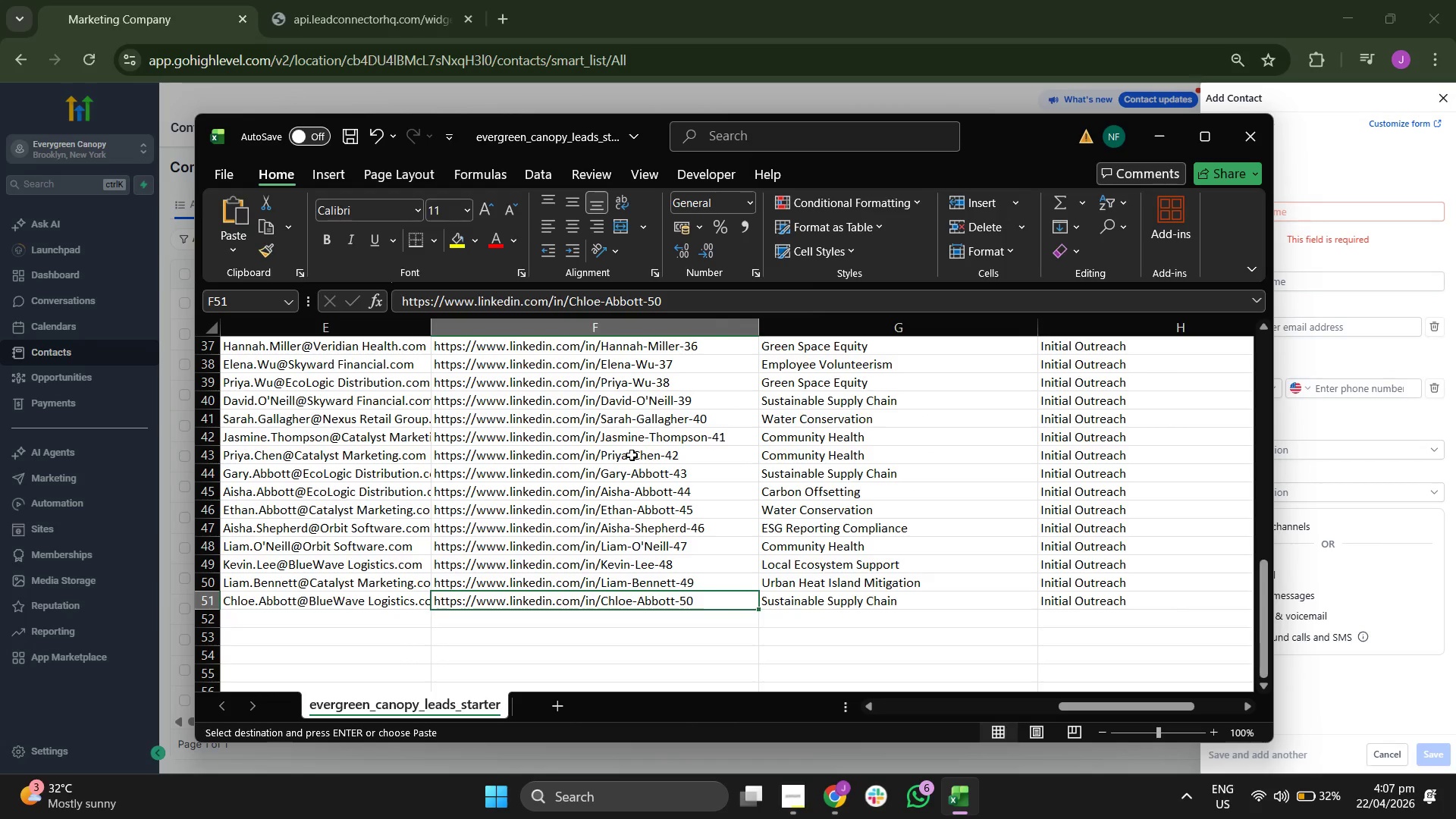 
key(ArrowLeft)
 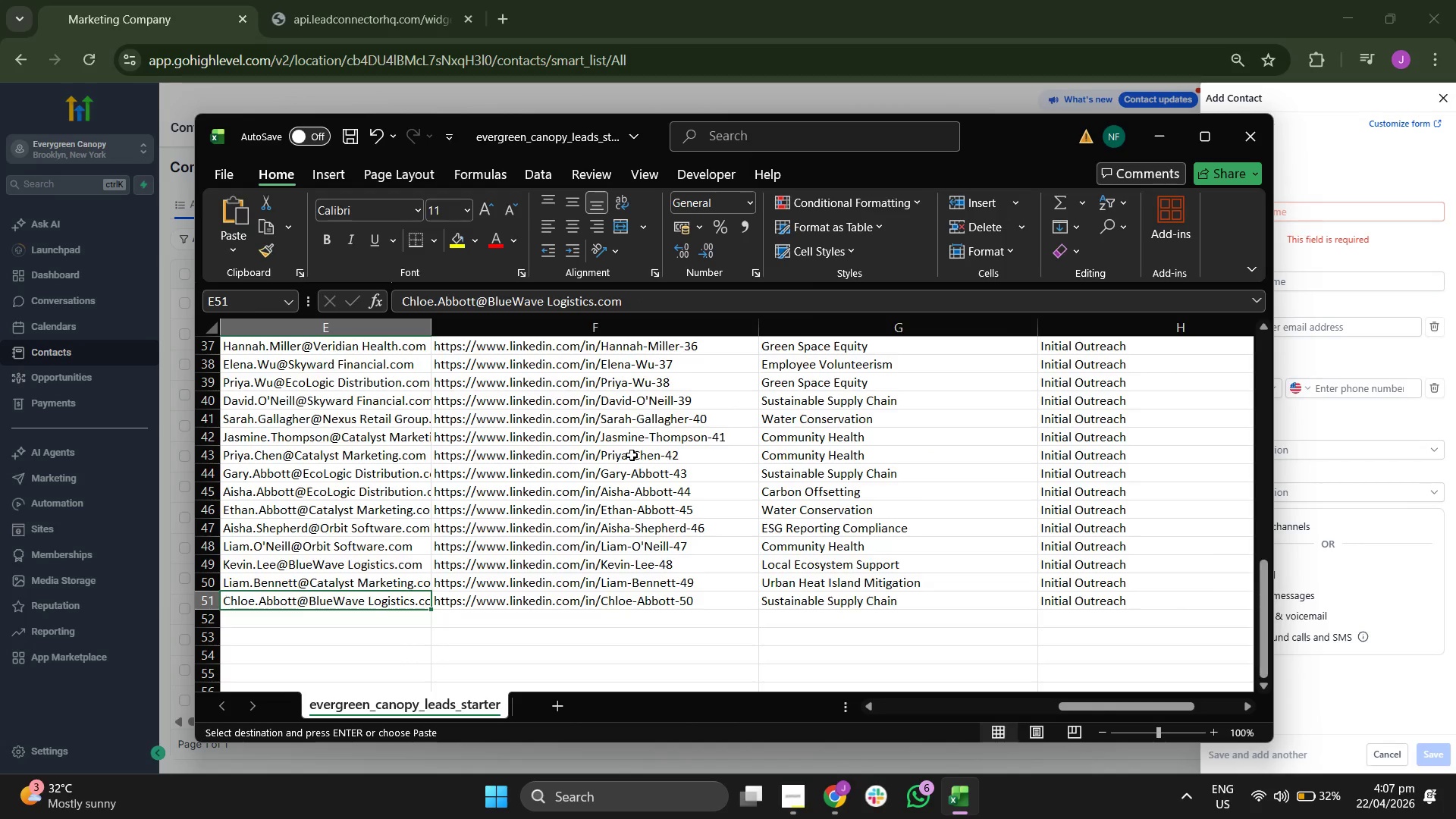 
key(ArrowLeft)
 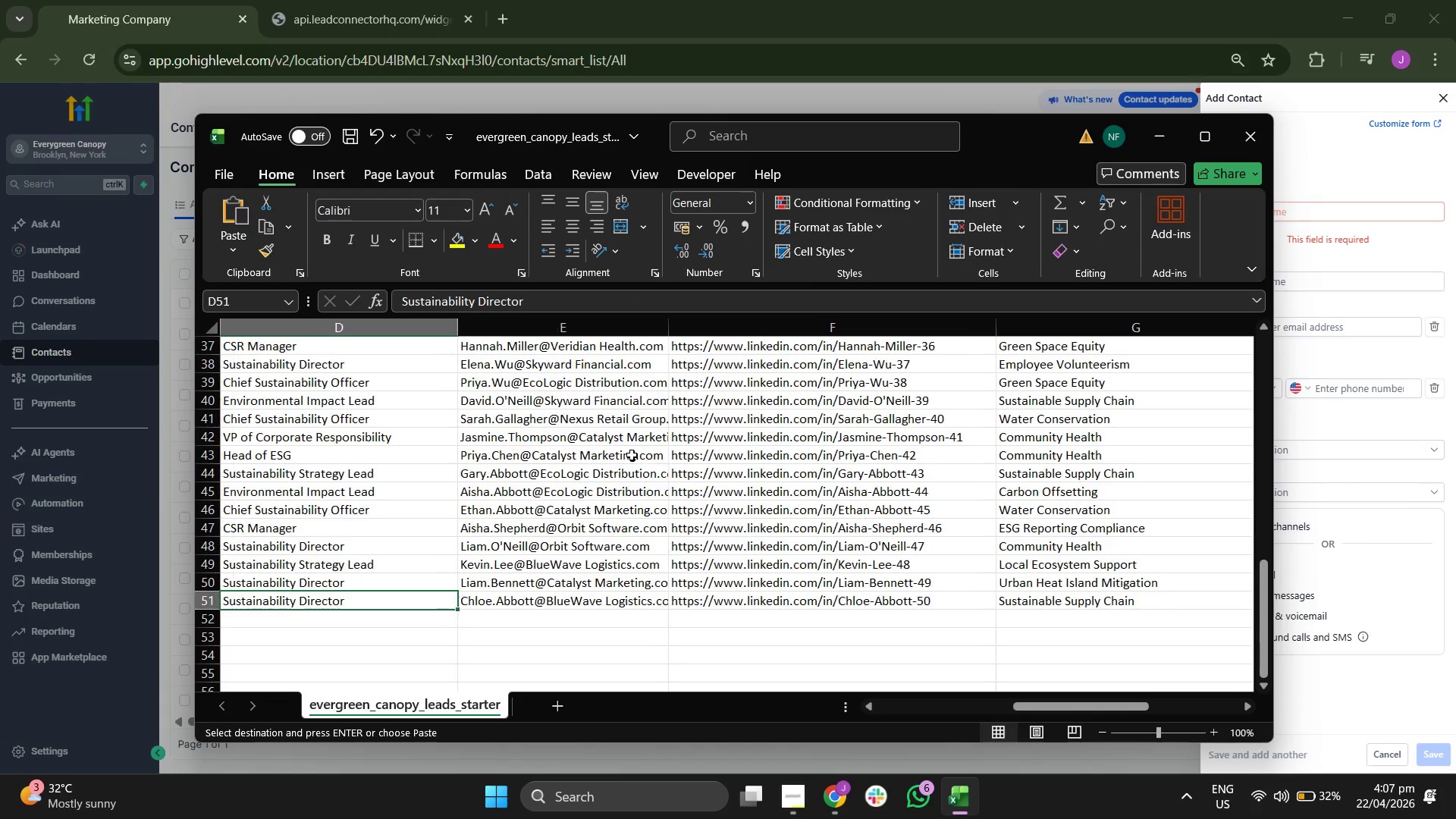 
key(ArrowRight)
 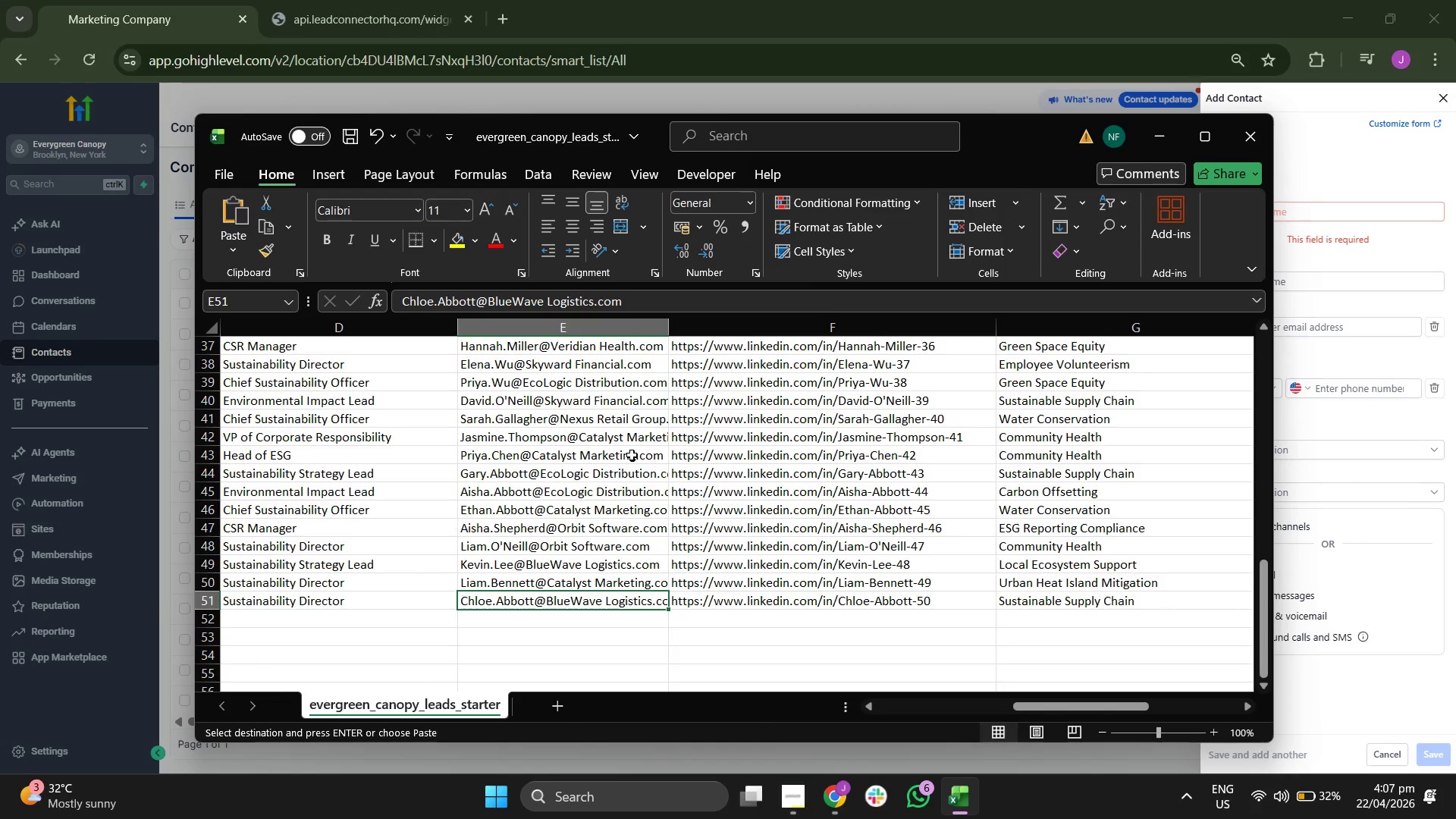 
key(Control+C)
 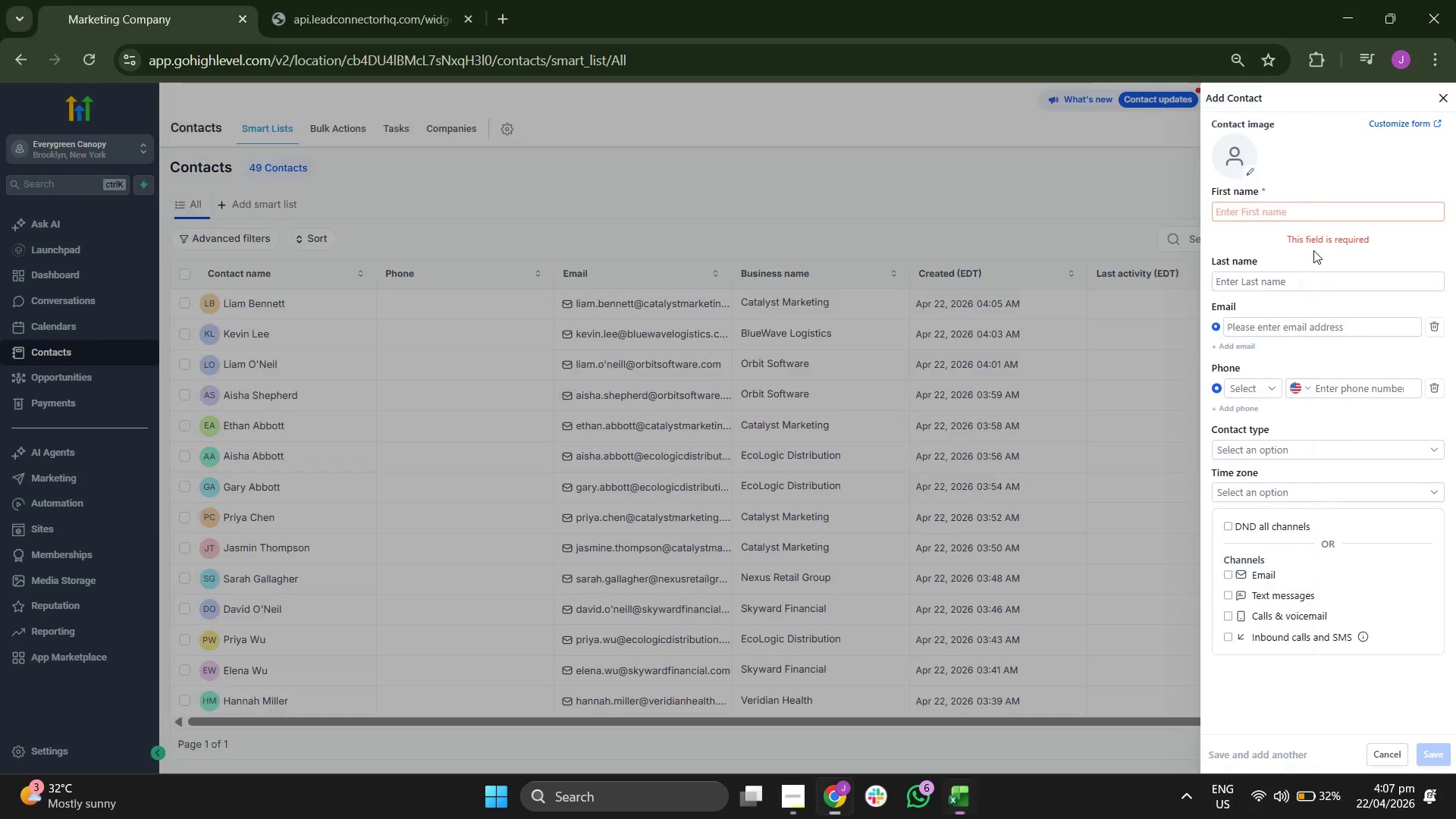 
key(Control+ControlLeft)
 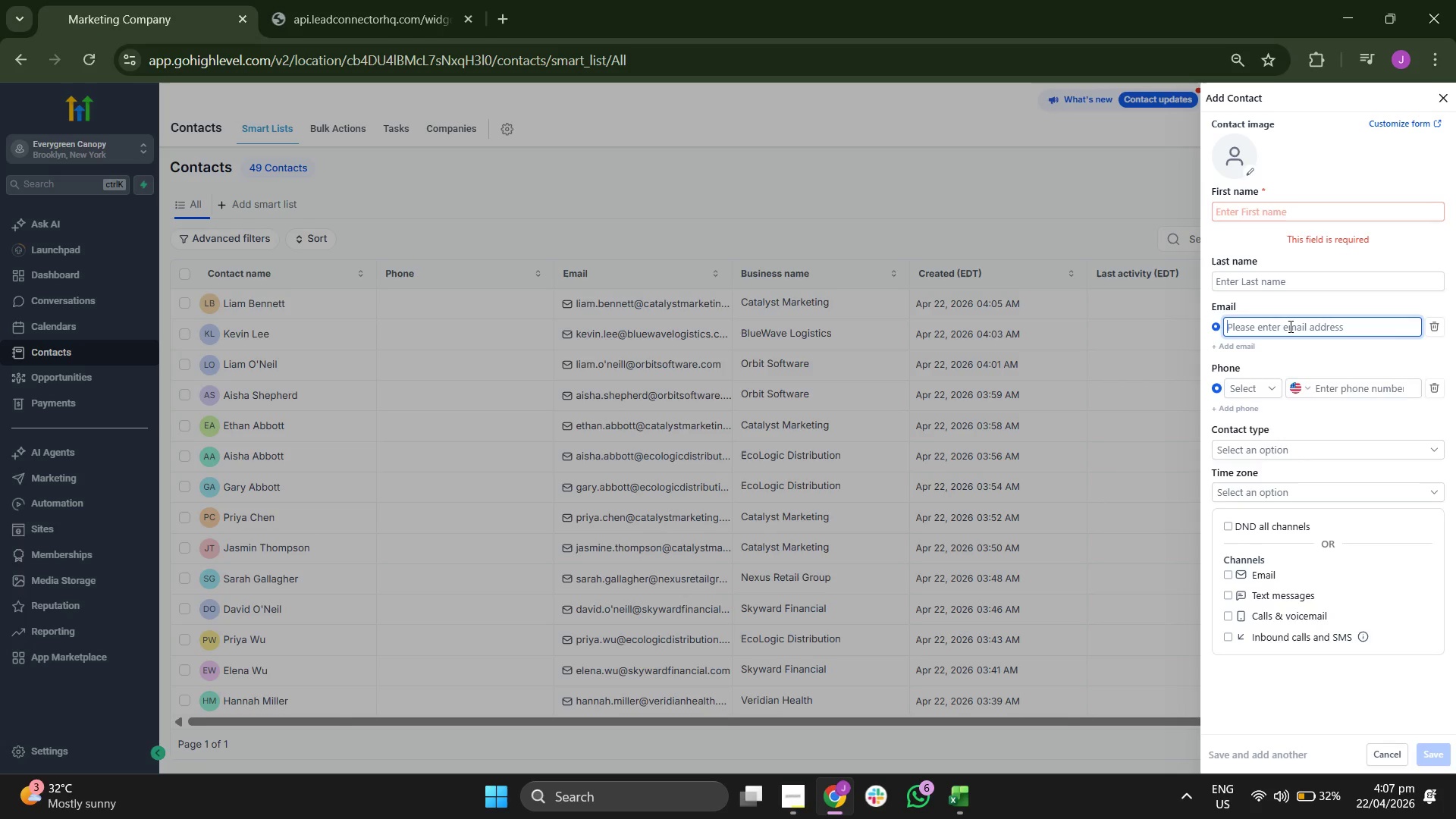 
key(Control+V)
 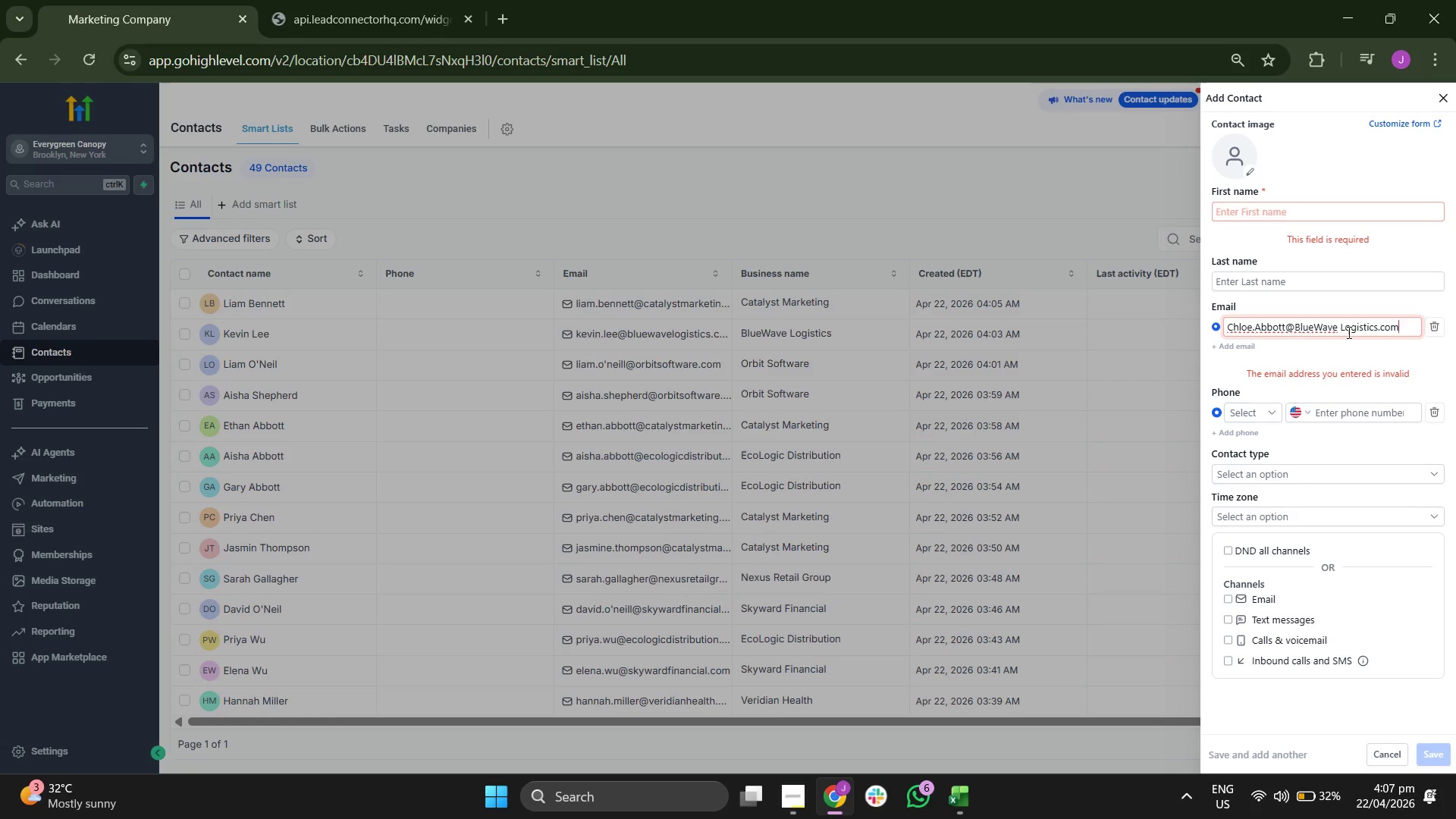 
left_click([1349, 331])
 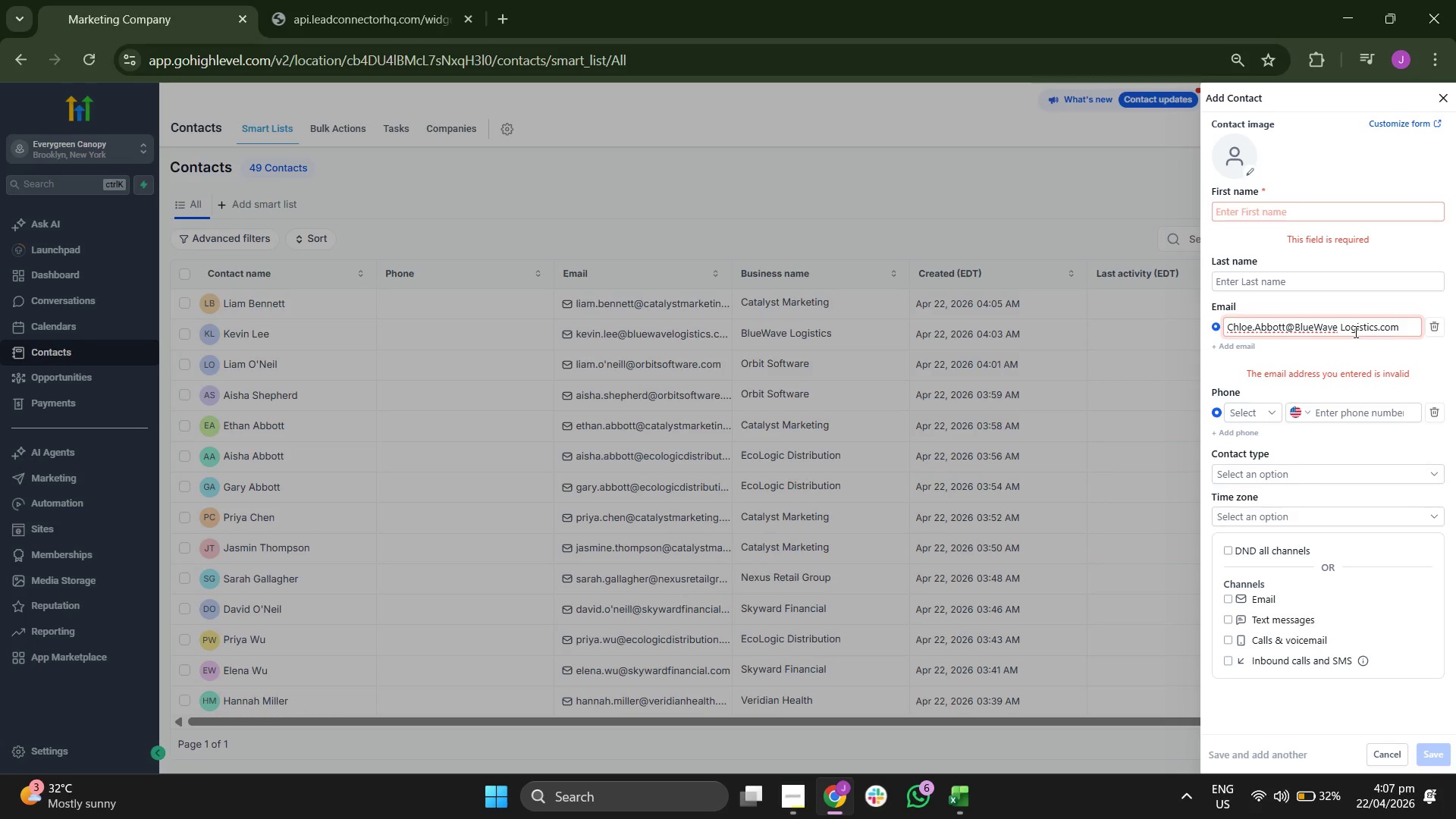 
key(ArrowLeft)
 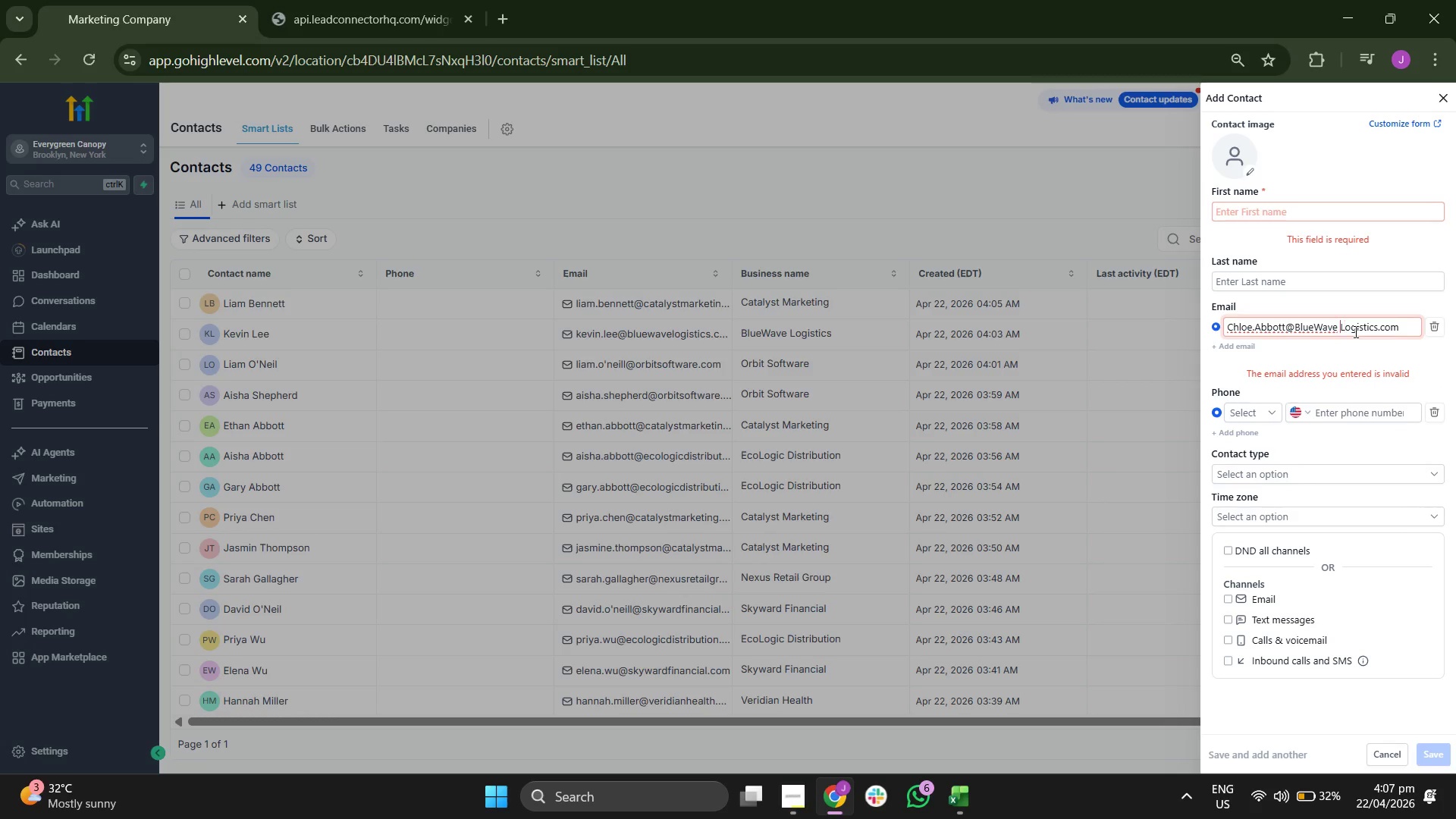 
key(ArrowLeft)
 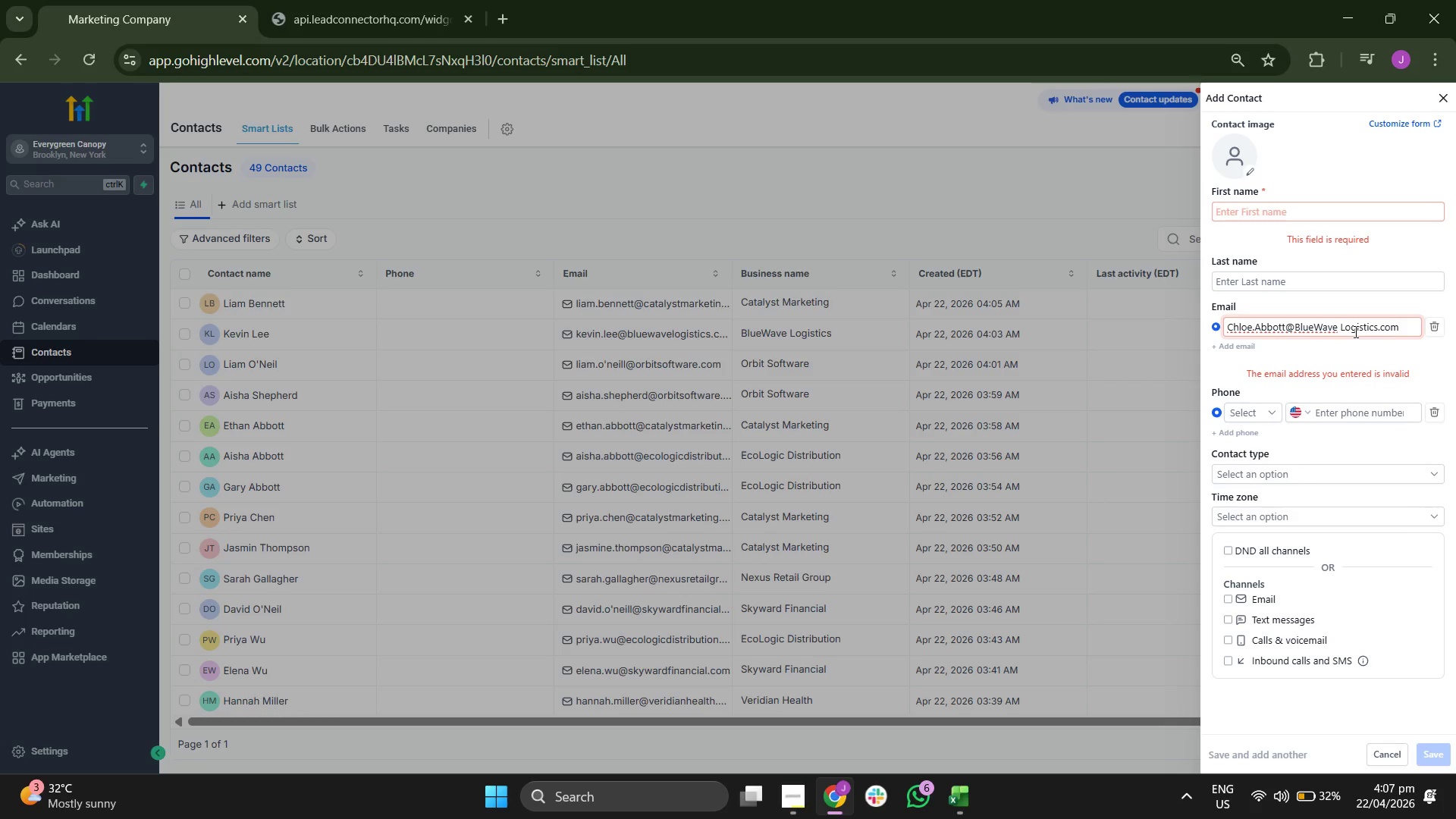 
key(Backspace)
 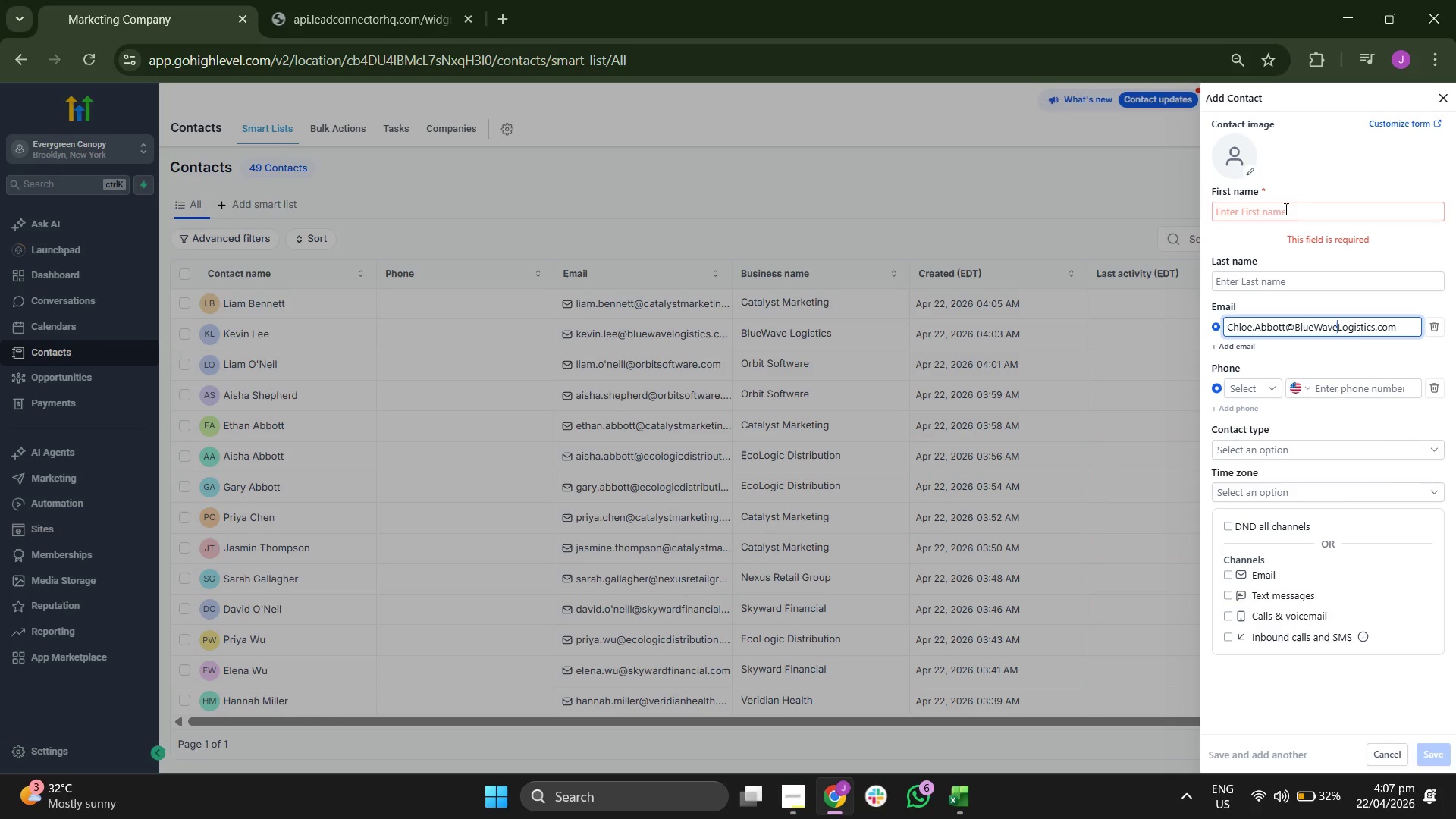 
type(Chloe)
 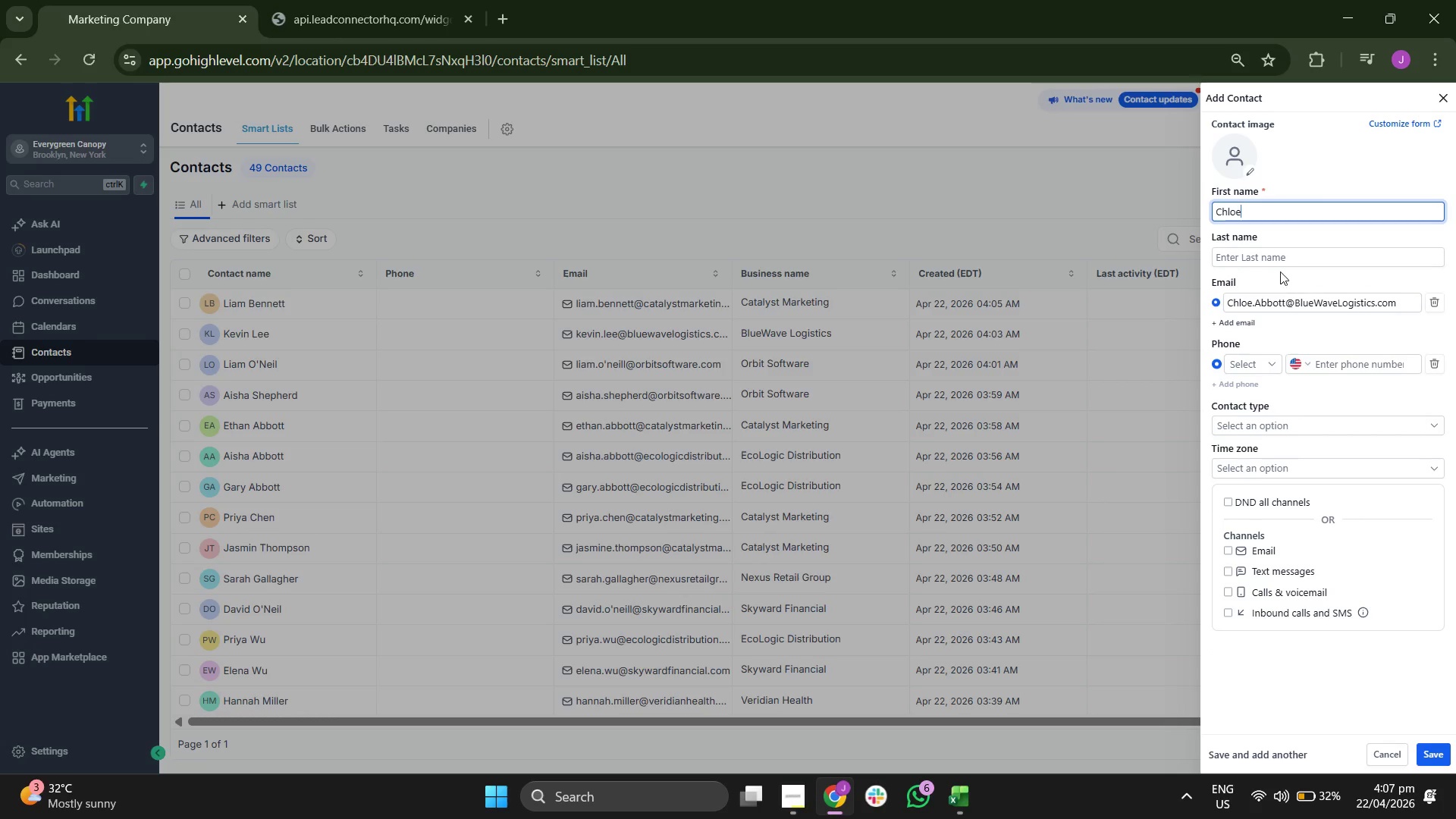 
type(Abo)
key(Backspace)
type(bott)
 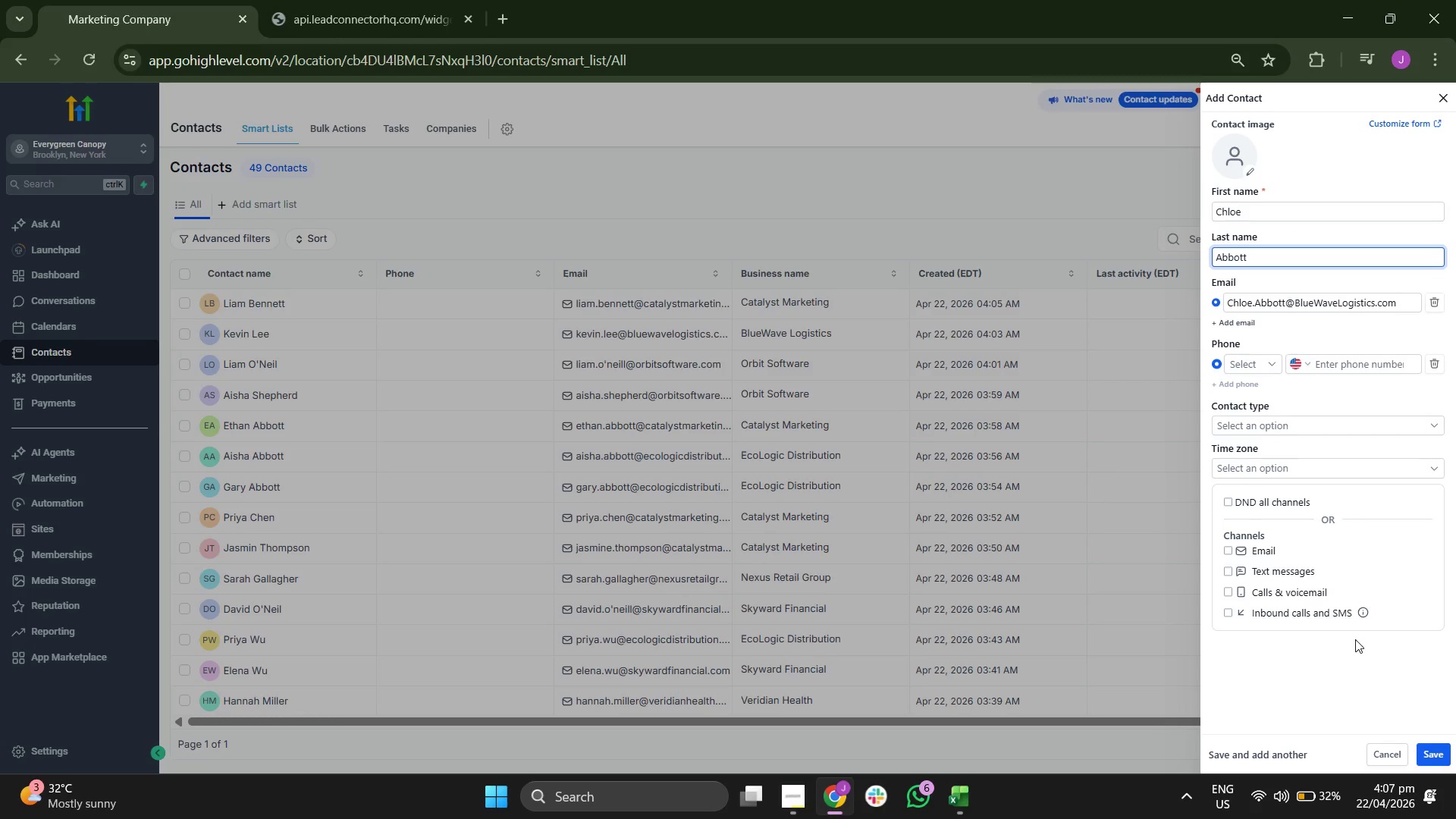 
left_click([1434, 745])
 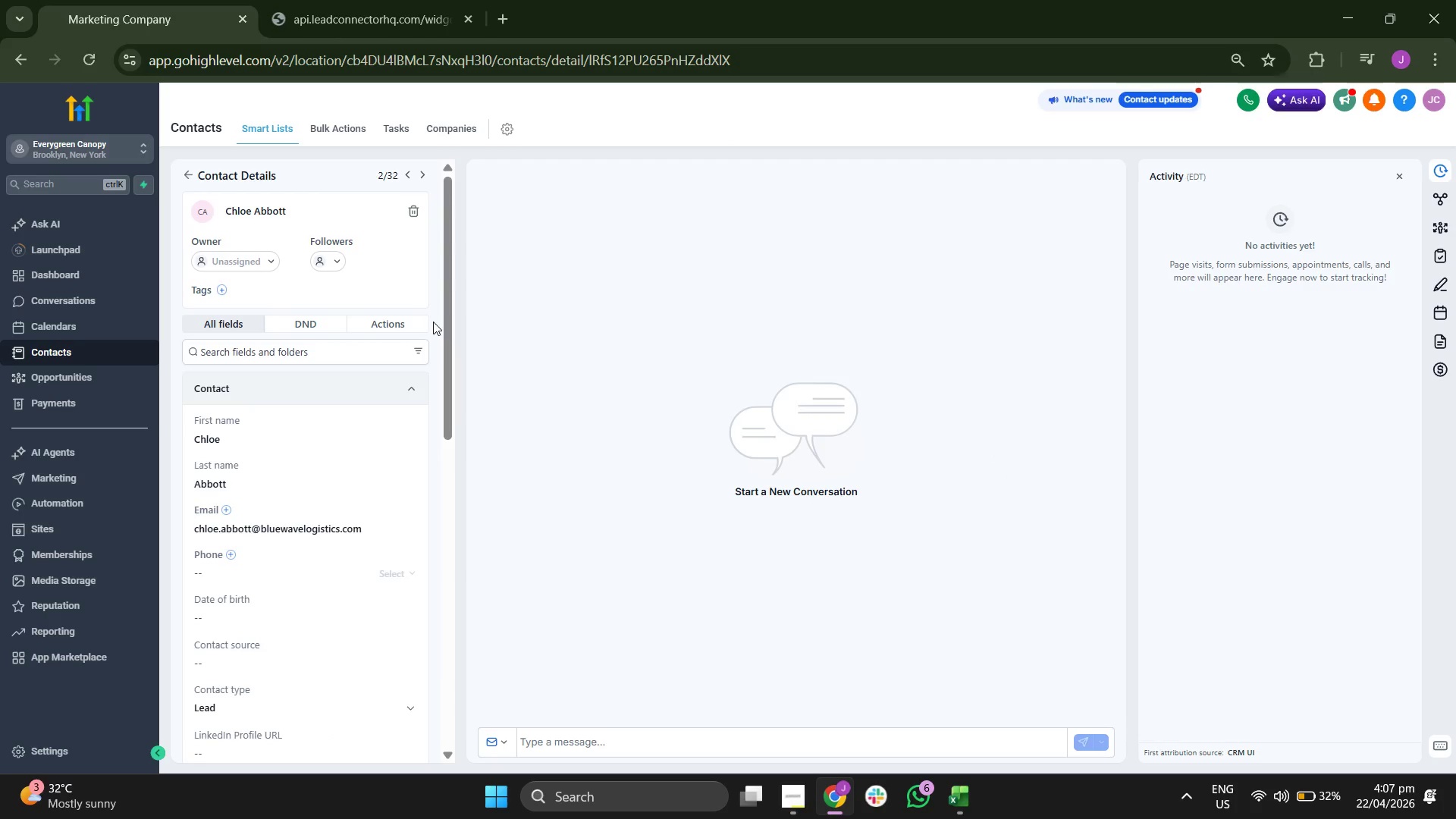 
wait(5.34)
 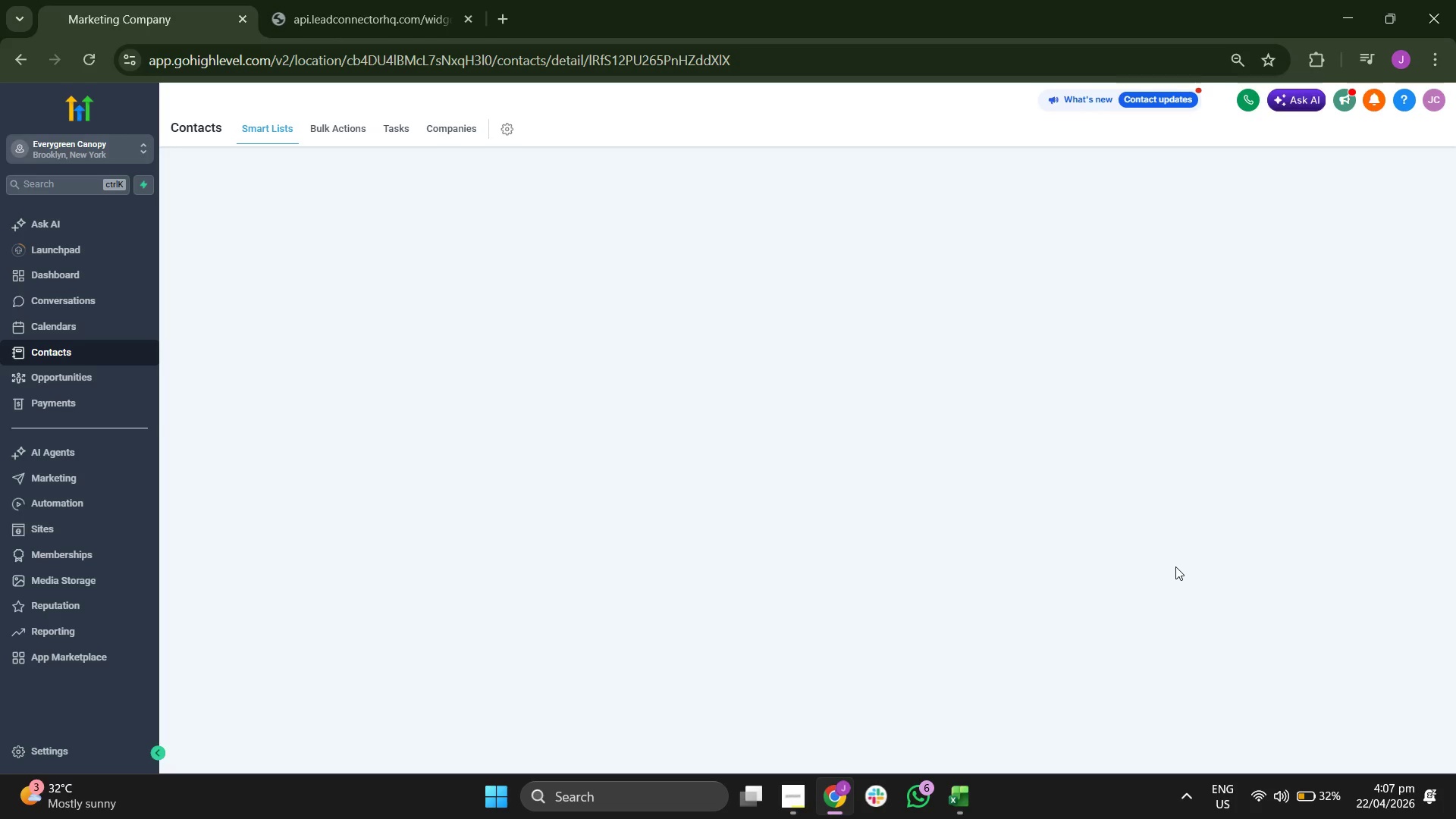 
scroll: coordinate [383, 410], scroll_direction: down, amount: 2.0
 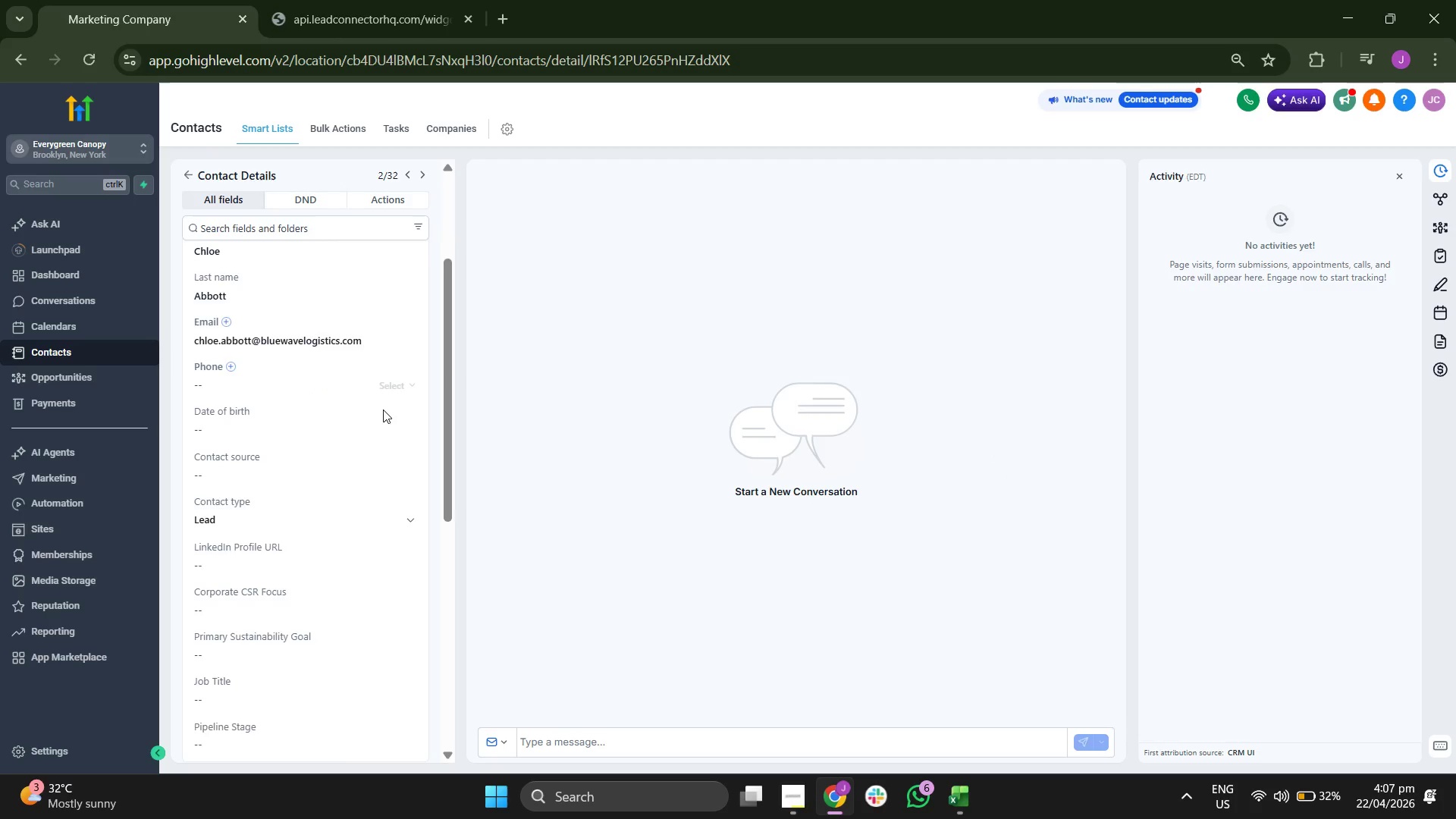 
scroll: coordinate [383, 410], scroll_direction: up, amount: 3.0
 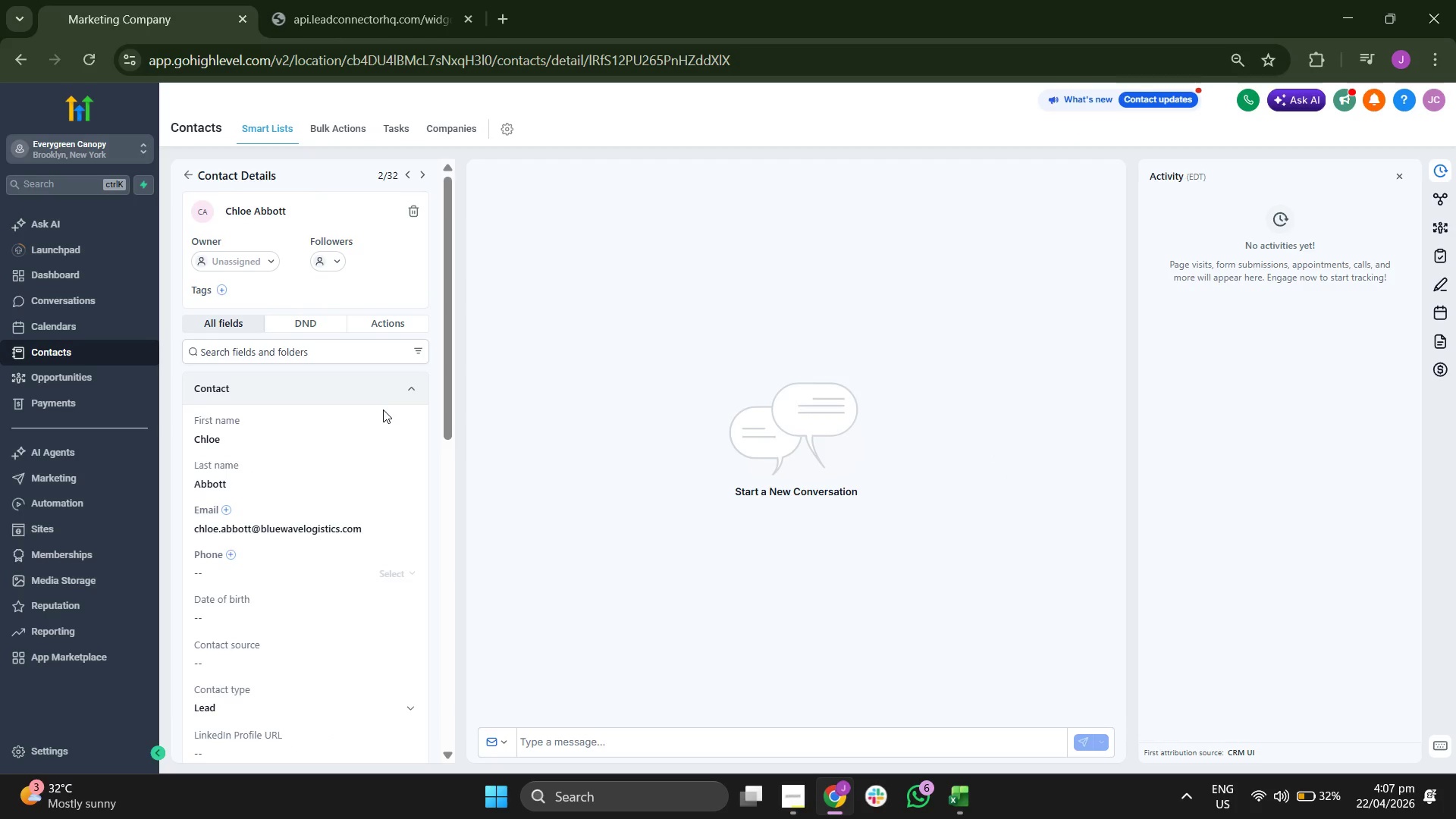 
scroll: coordinate [383, 410], scroll_direction: down, amount: 3.0
 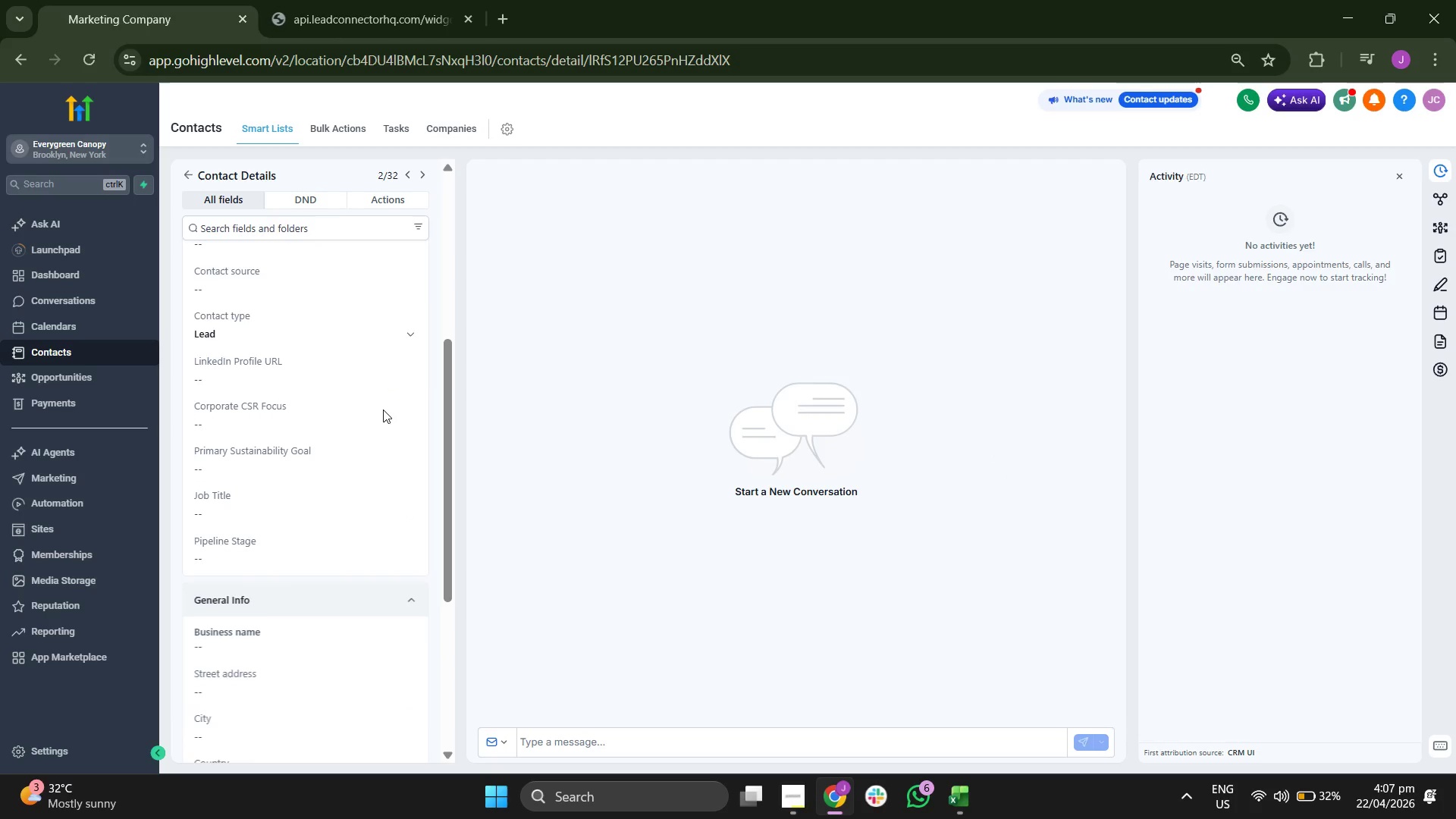 
scroll: coordinate [383, 410], scroll_direction: up, amount: 1.0
 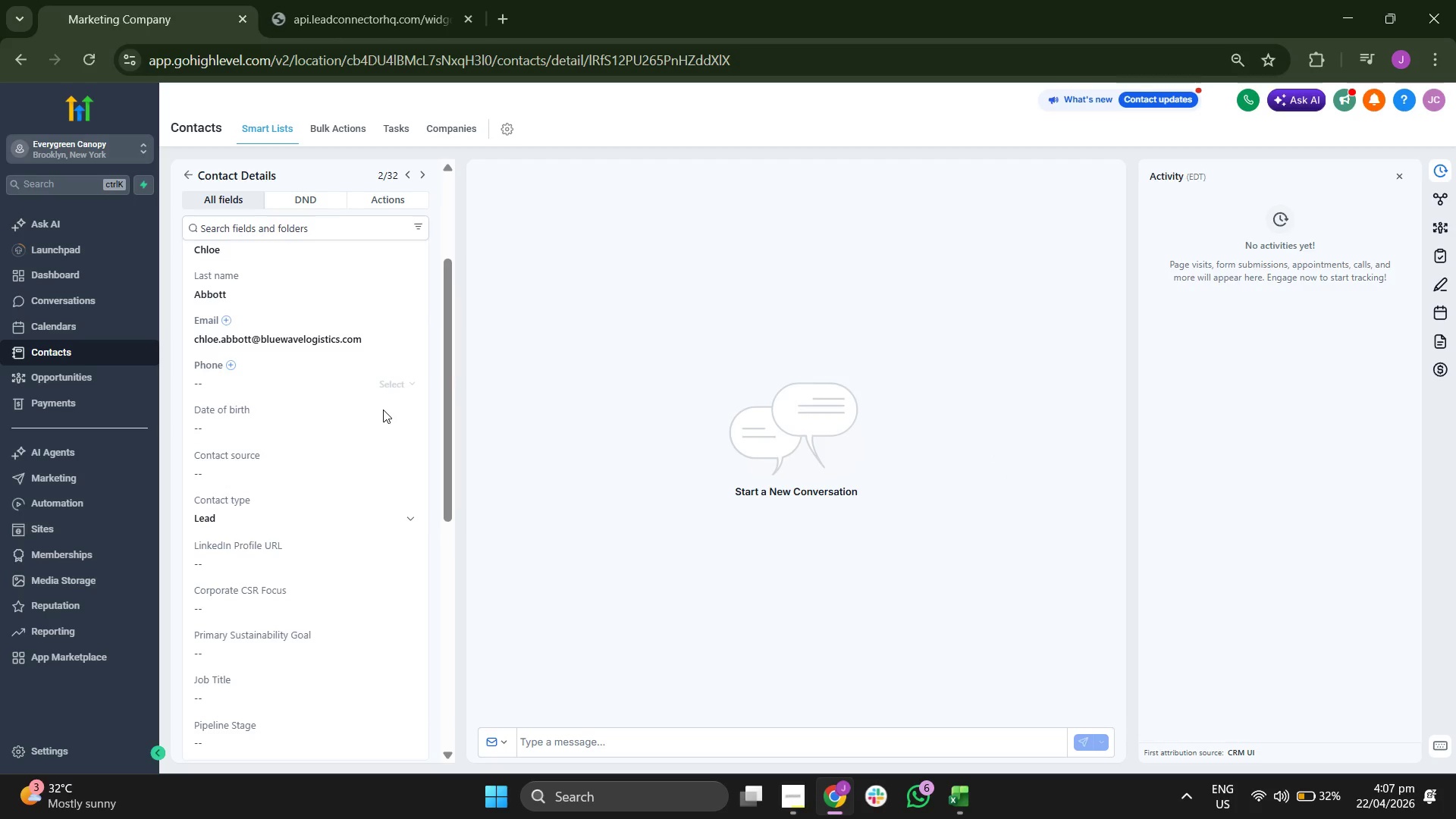 
scroll: coordinate [376, 402], scroll_direction: down, amount: 1.0
 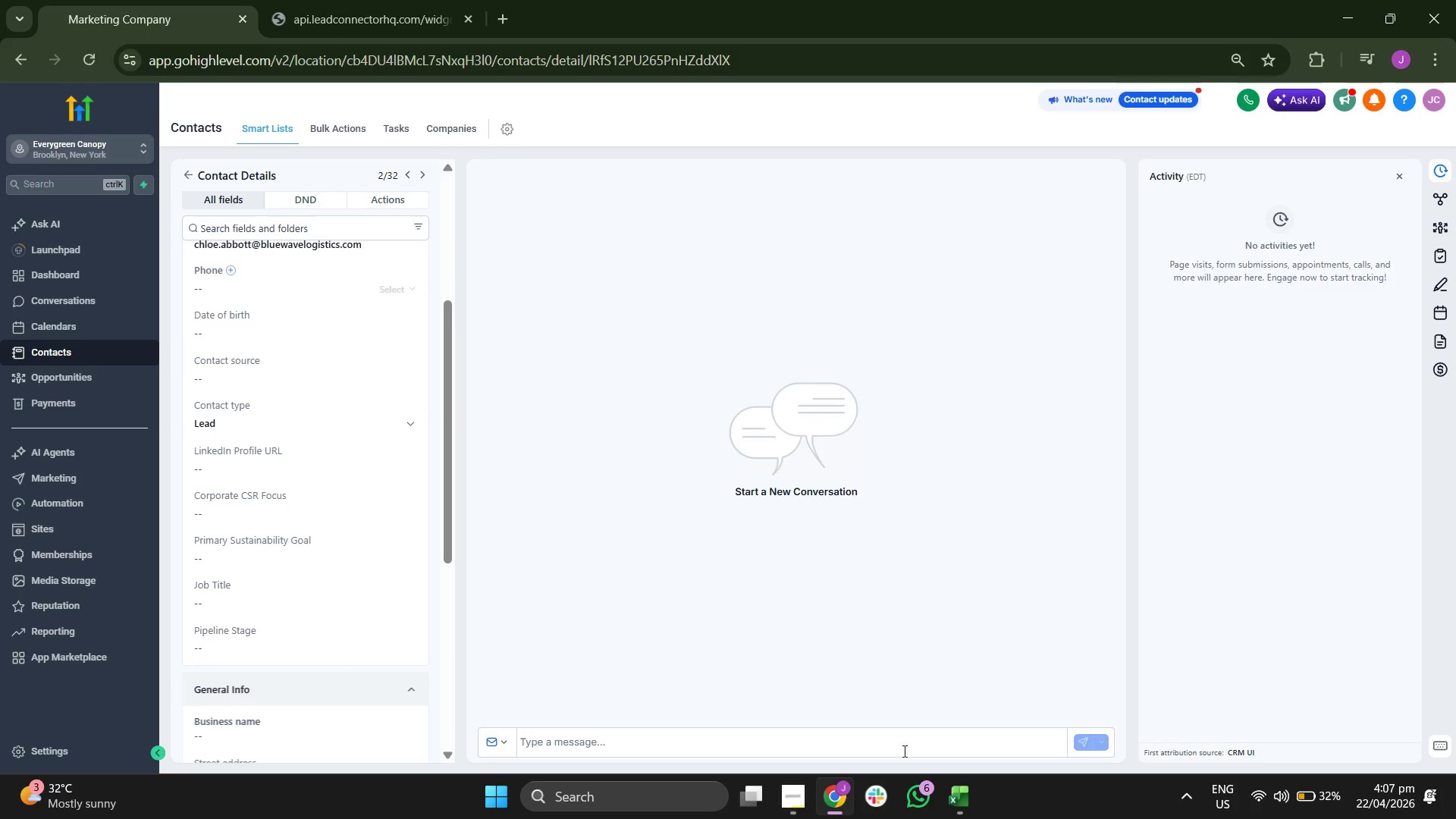 
left_click([959, 791])
 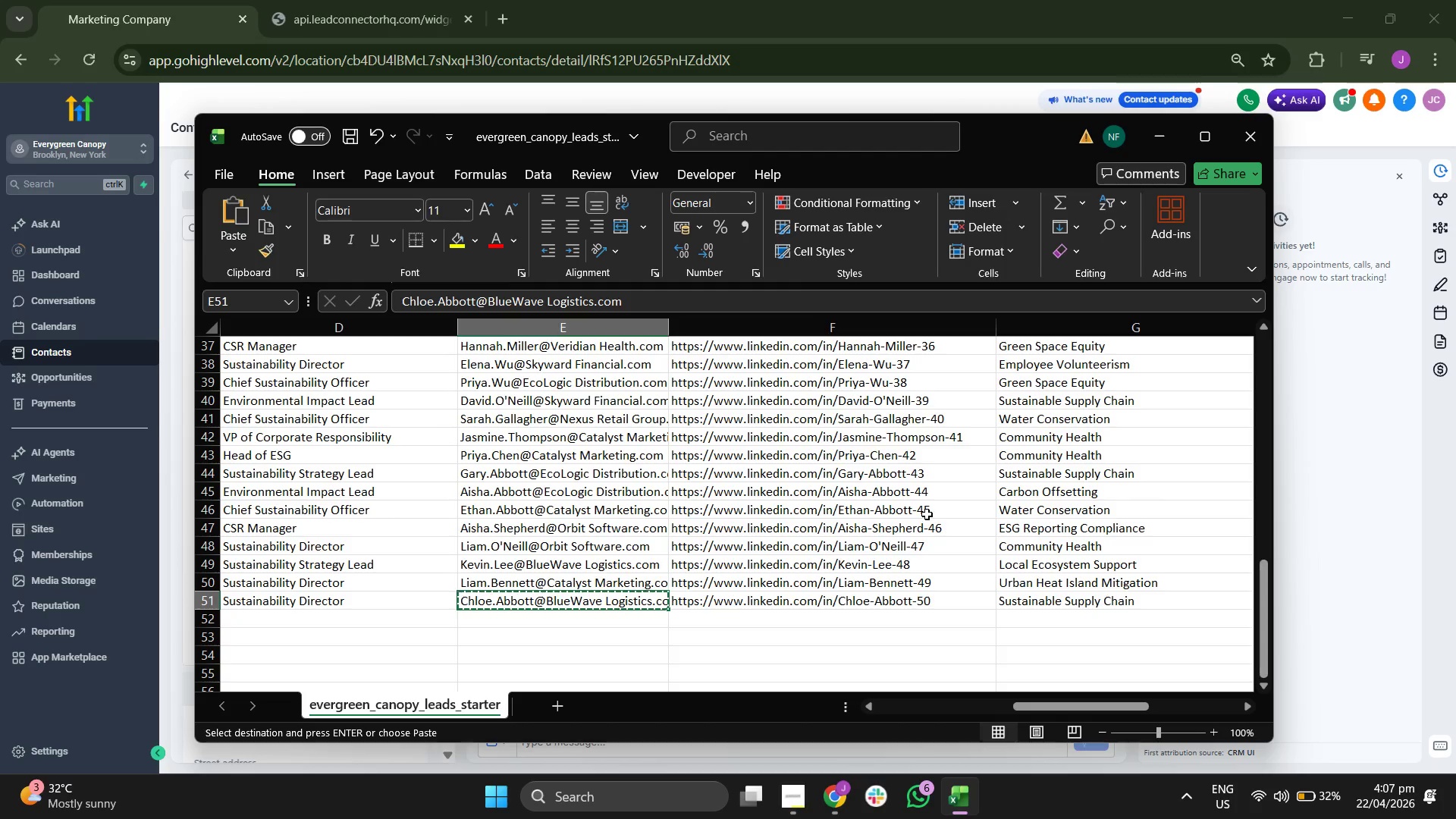 
key(ArrowRight)
 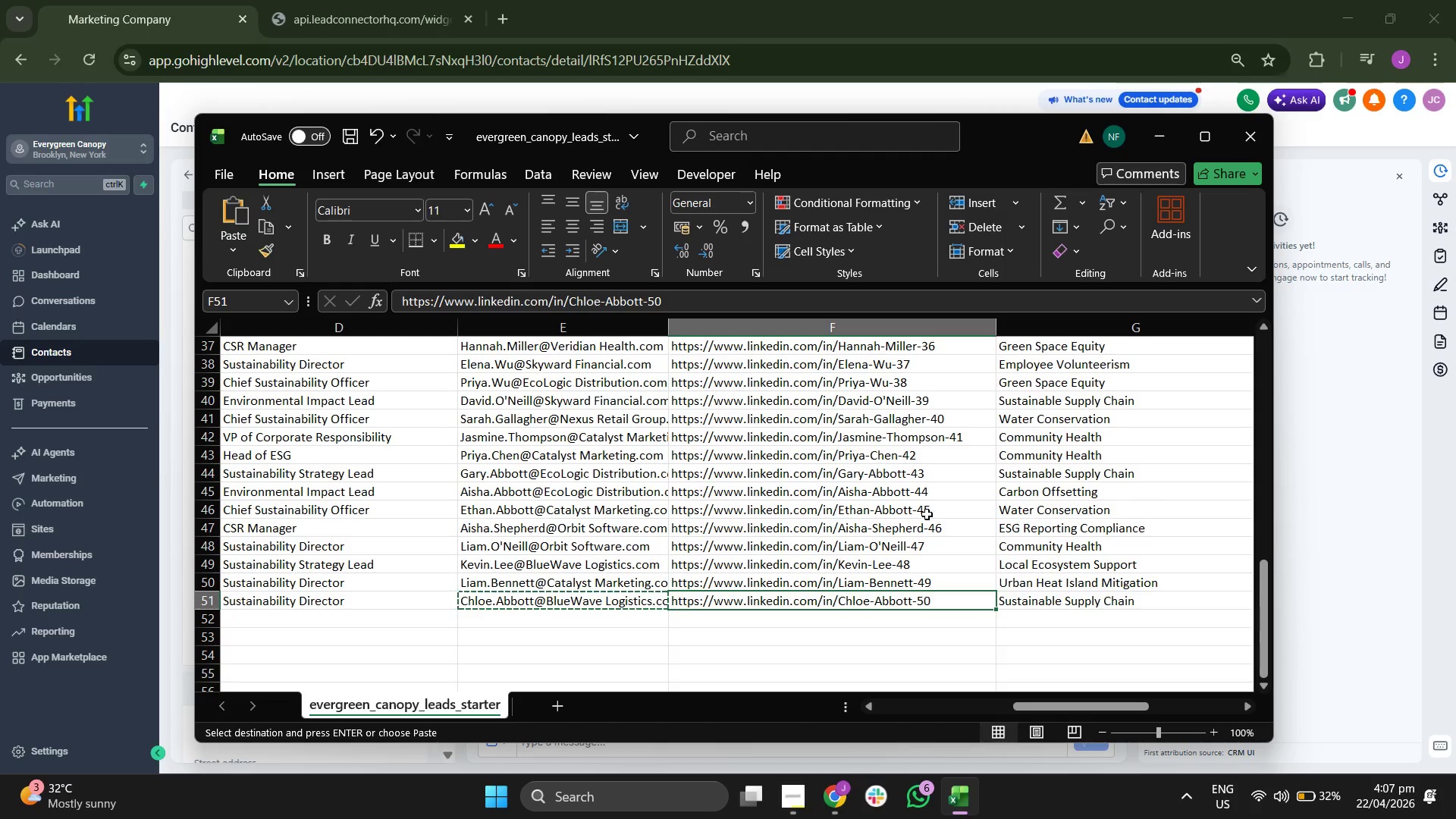 
key(Control+ControlLeft)
 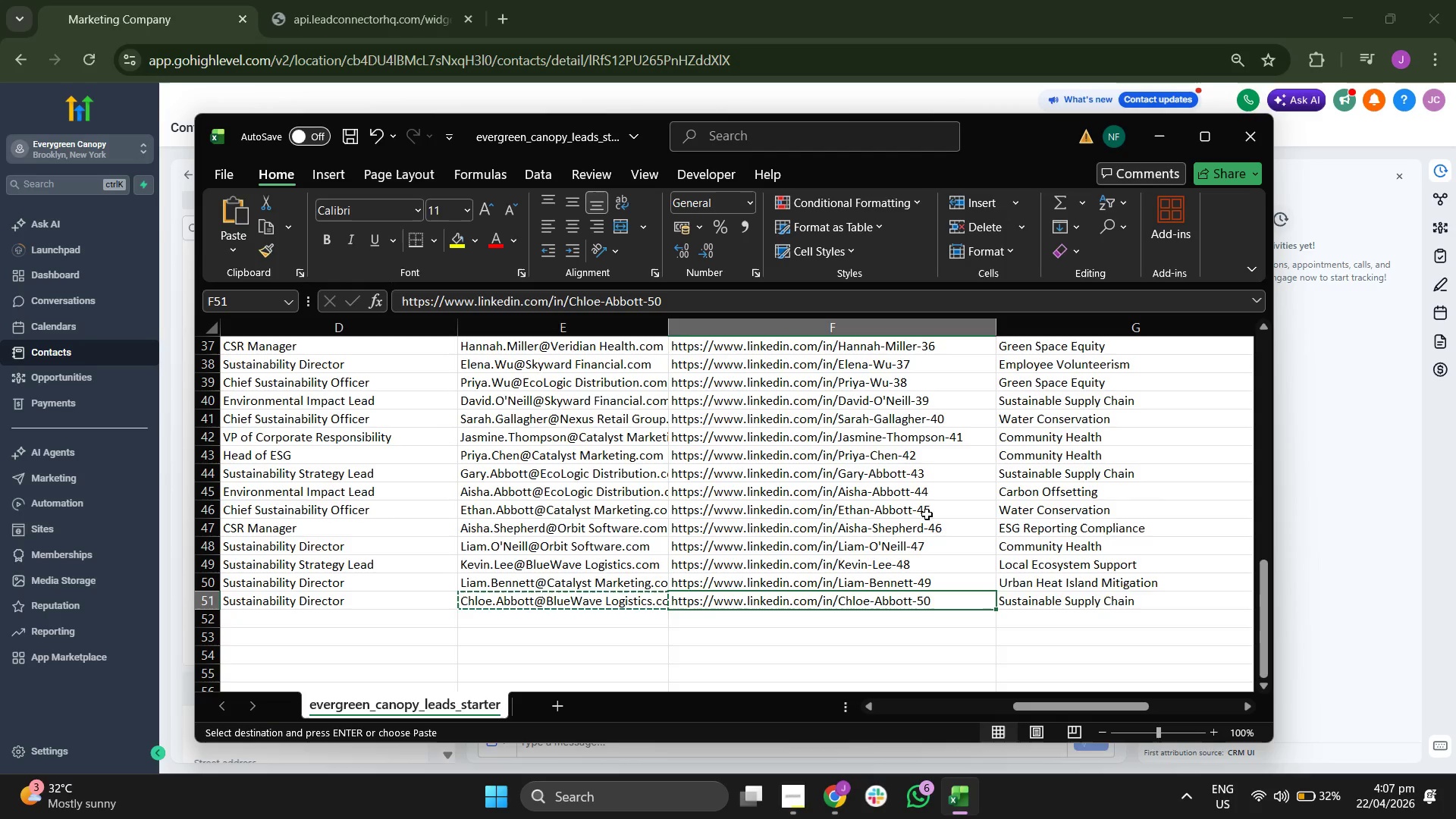 
key(Control+C)
 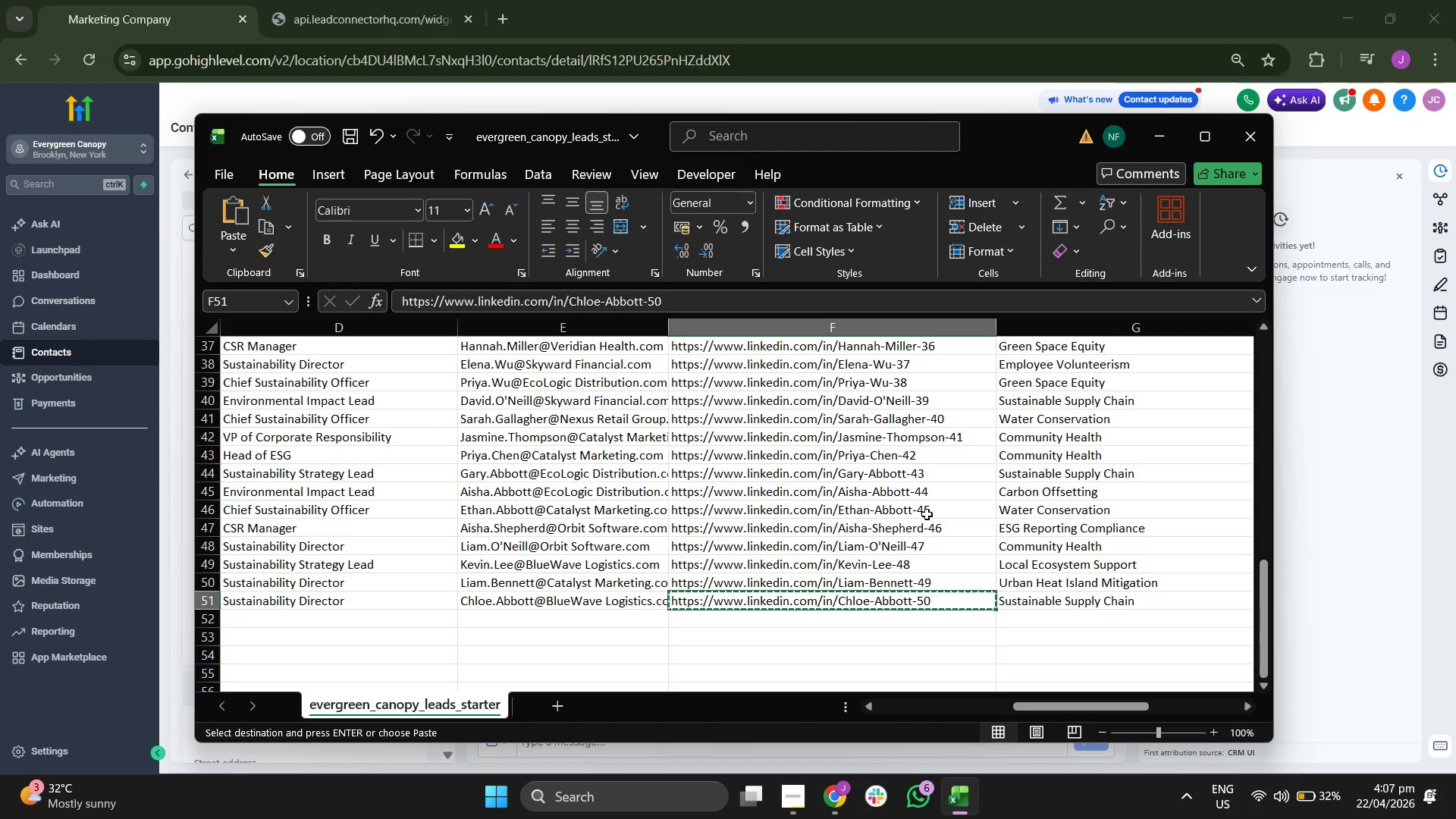 
key(ArrowRight)
 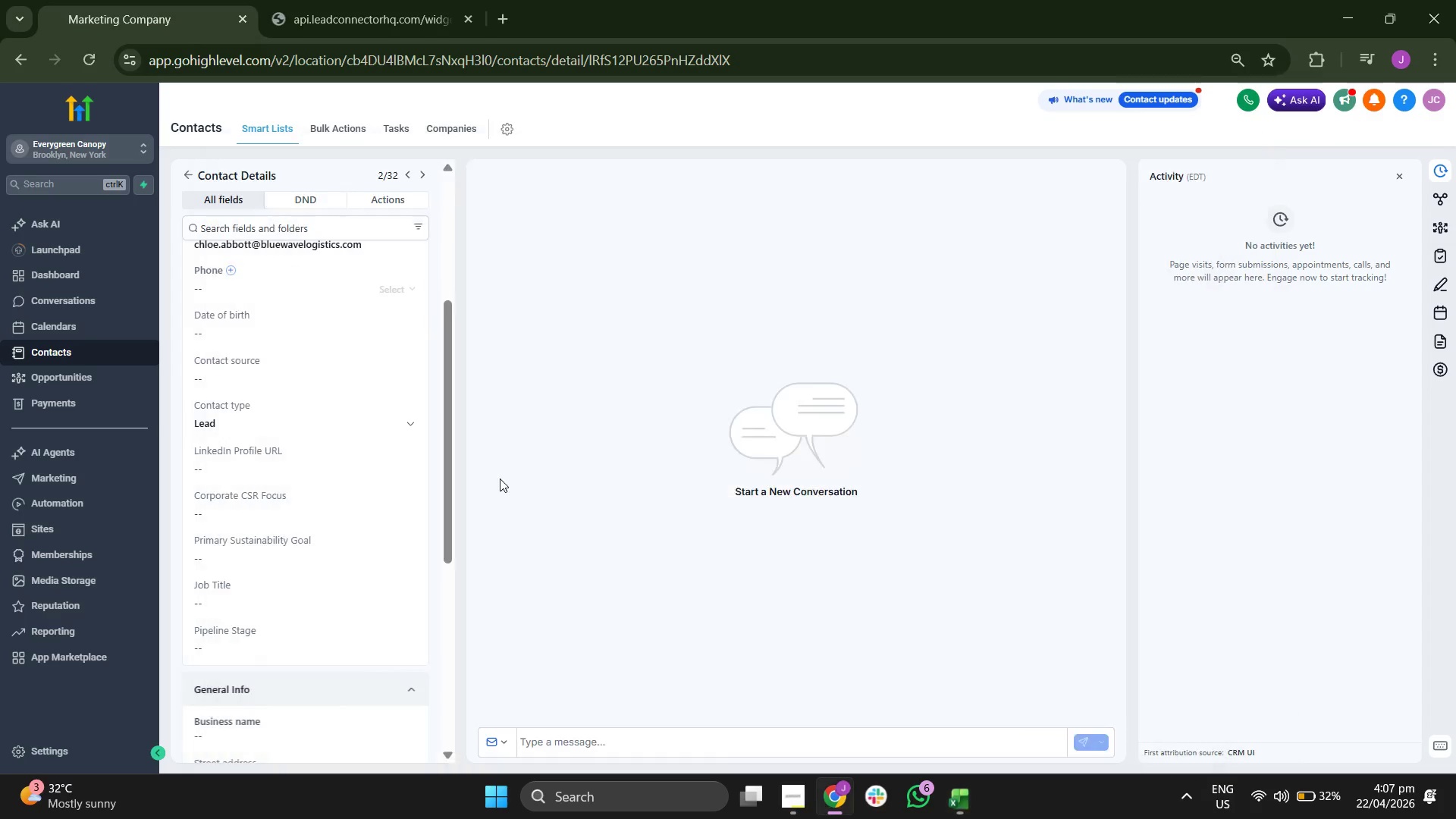 
left_click([263, 469])
 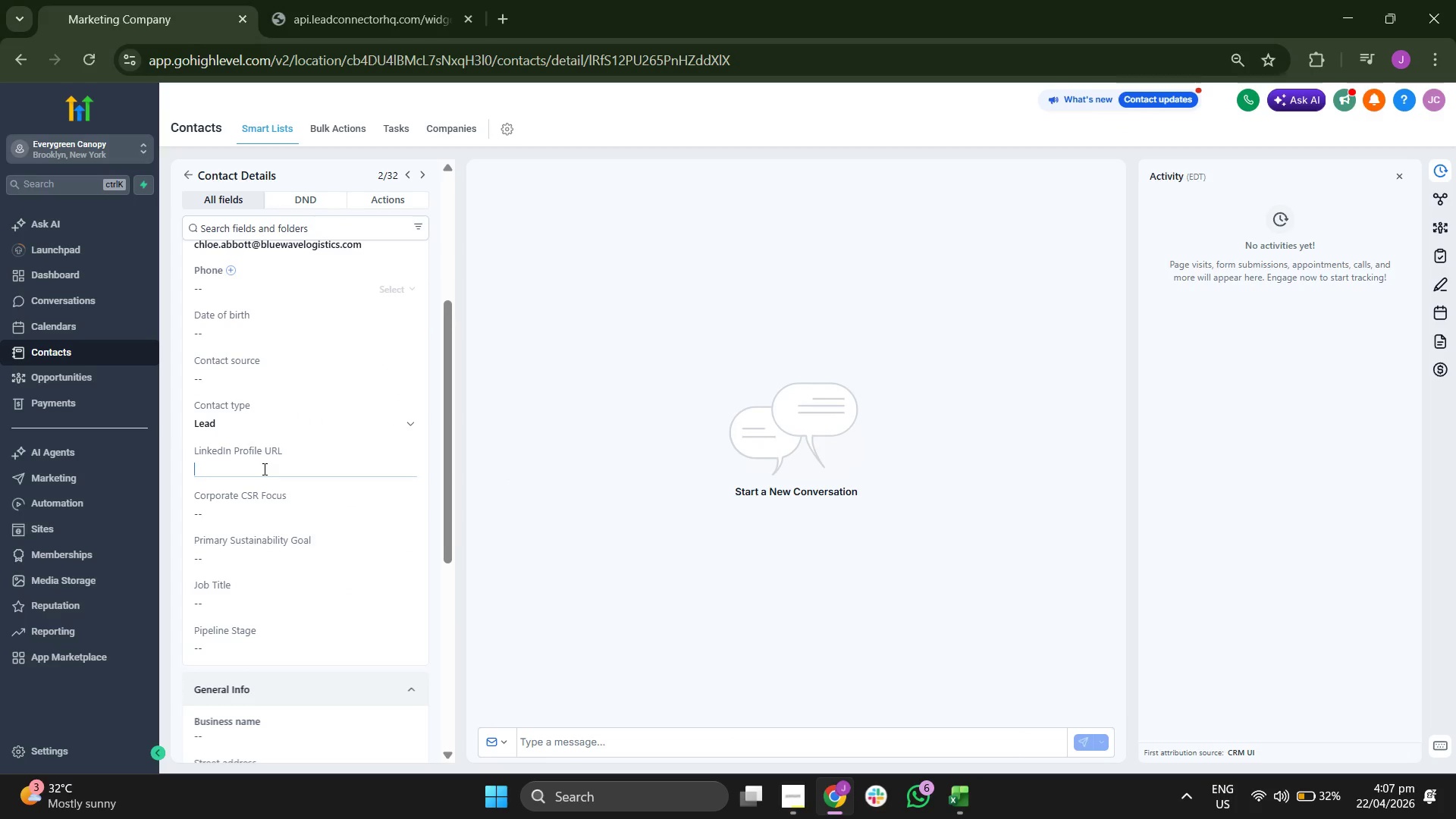 
key(Control+V)
 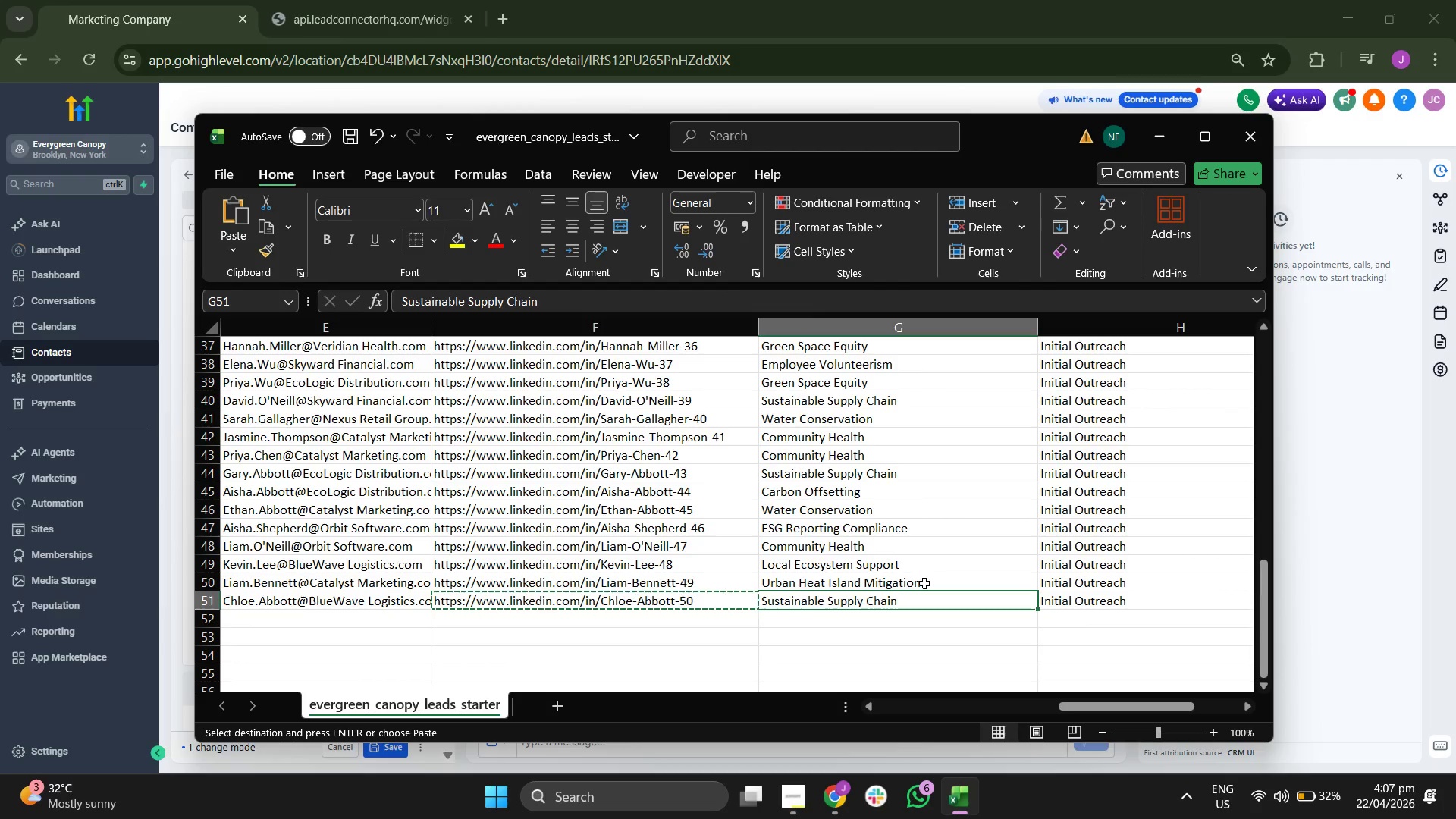 
key(Control+C)
 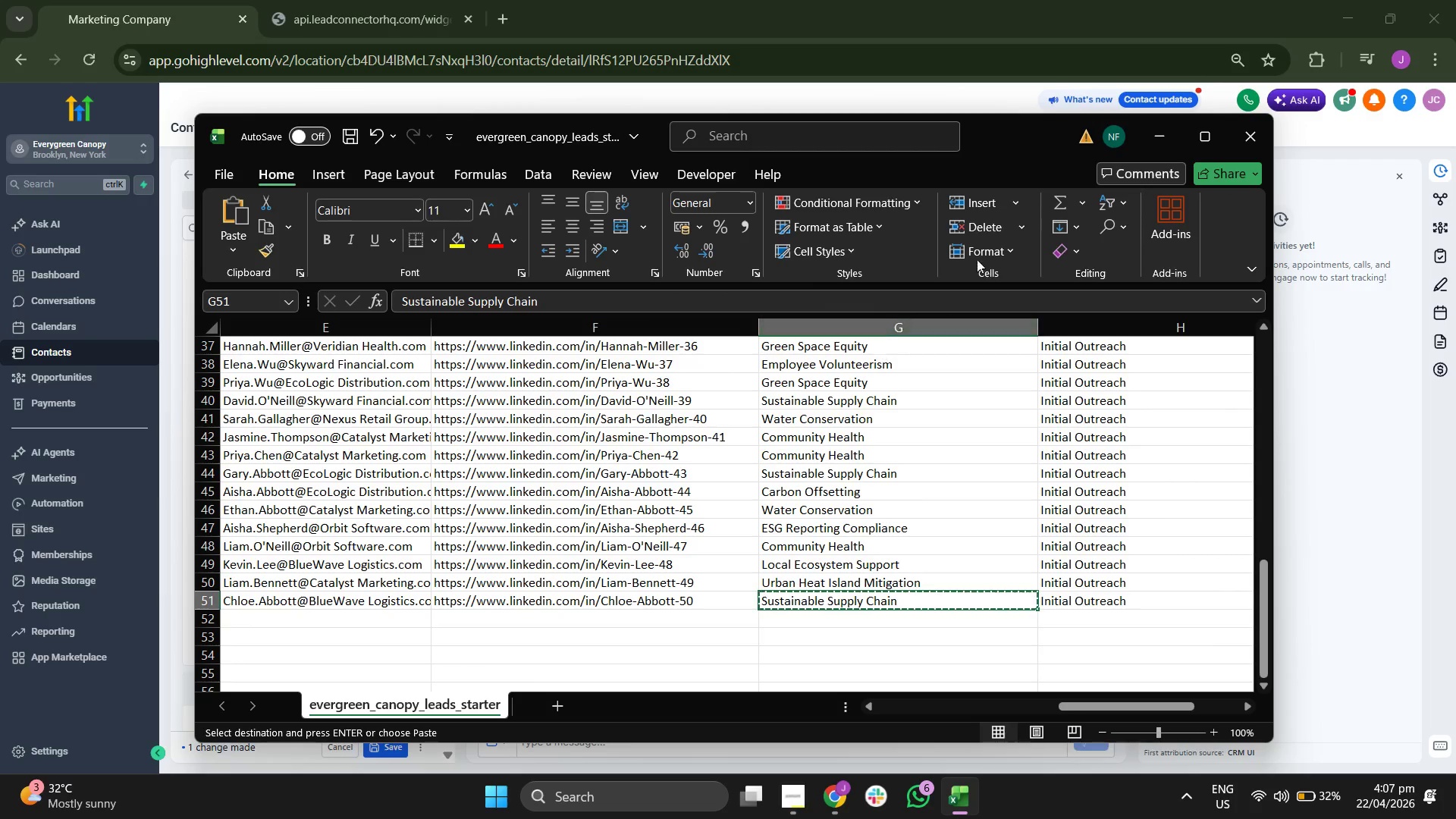 
left_click([1156, 134])
 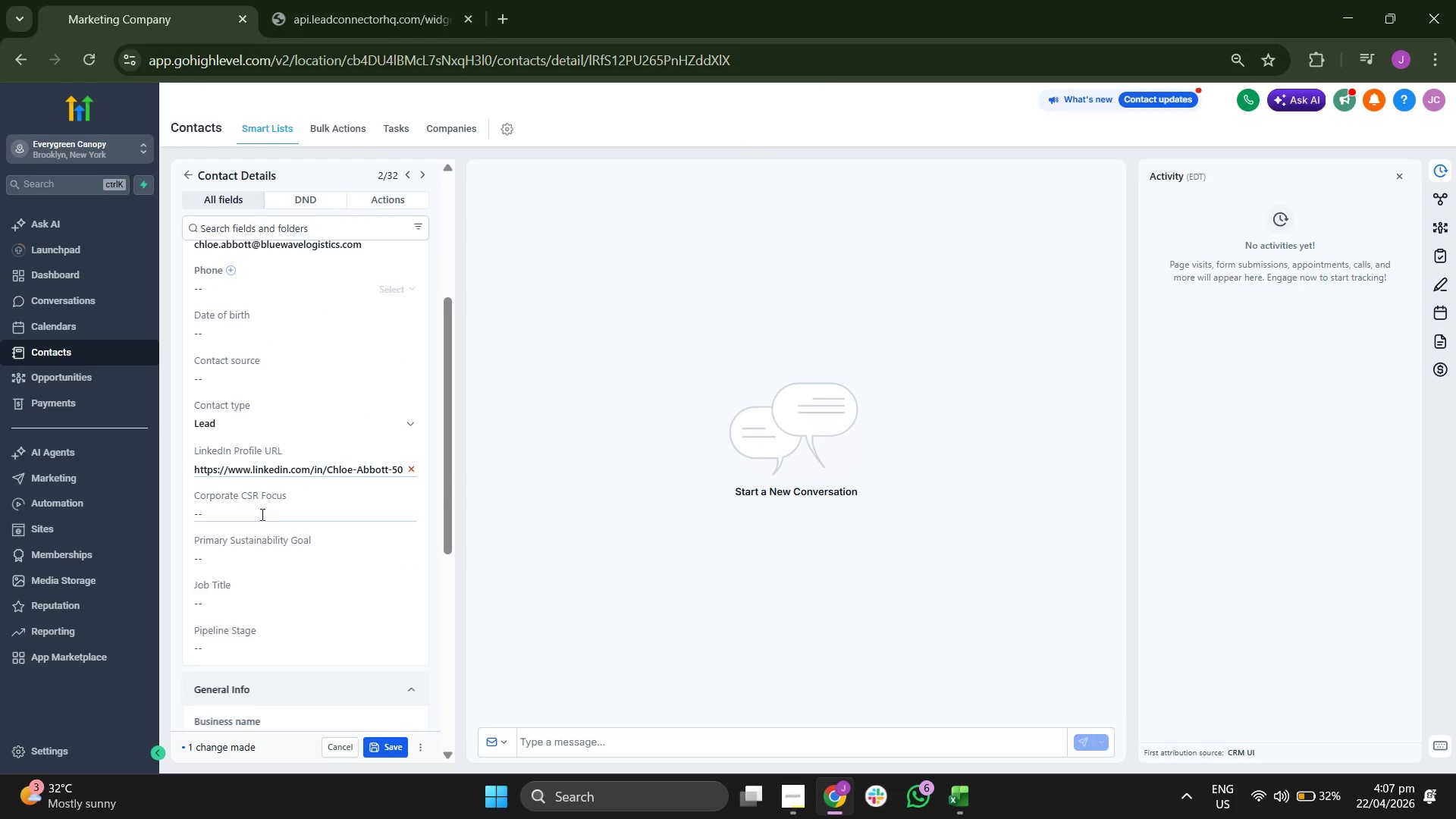 
left_click([273, 507])
 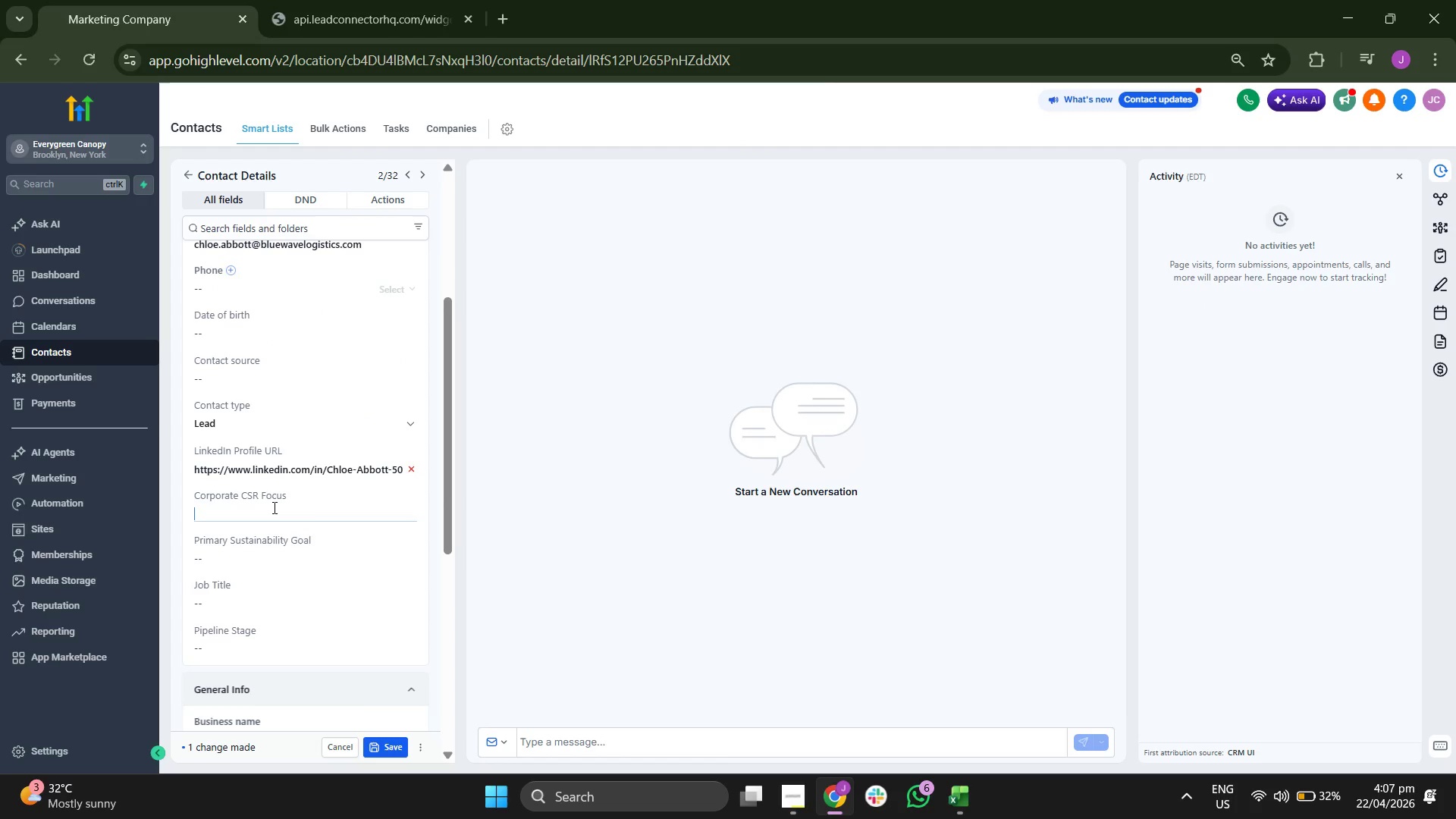 
key(Control+V)
 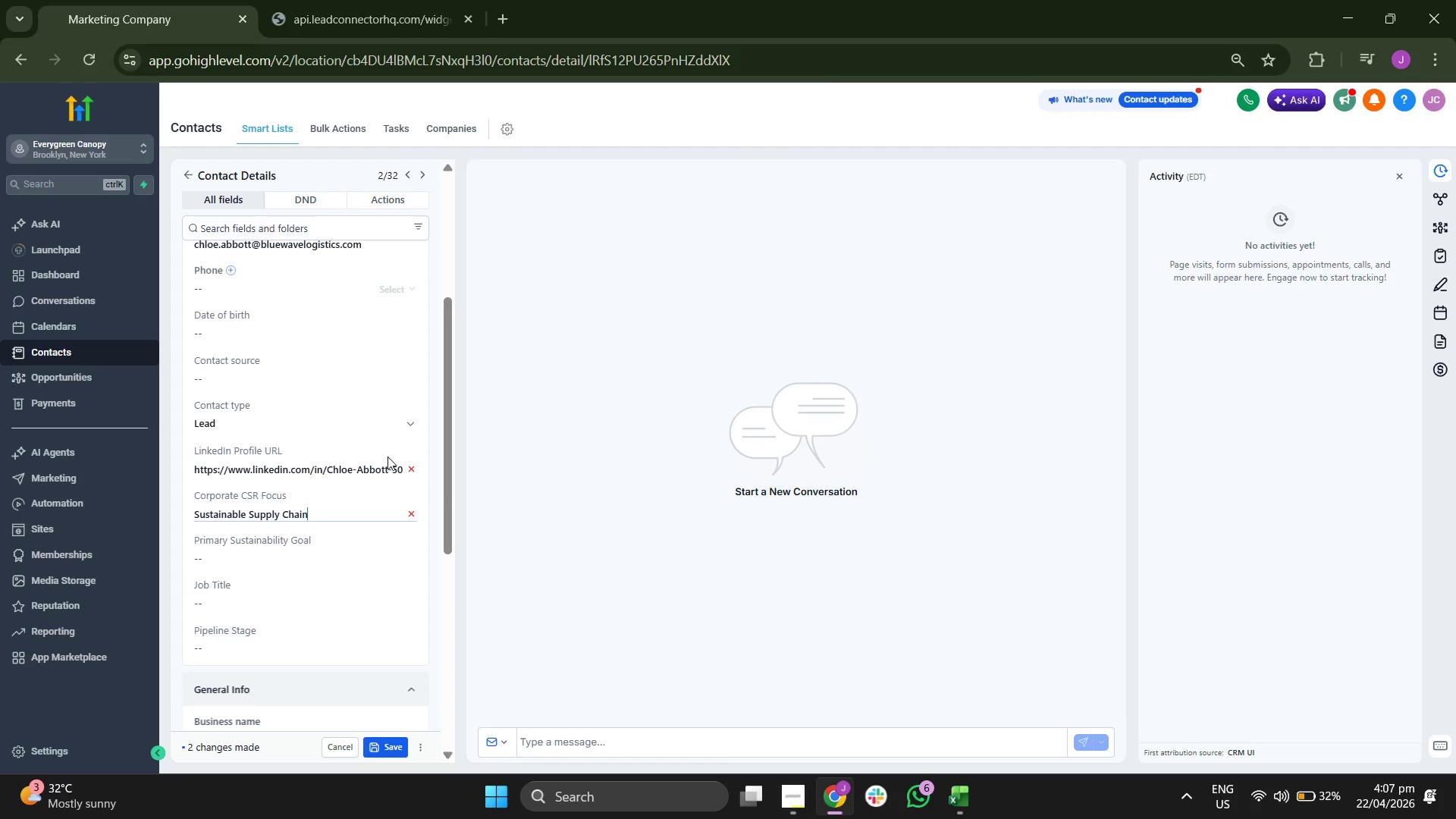 
scroll: coordinate [388, 457], scroll_direction: down, amount: 1.0
 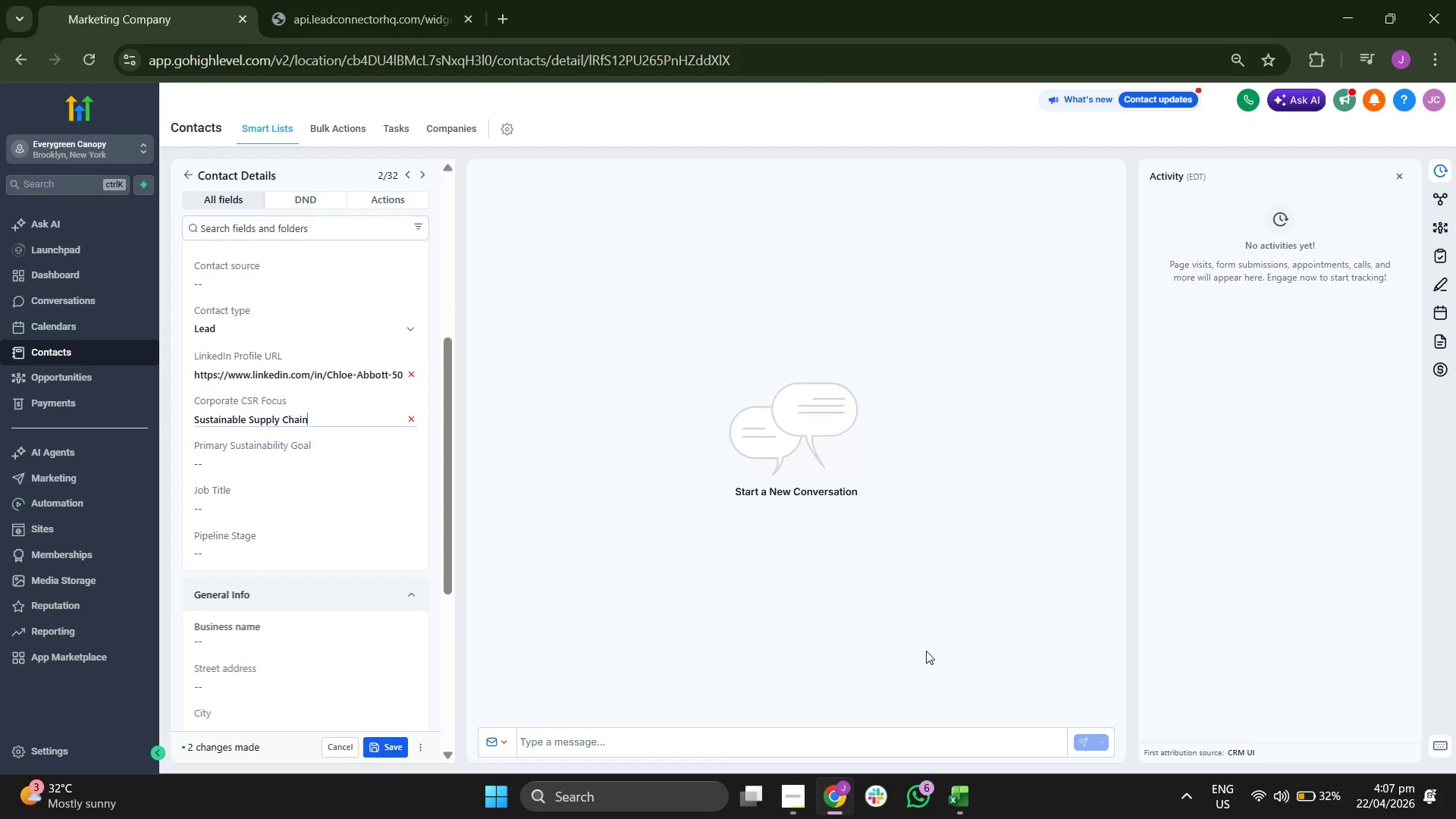 
left_click([325, 555])
 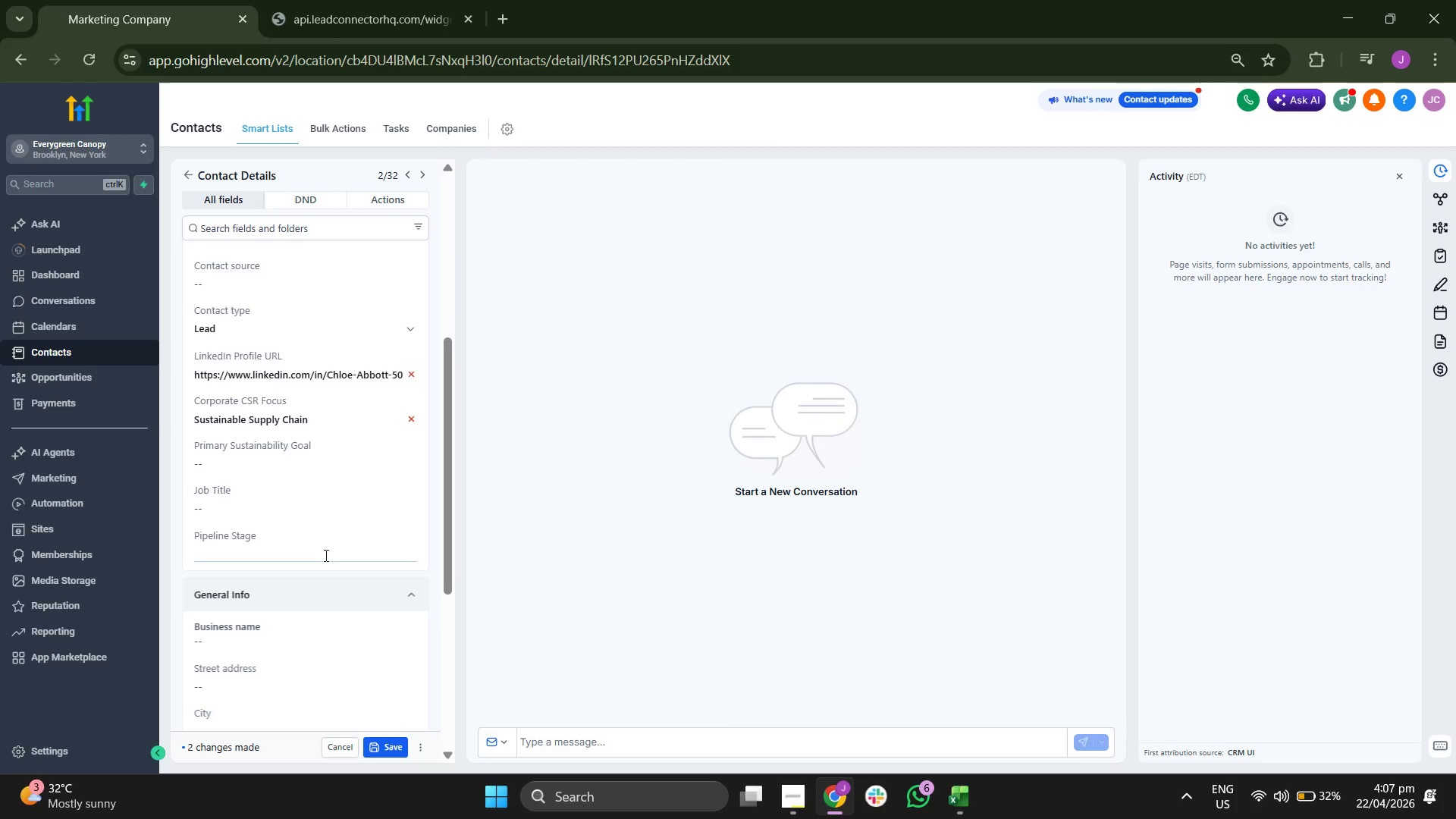 
type(Initial Outreach)
 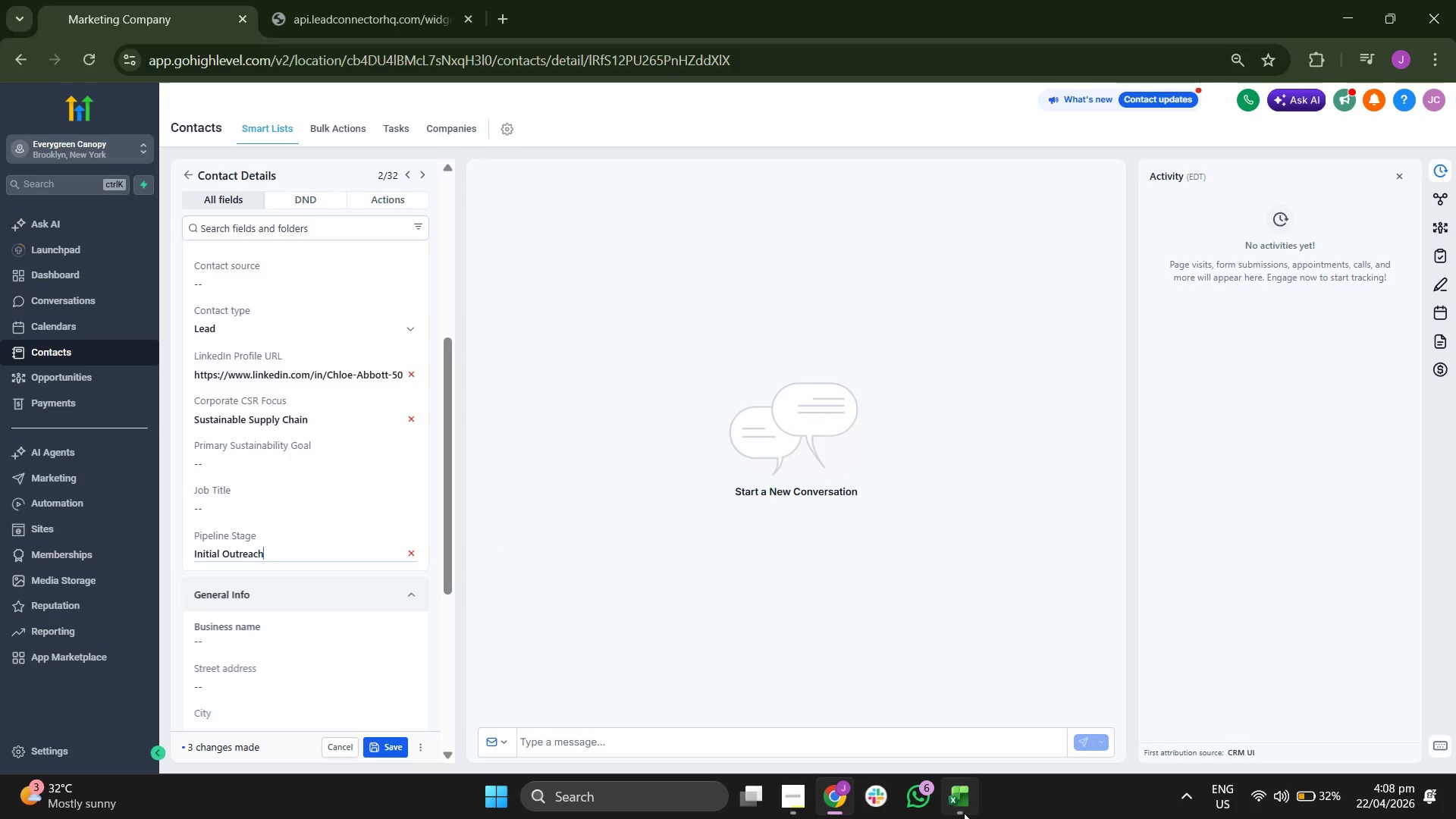 
key(ArrowLeft)
 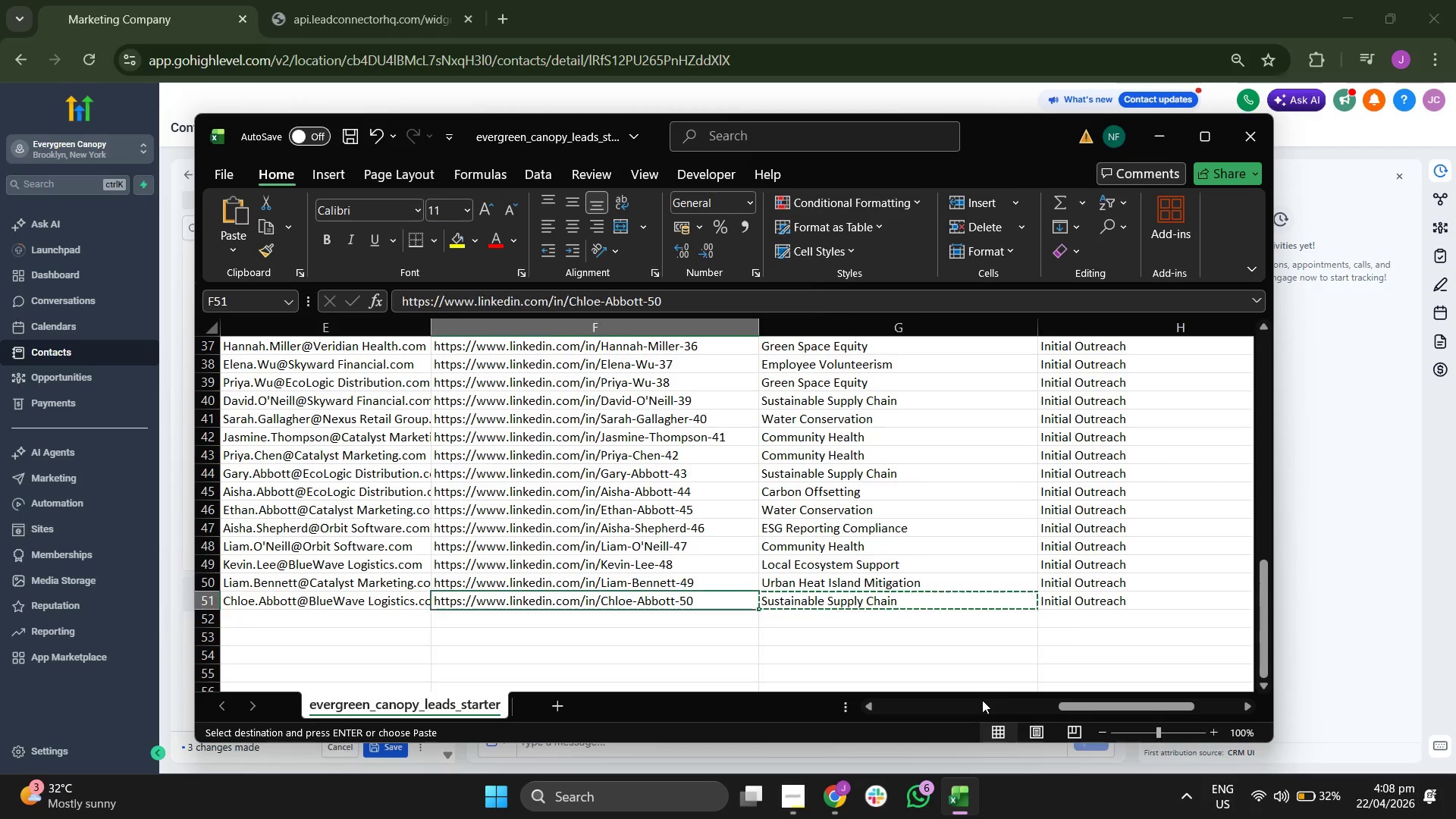 
key(ArrowLeft)
 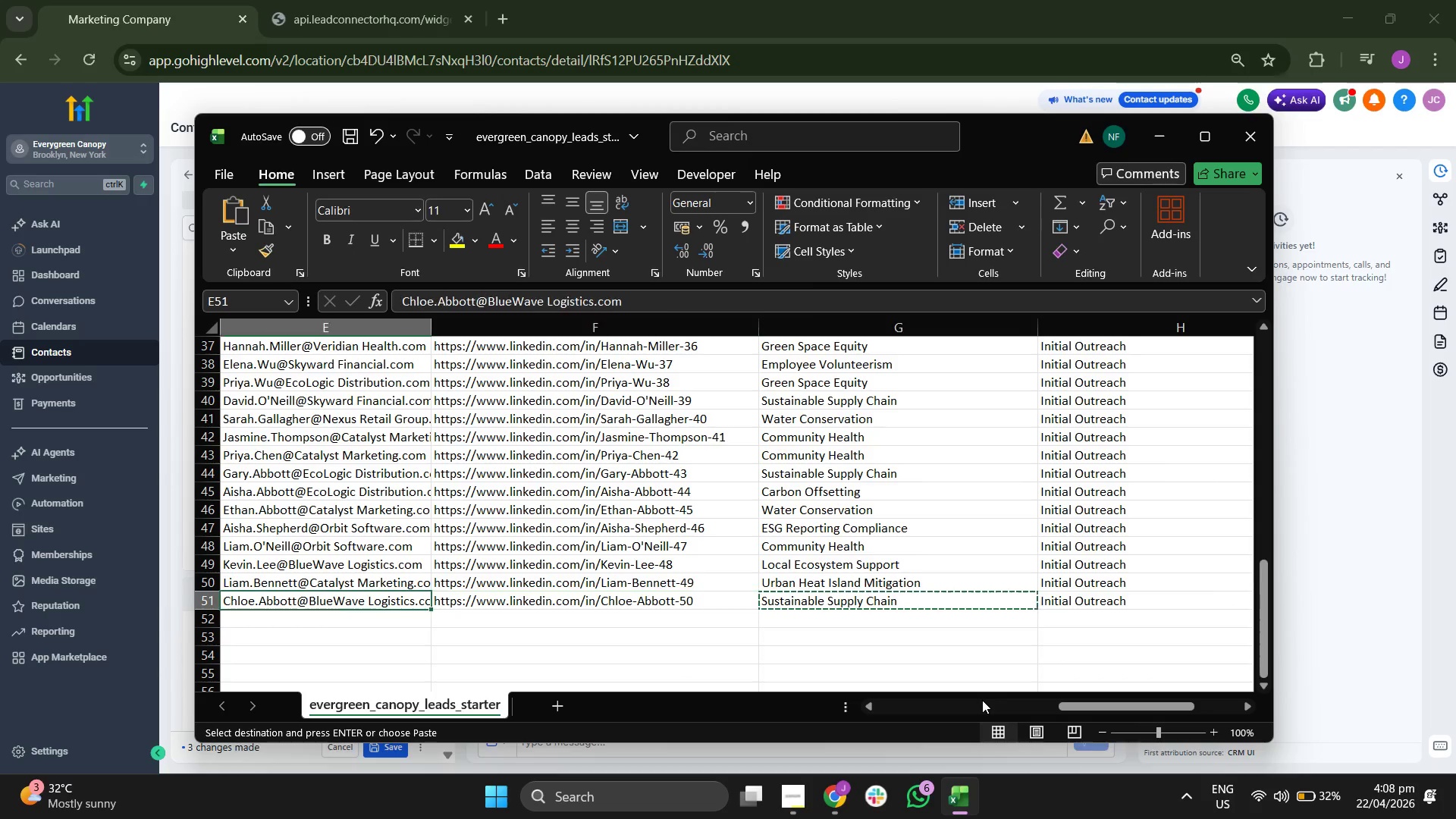 
key(ArrowLeft)
 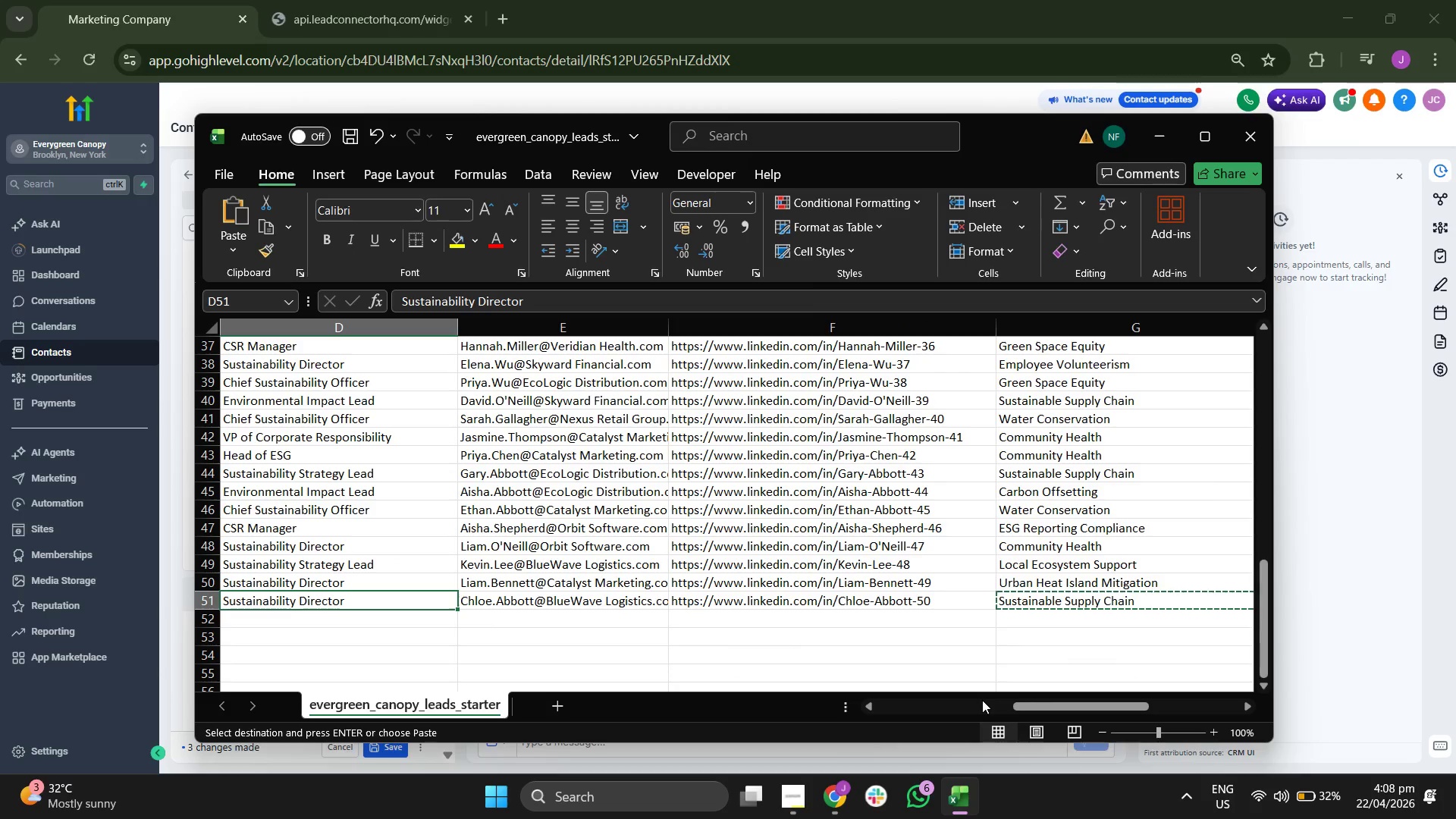 
key(Control+ControlLeft)
 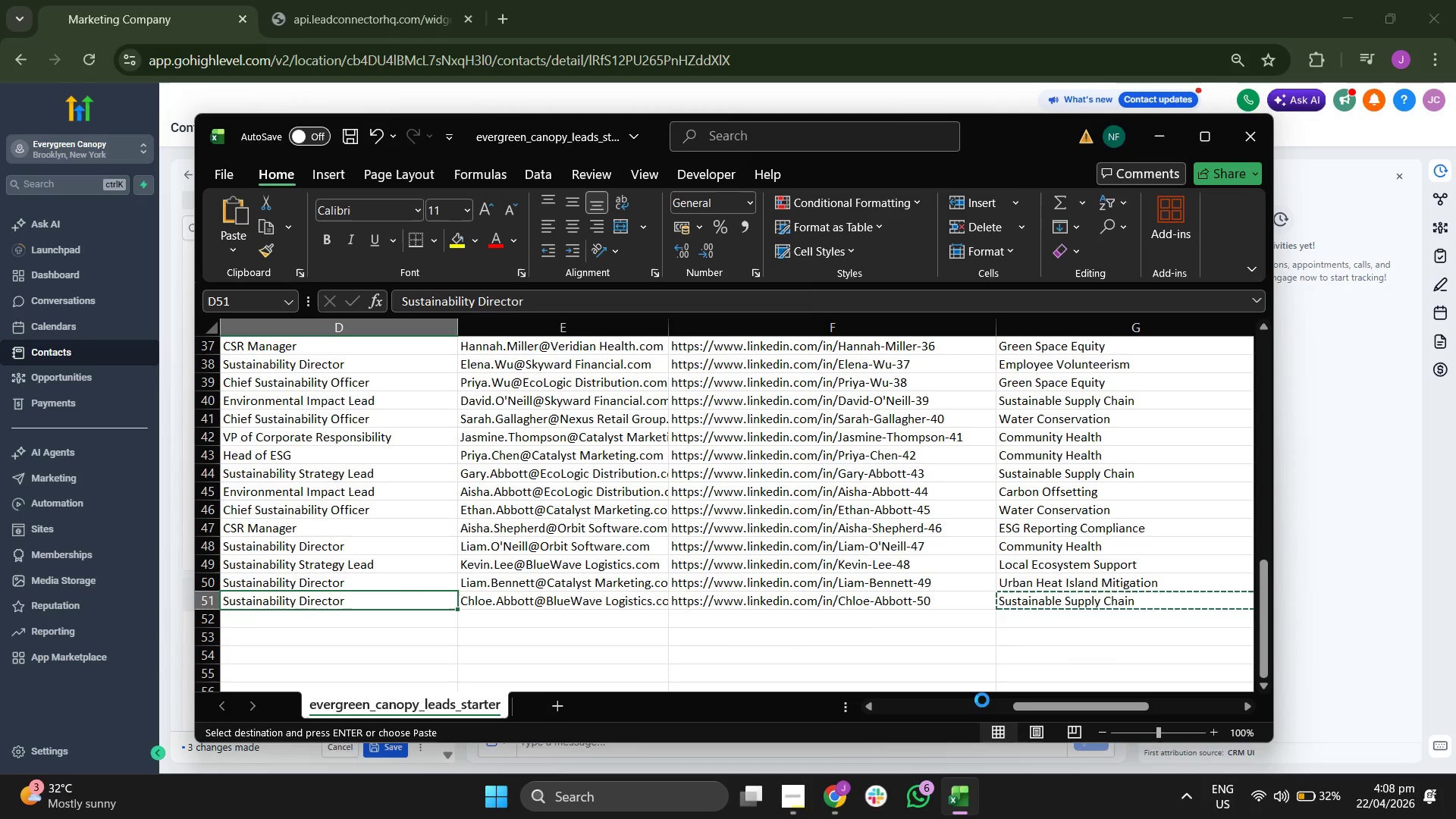 
key(Control+C)
 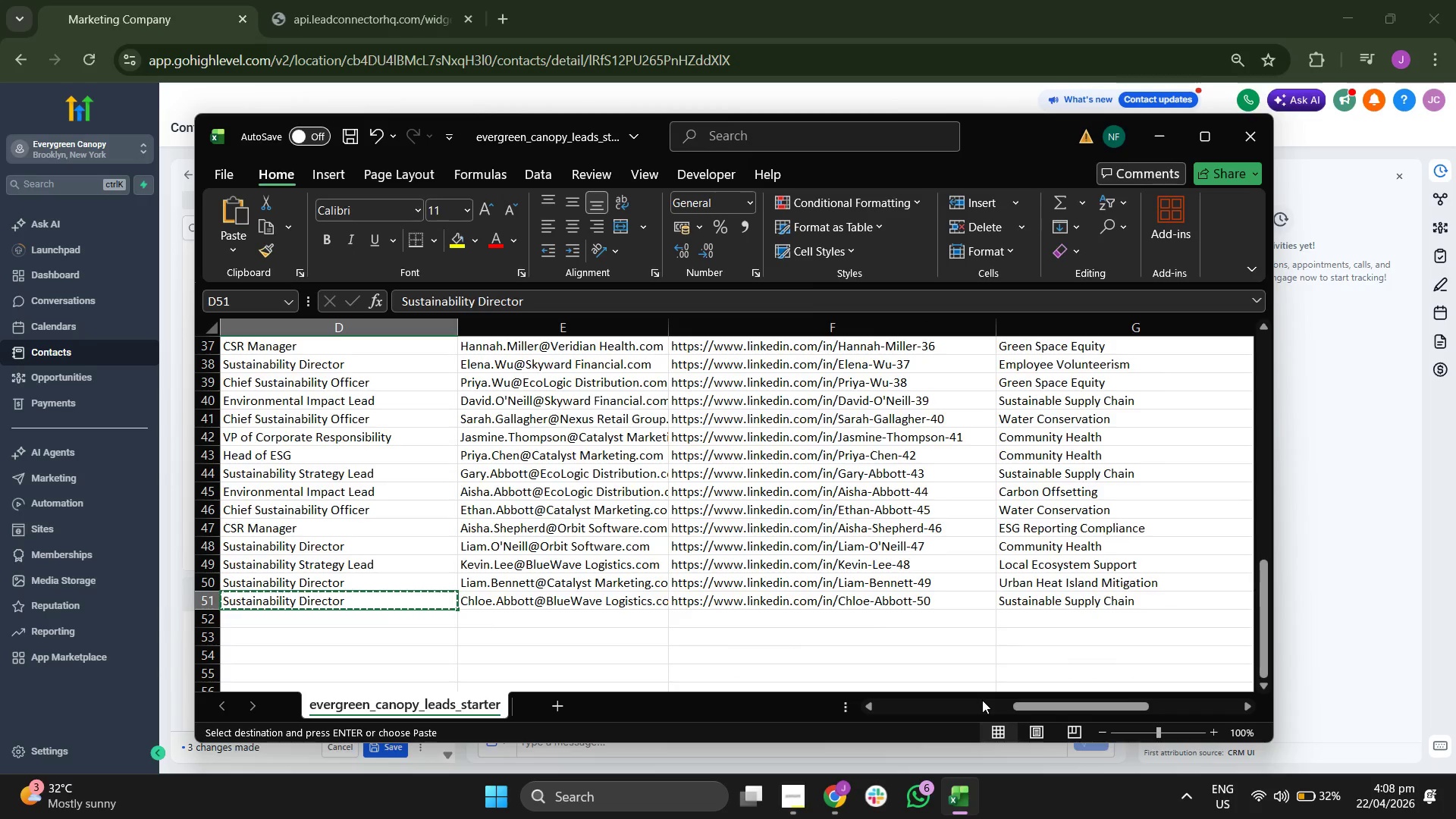 
key(ArrowLeft)
 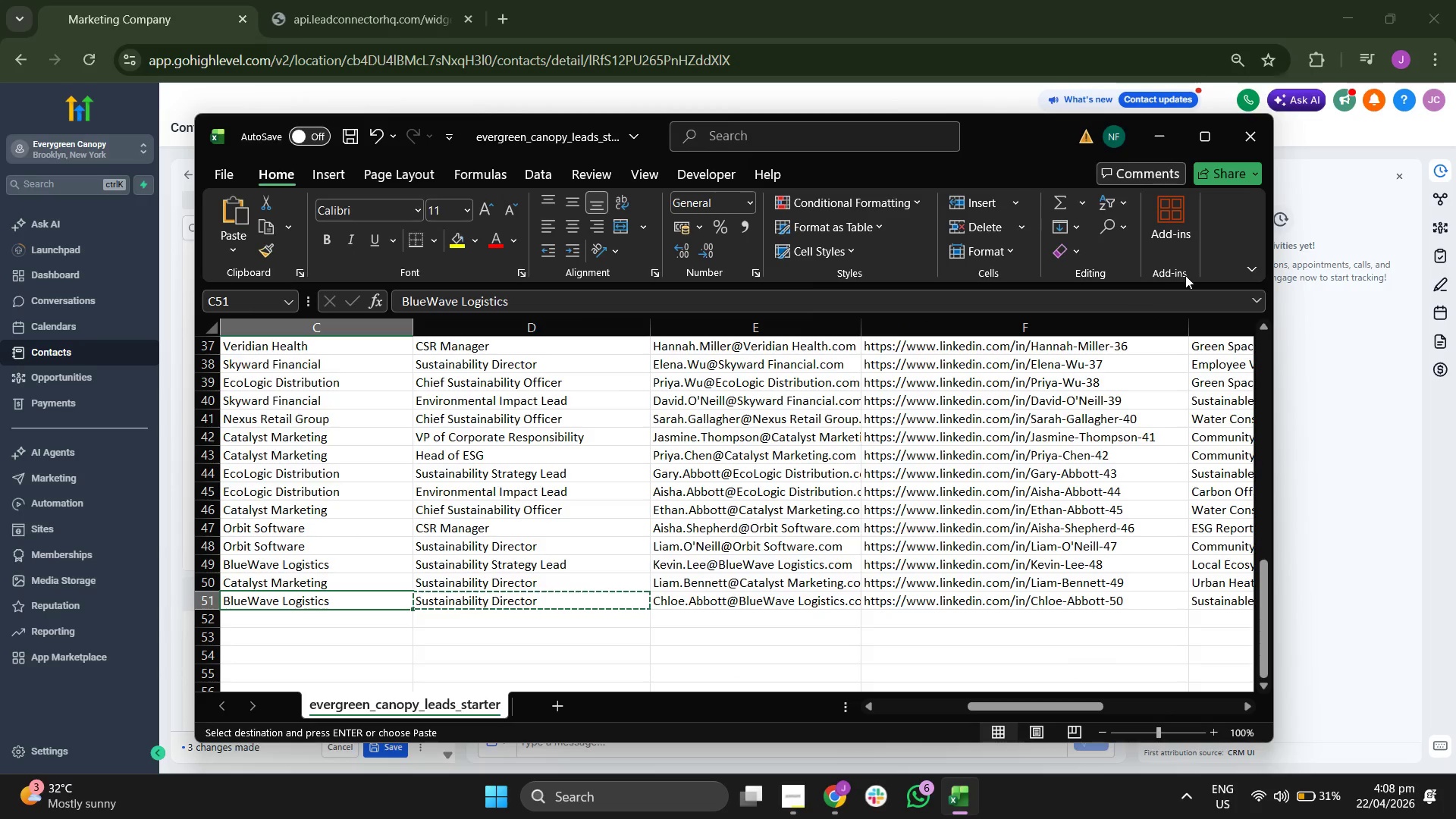 
left_click([1154, 137])
 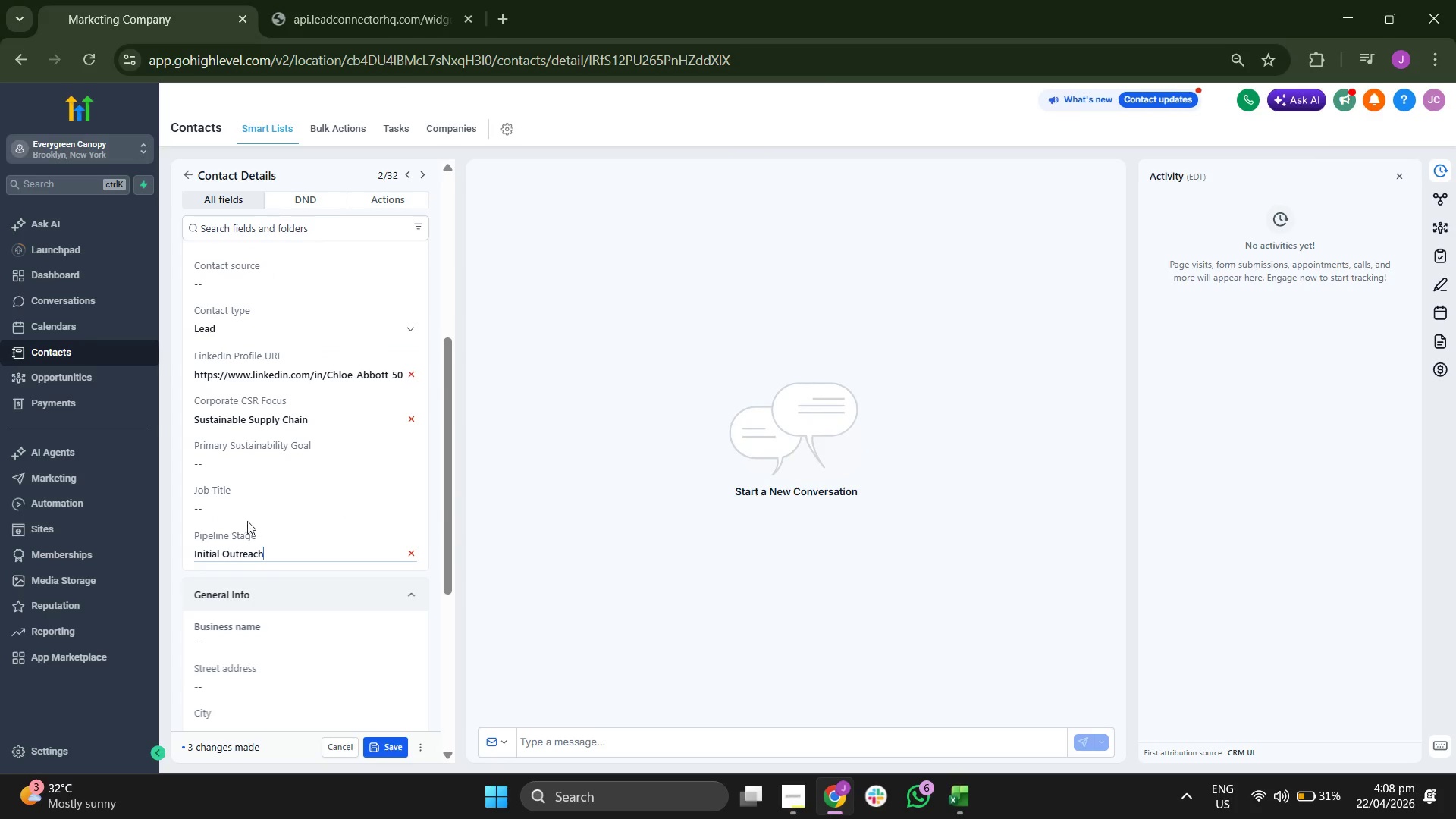 
left_click([267, 499])
 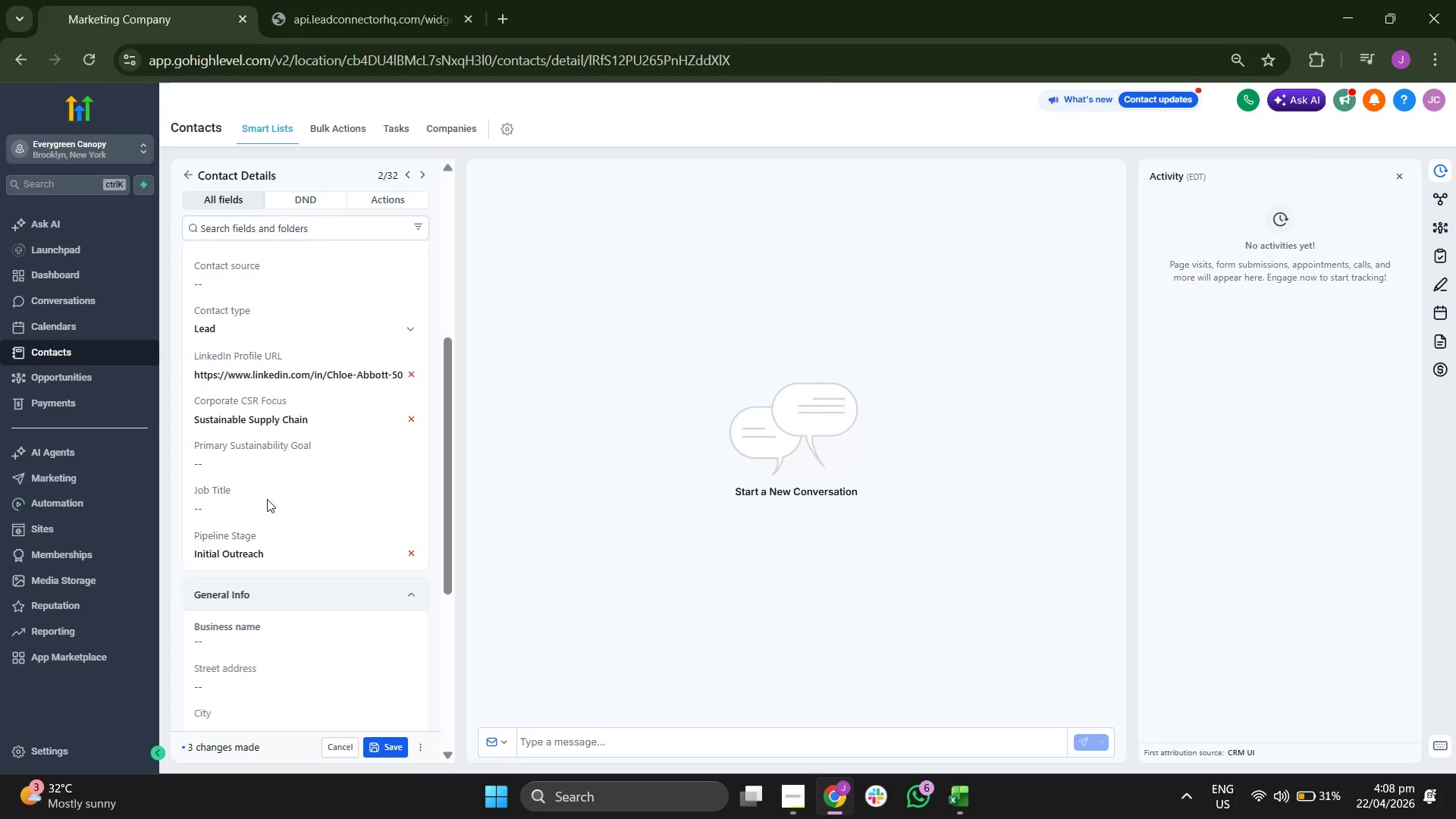 
key(Control+ControlLeft)
 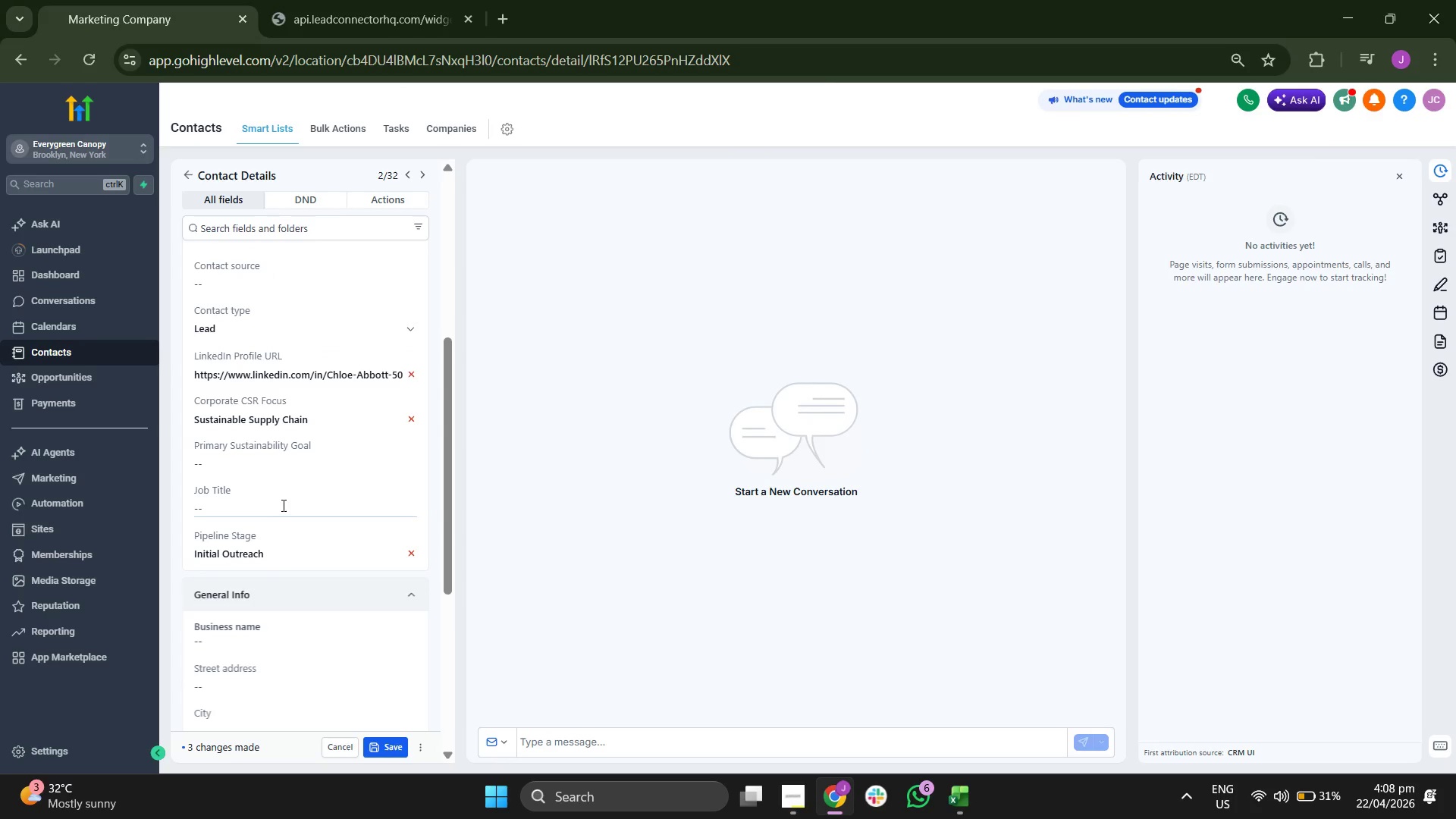 
key(Control+ControlLeft)
 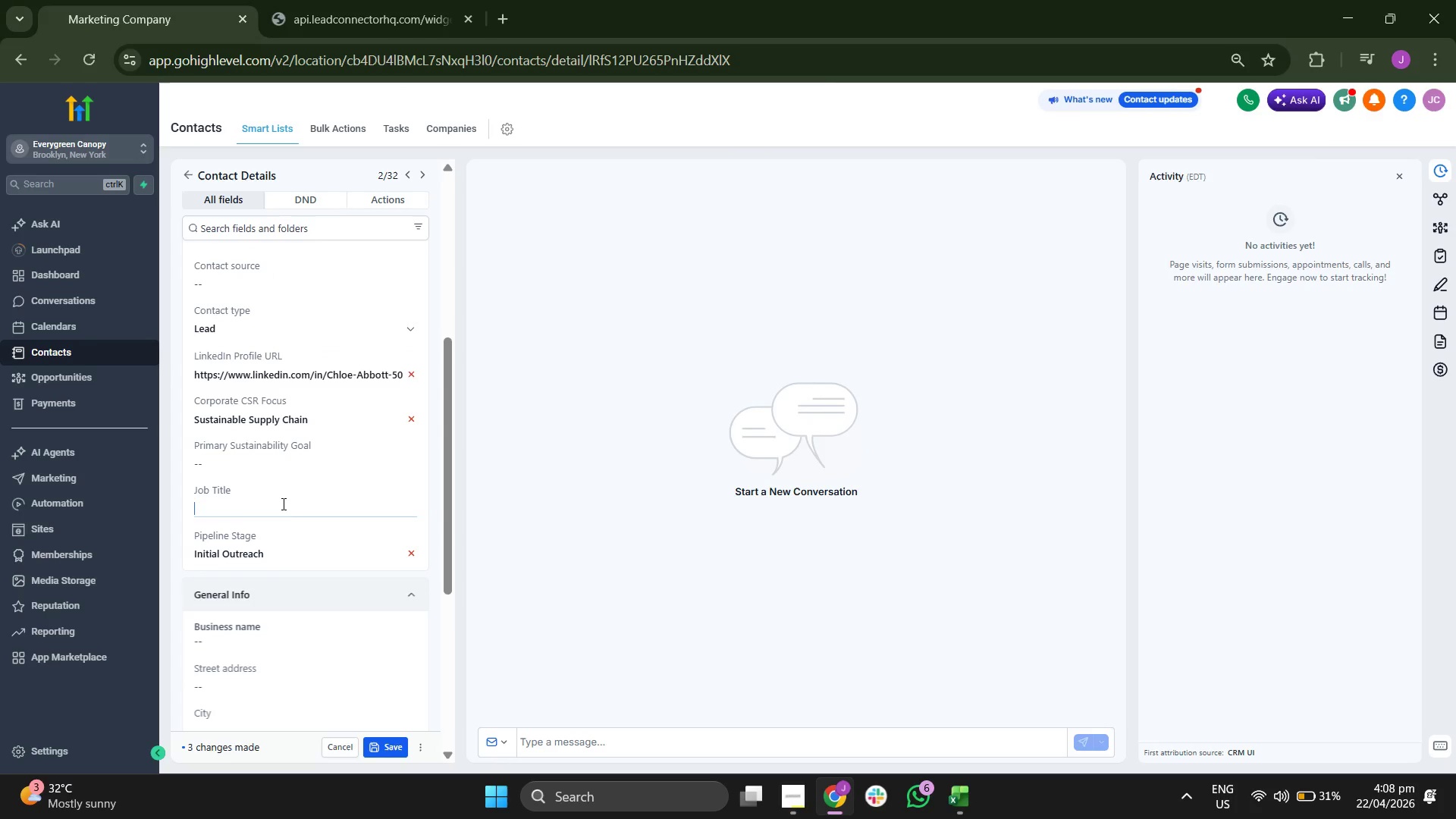 
key(Control+V)
 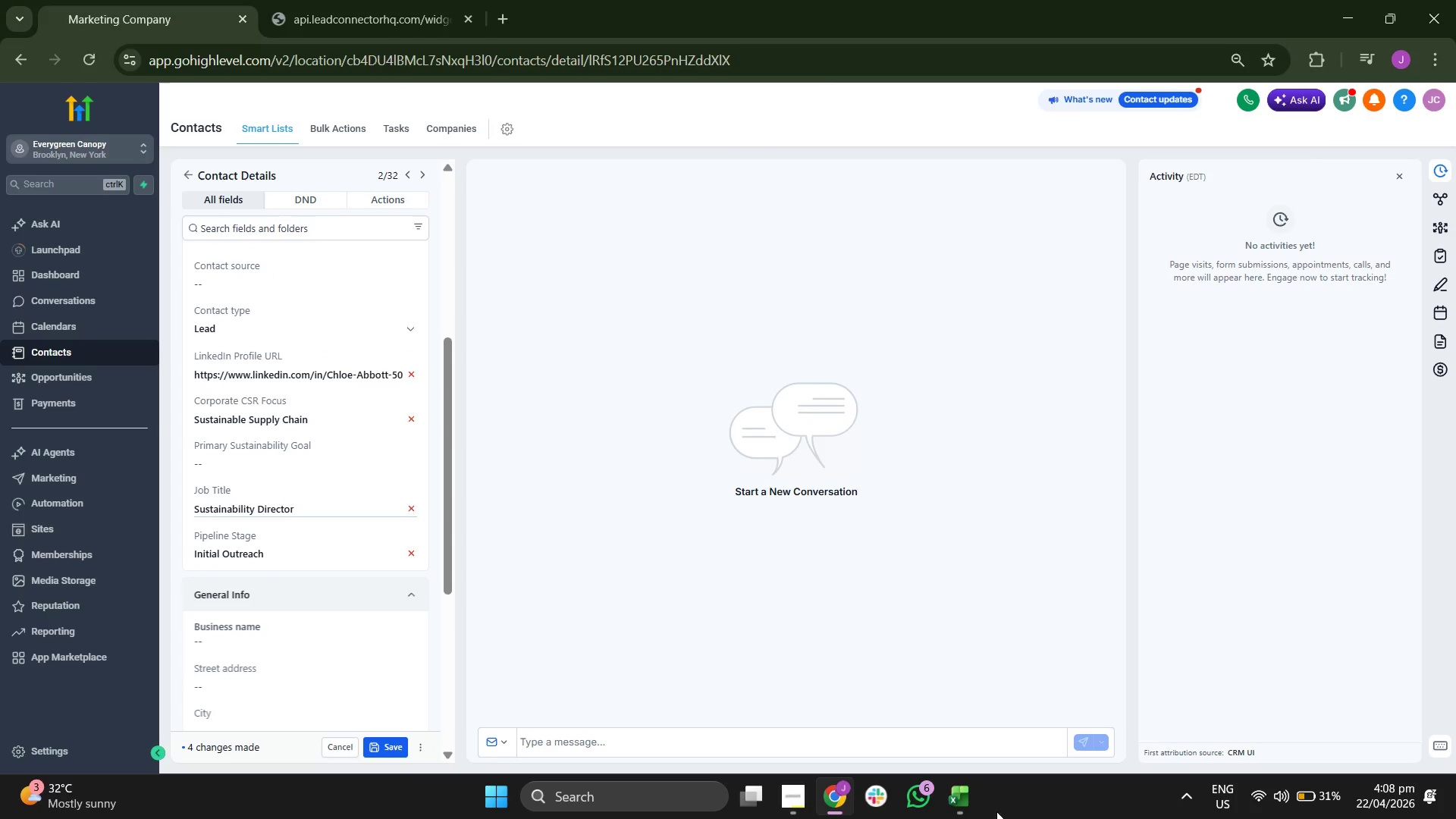 
left_click([951, 802])
 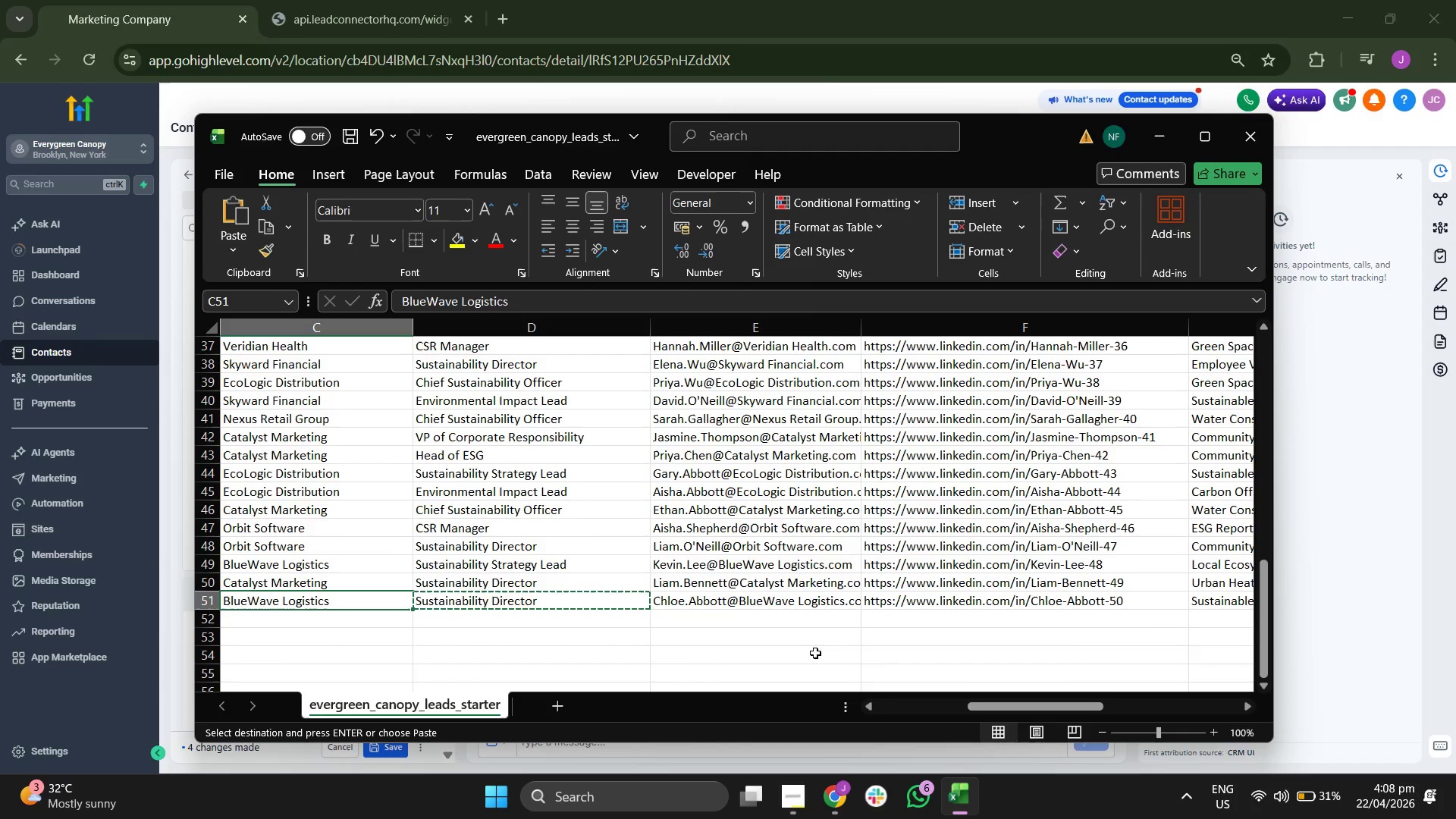 
key(Control+C)
 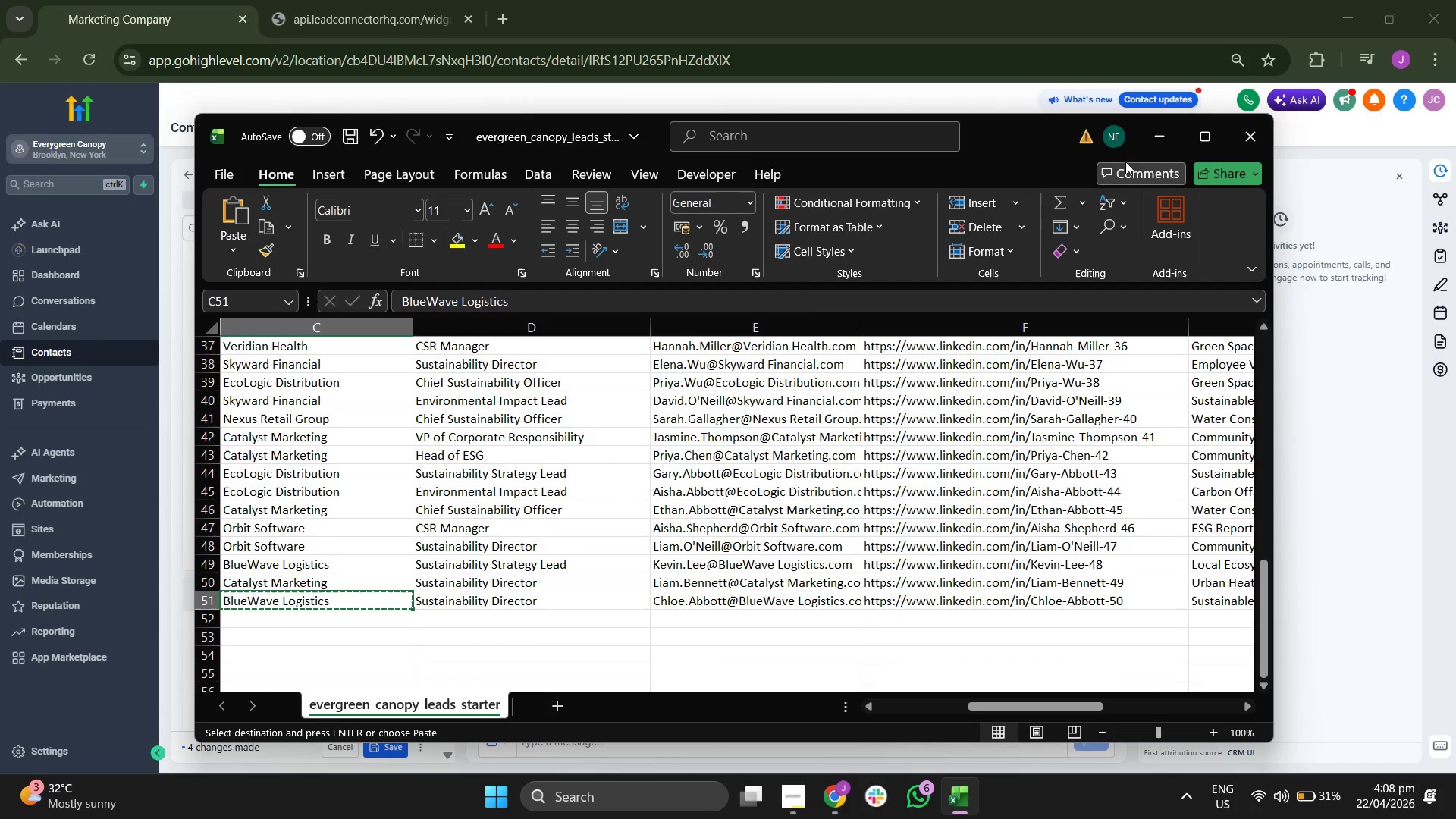 
left_click([1154, 144])
 